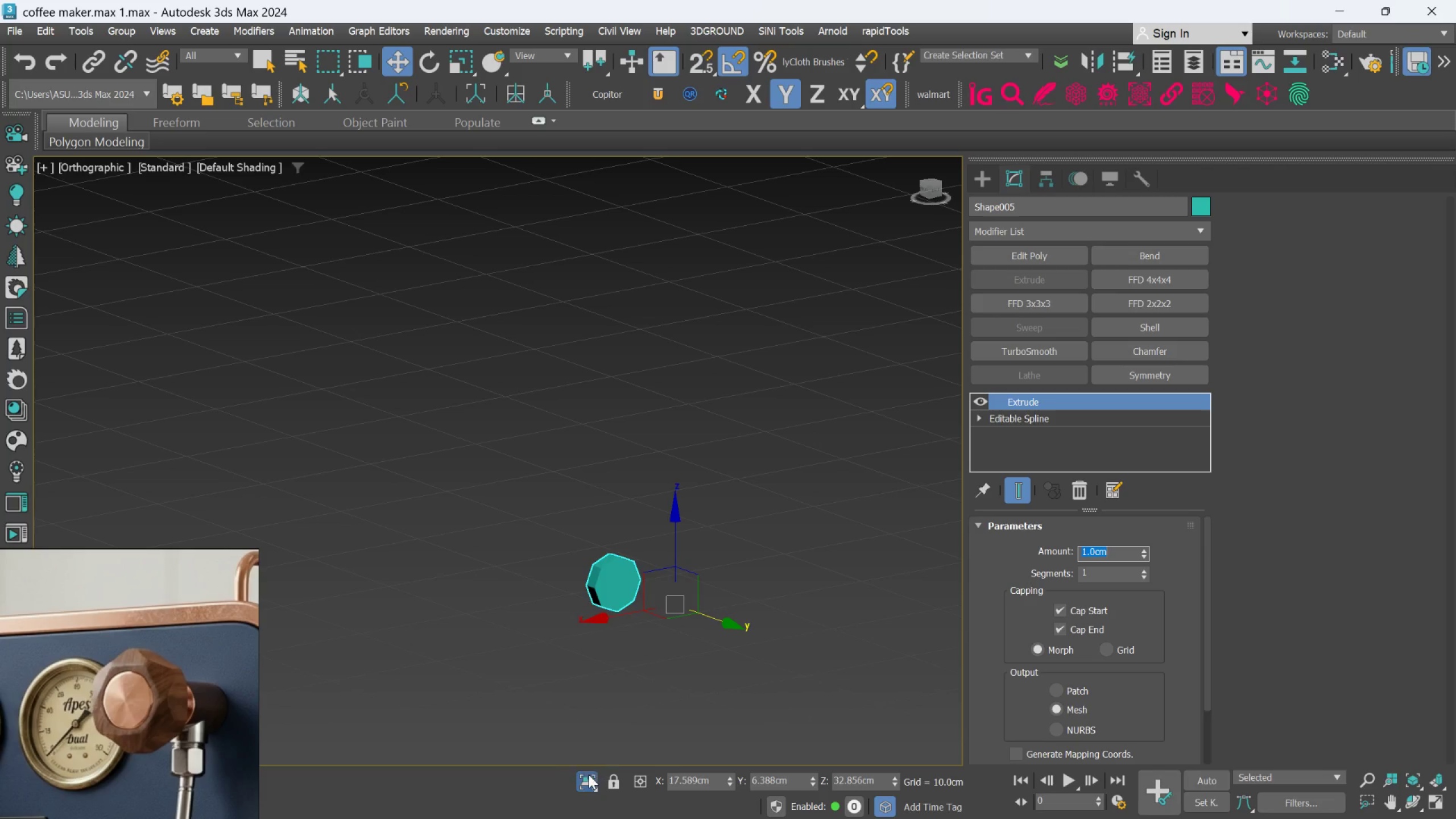 
scroll: coordinate [589, 559], scroll_direction: up, amount: 4.0
 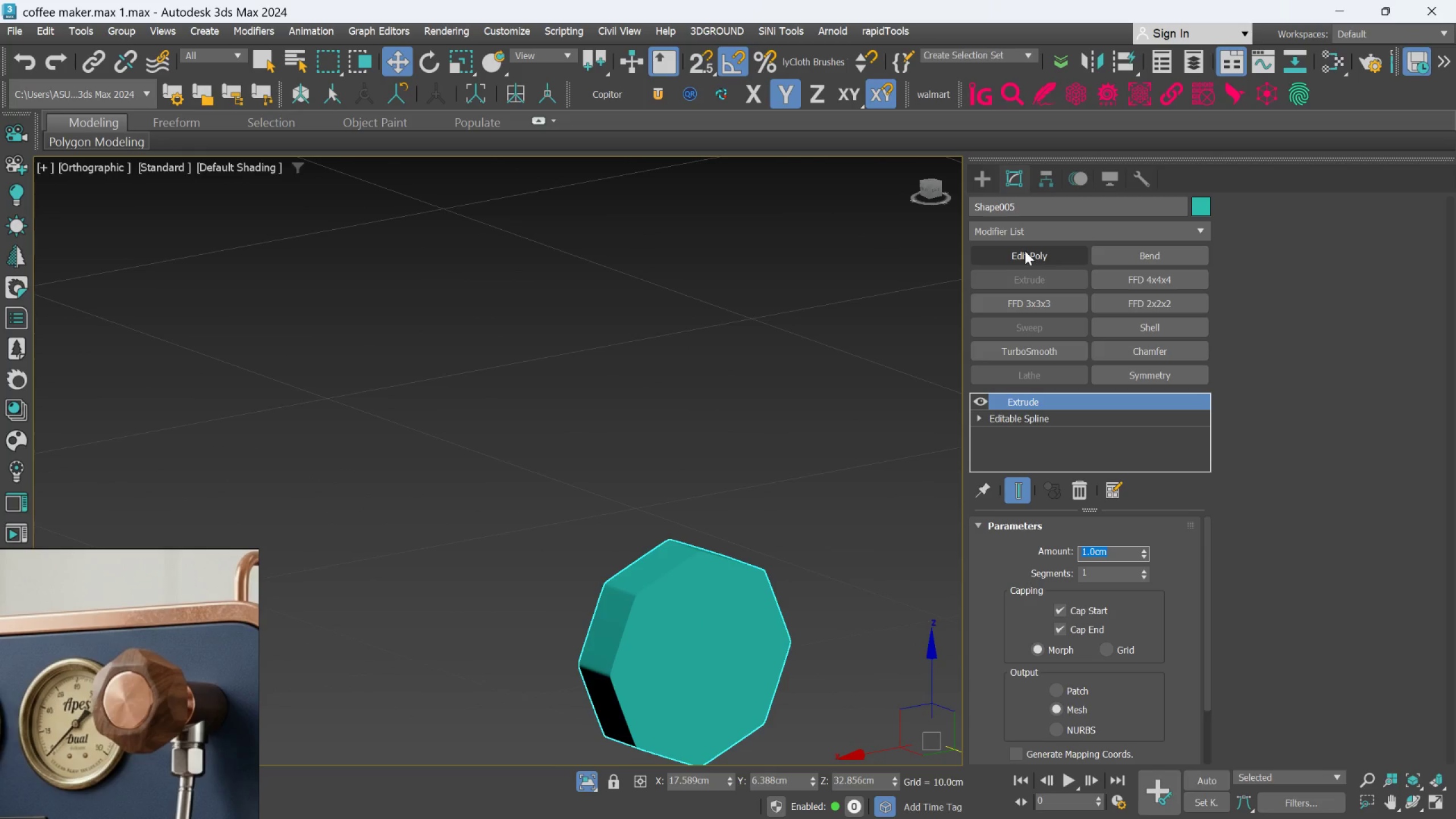 
key(F4)
 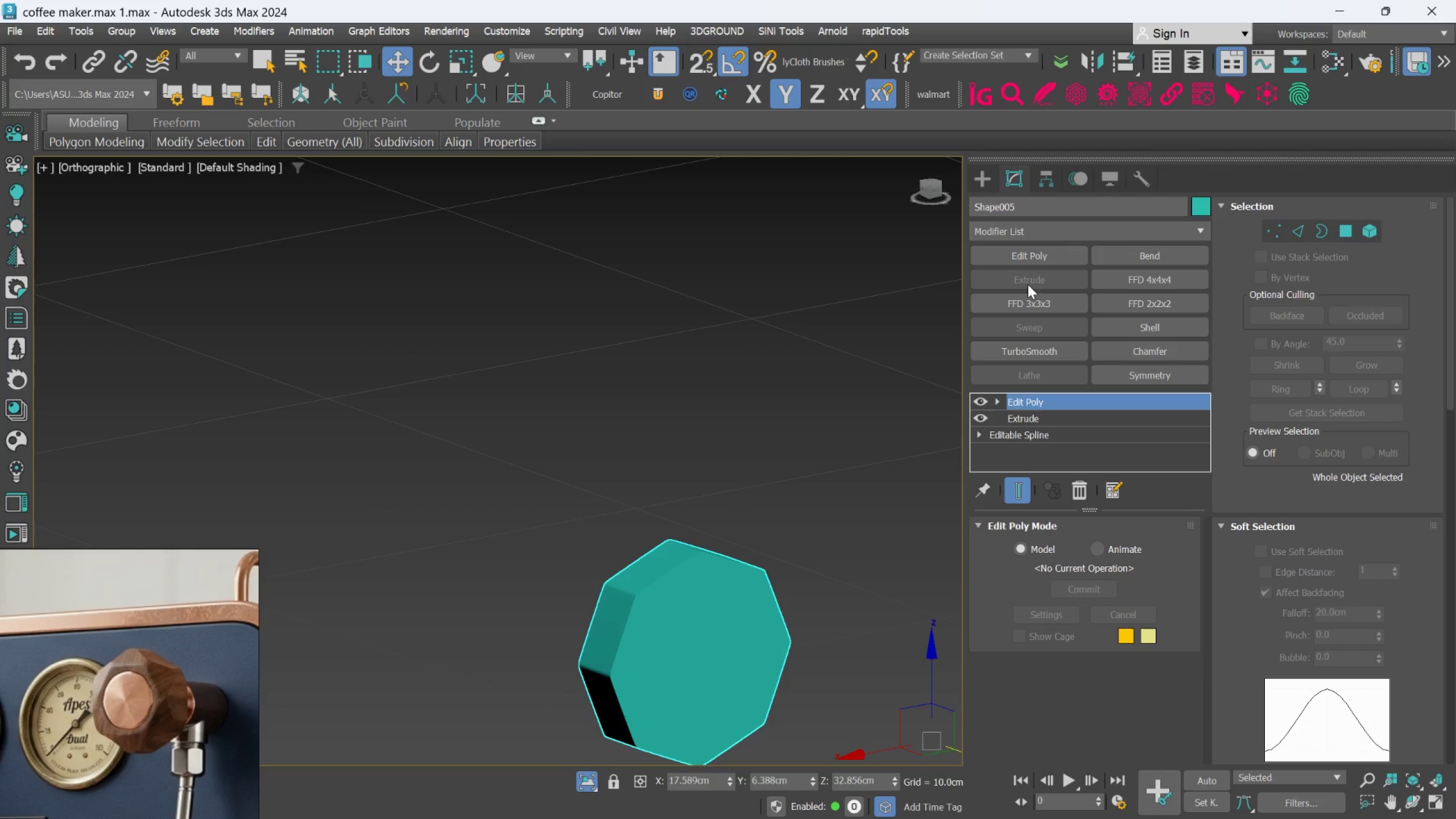 
wait(6.02)
 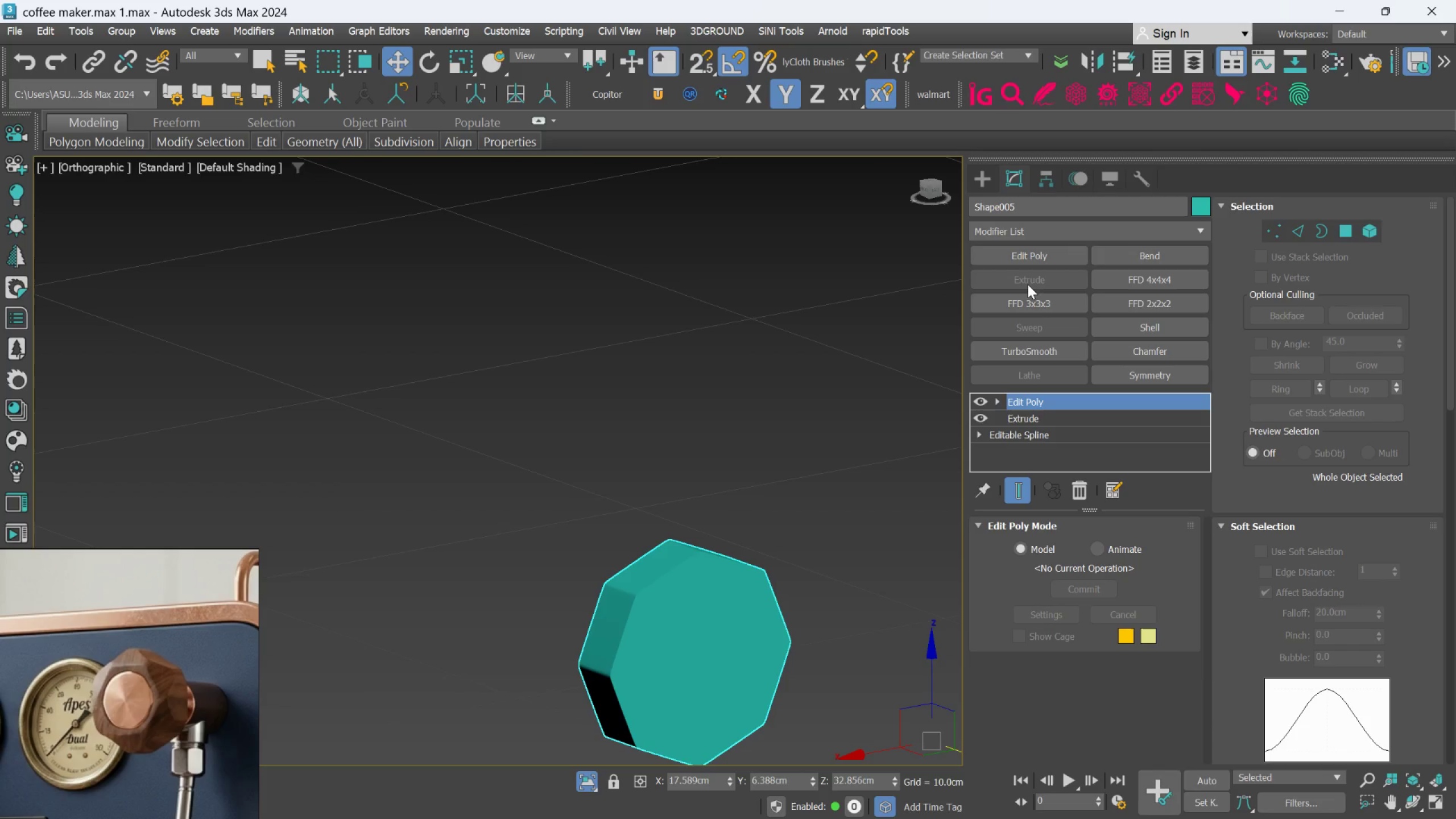 
key(F4)
 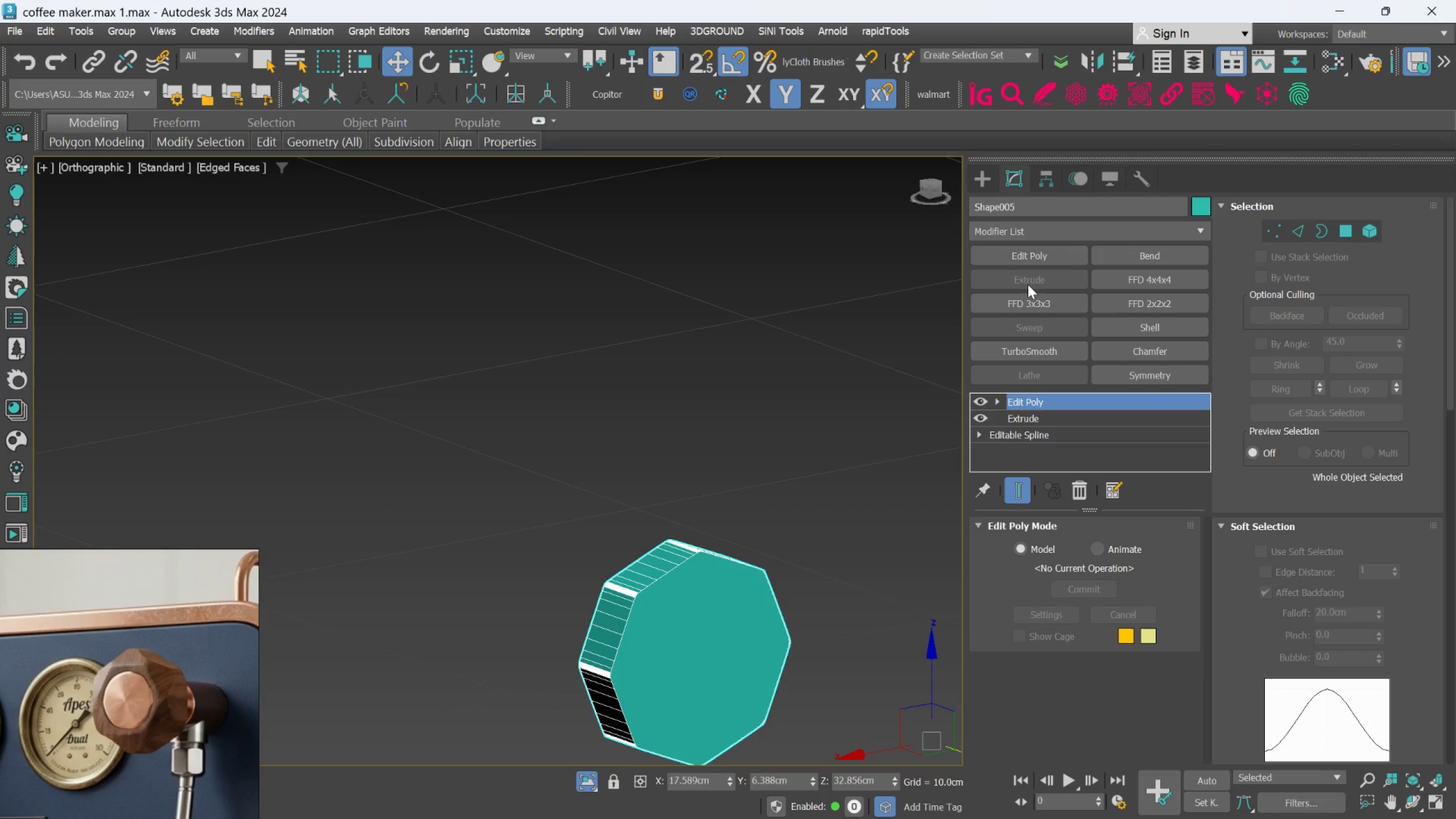 
scroll: coordinate [682, 648], scroll_direction: up, amount: 9.0
 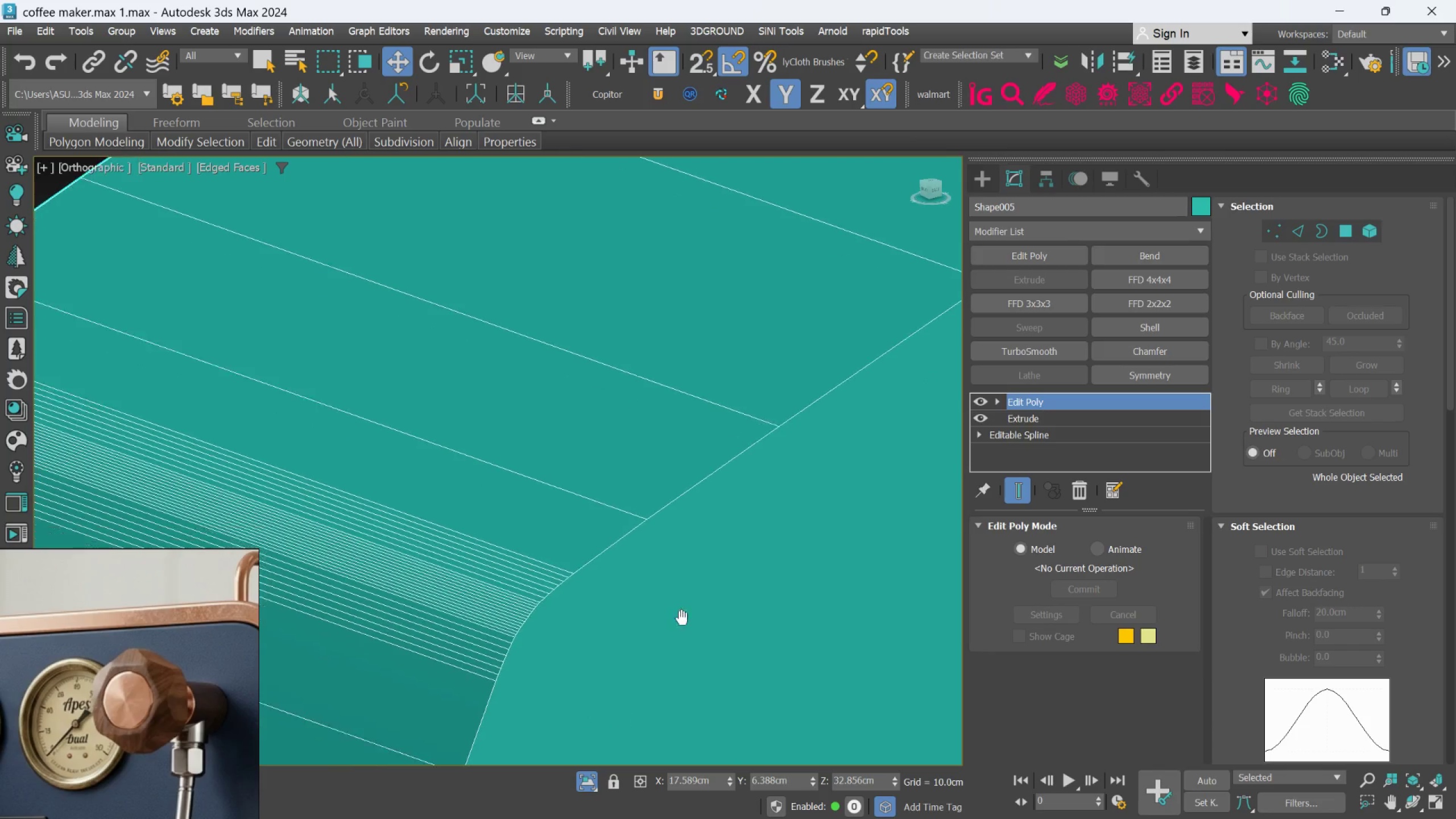 
scroll: coordinate [646, 462], scroll_direction: down, amount: 9.0
 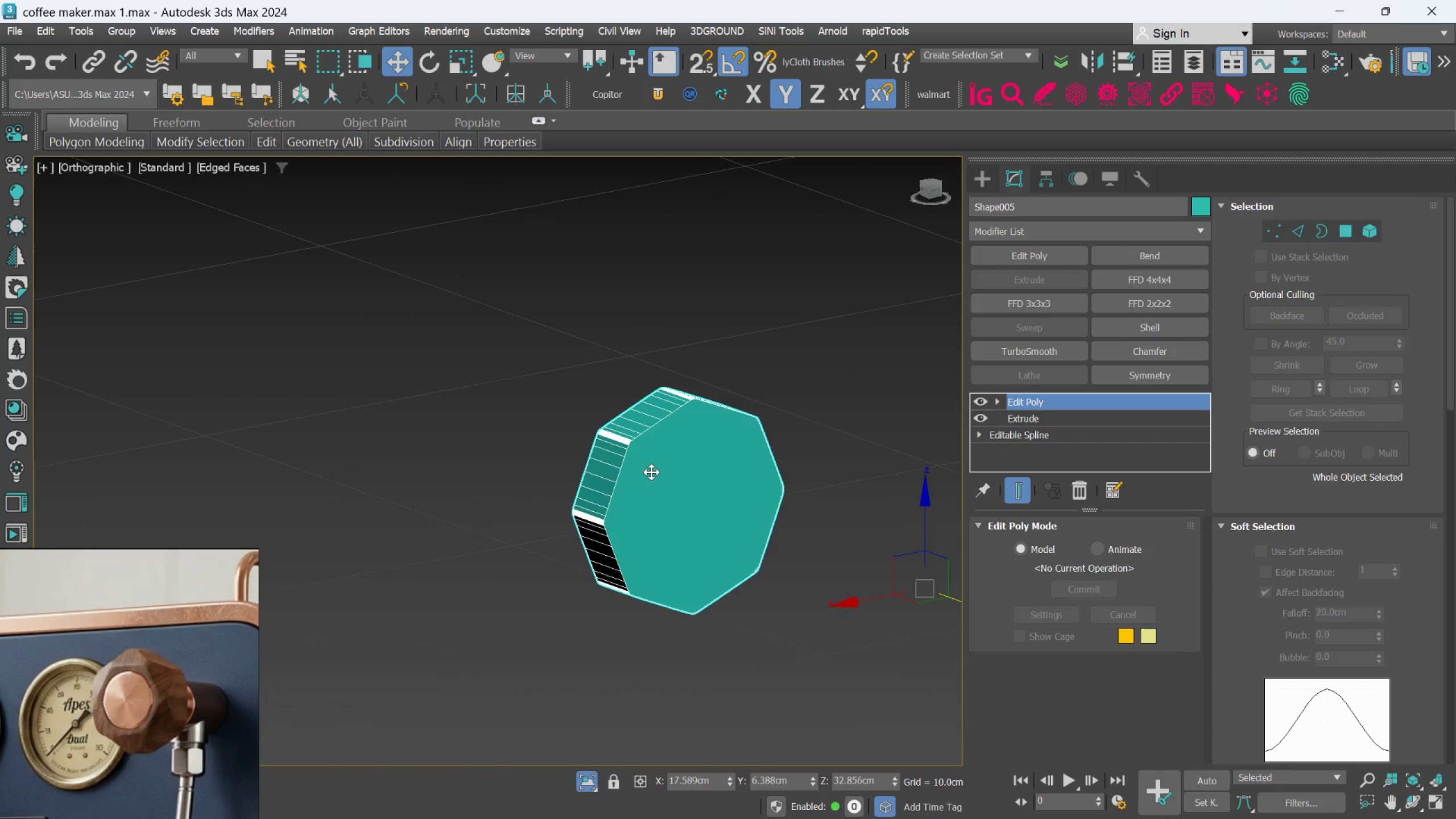 
hold_key(key=AltLeft, duration=0.84)
 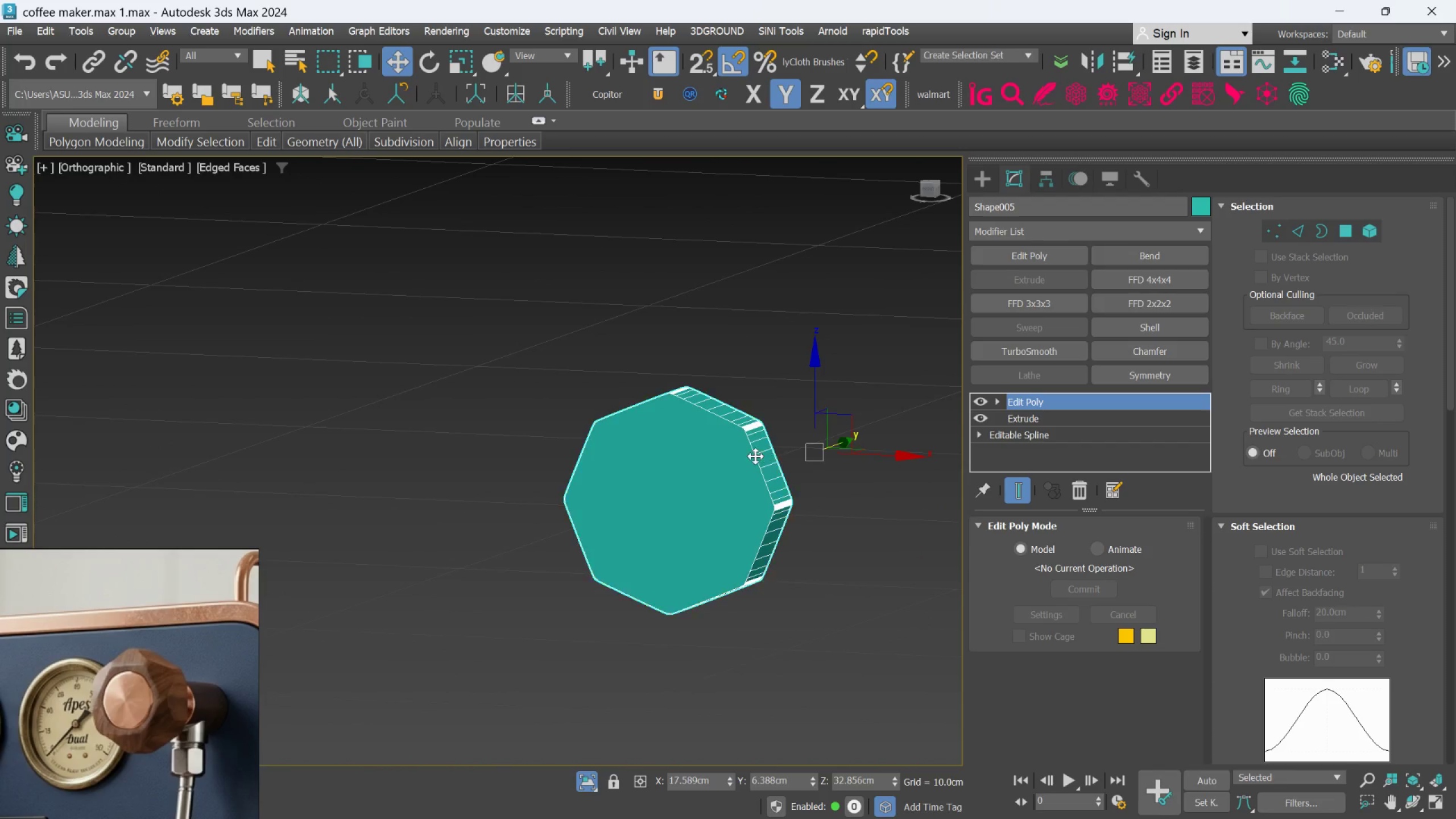 
hold_key(key=AltLeft, duration=1.53)
 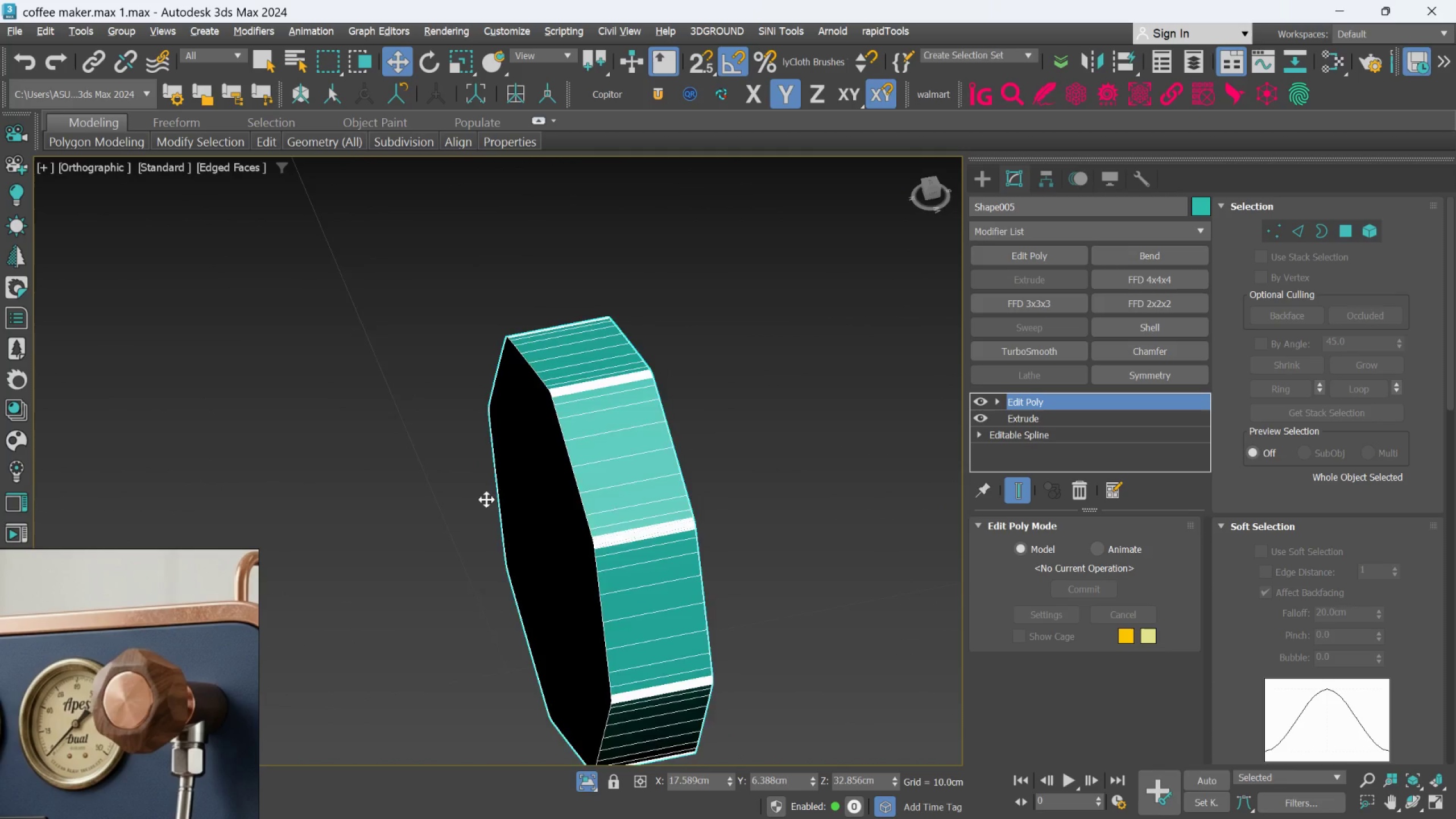 
scroll: coordinate [755, 456], scroll_direction: up, amount: 2.0
 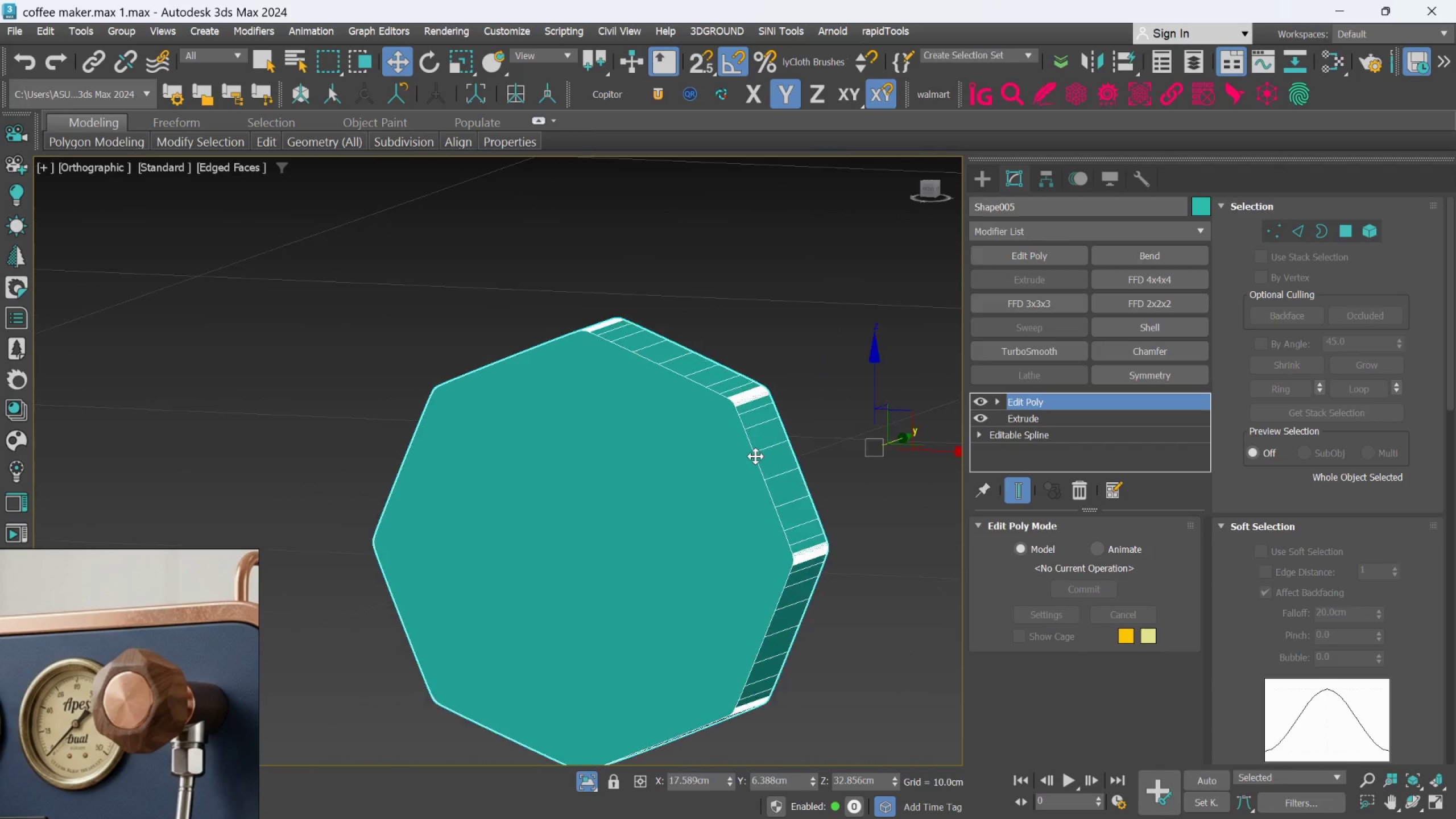 
hold_key(key=AltLeft, duration=0.89)
 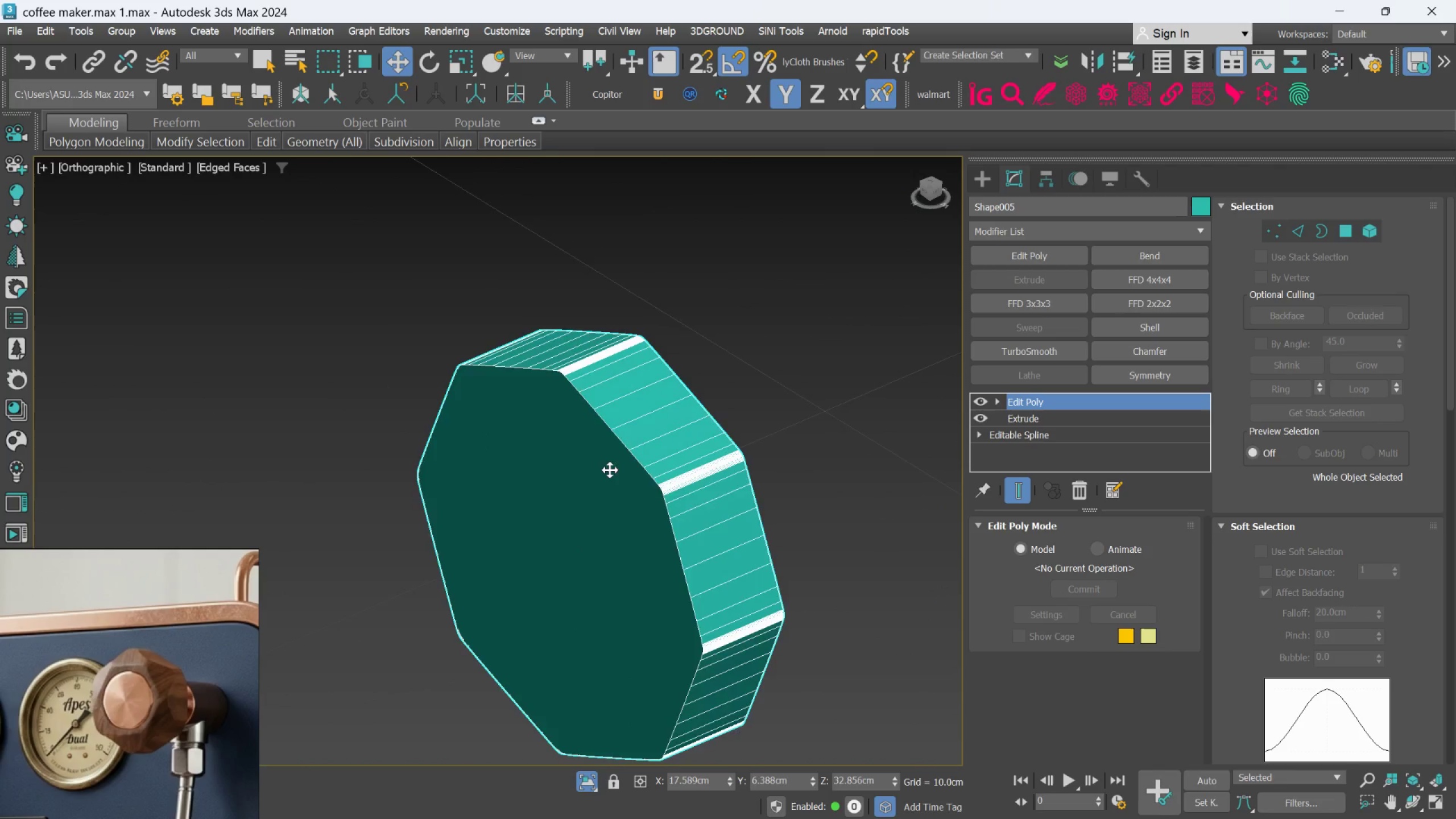 
hold_key(key=AltLeft, duration=0.67)
 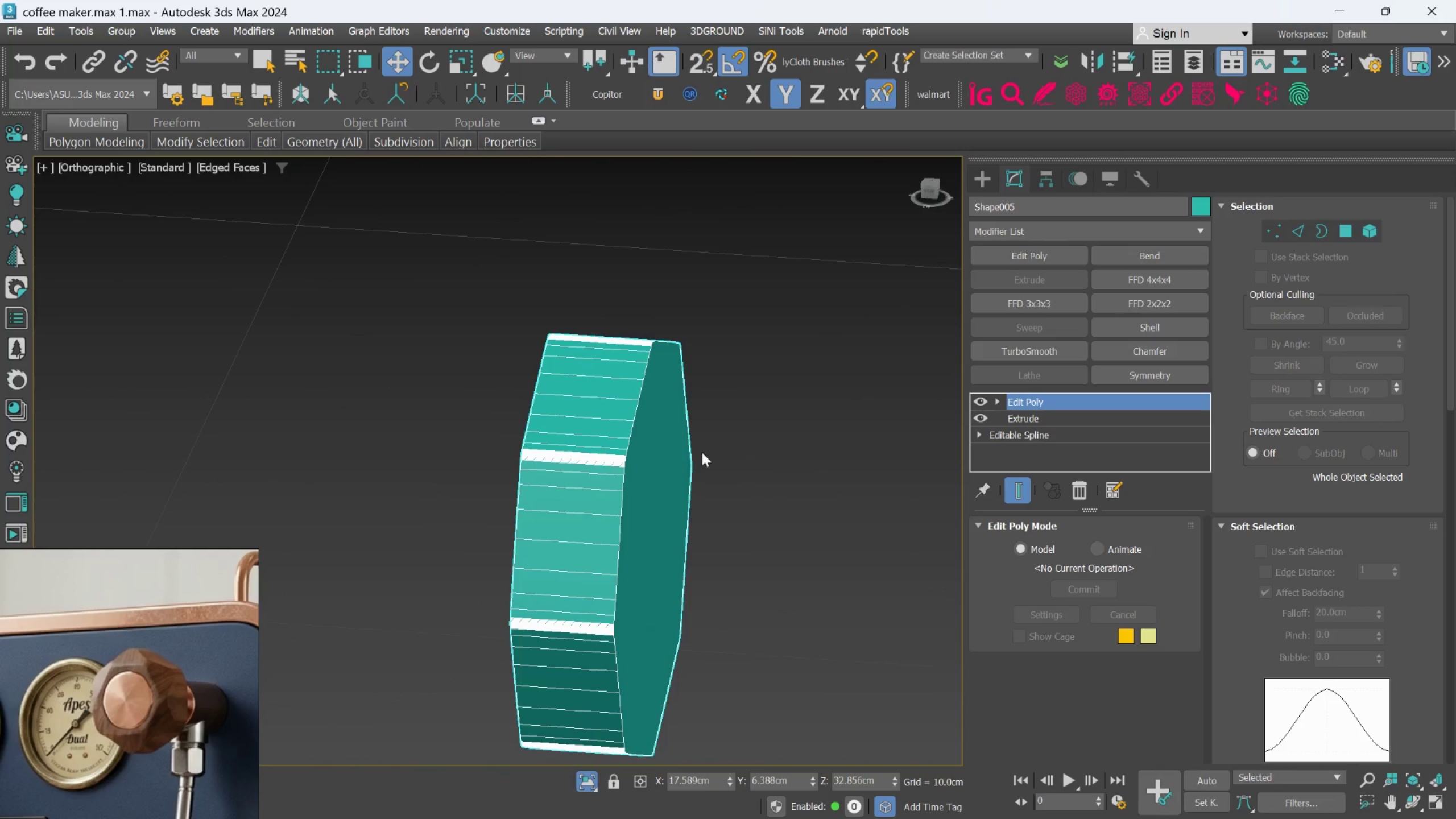 
hold_key(key=AltLeft, duration=0.56)
 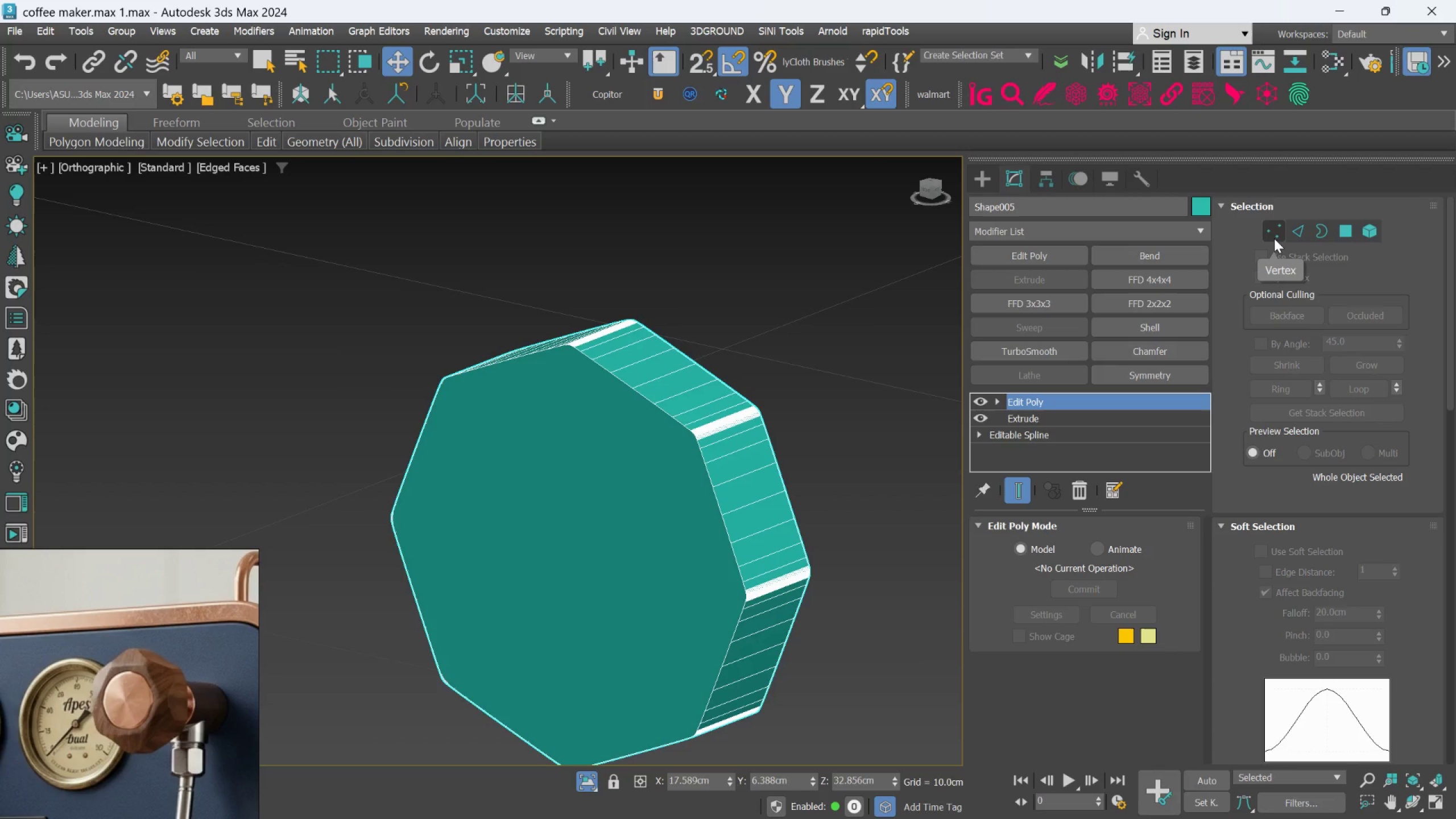 
scroll: coordinate [651, 523], scroll_direction: down, amount: 1.0
 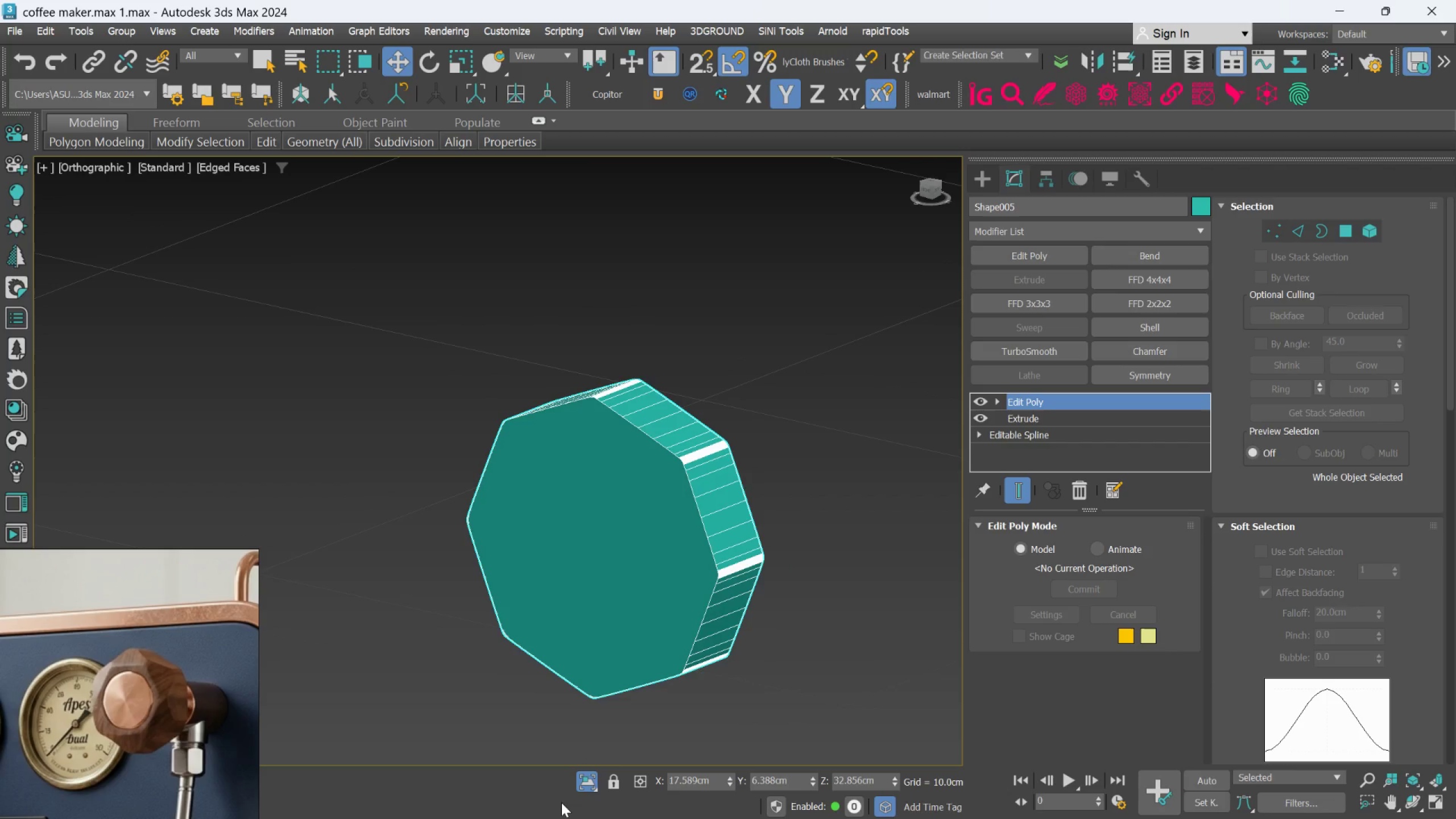 
left_click([586, 785])
 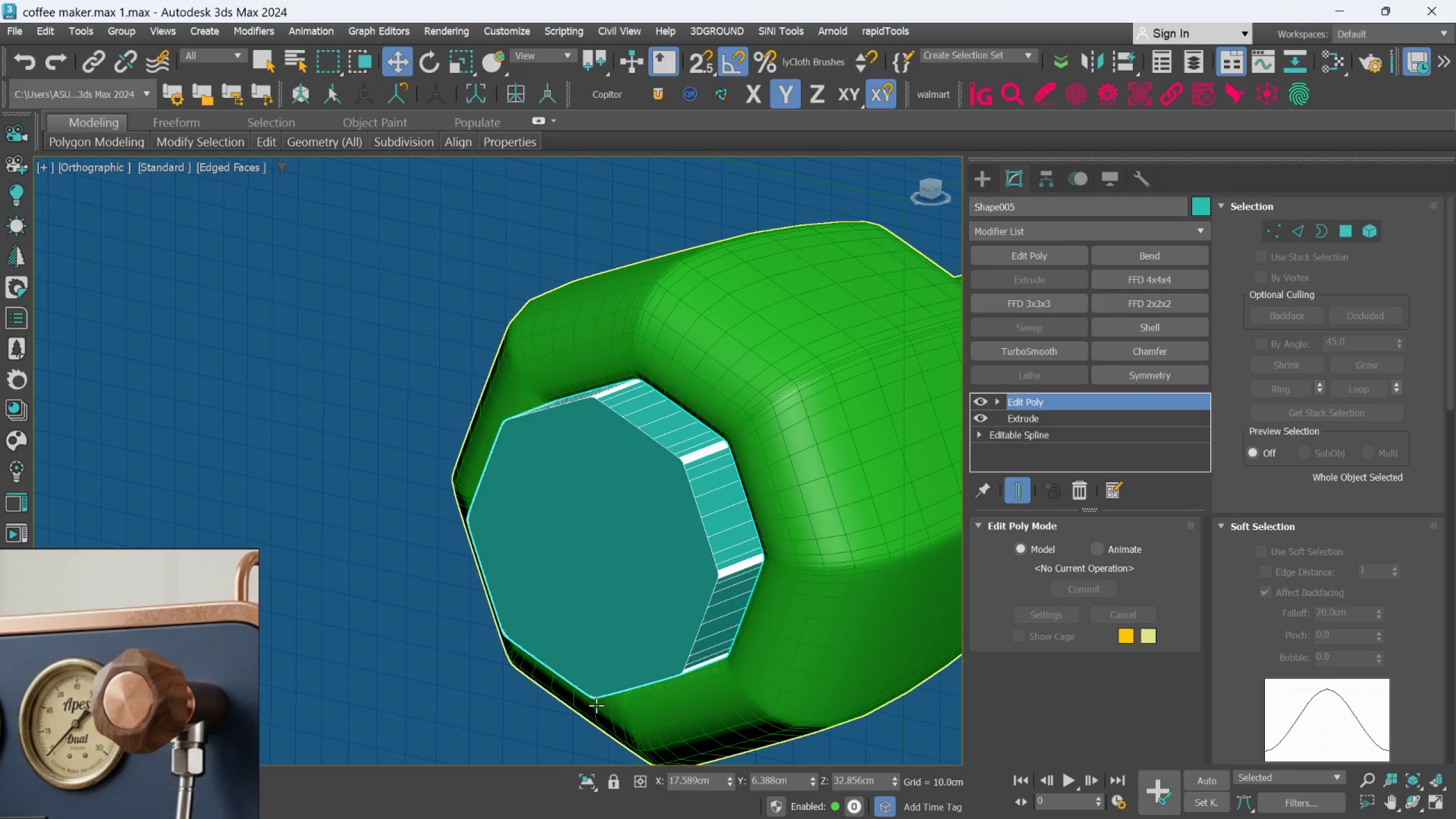 
hold_key(key=AltLeft, duration=0.62)
 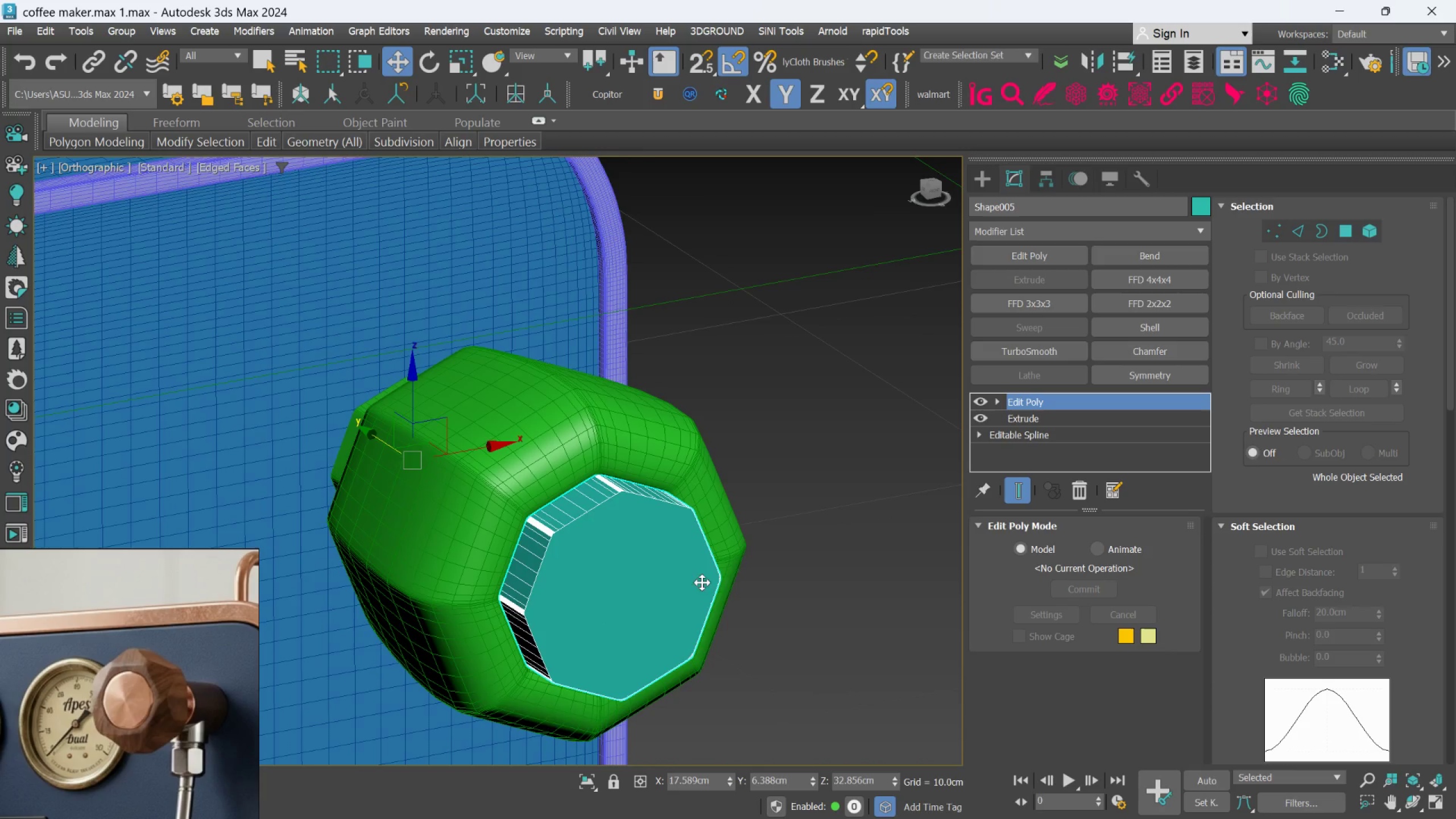 
scroll: coordinate [596, 705], scroll_direction: down, amount: 1.0
 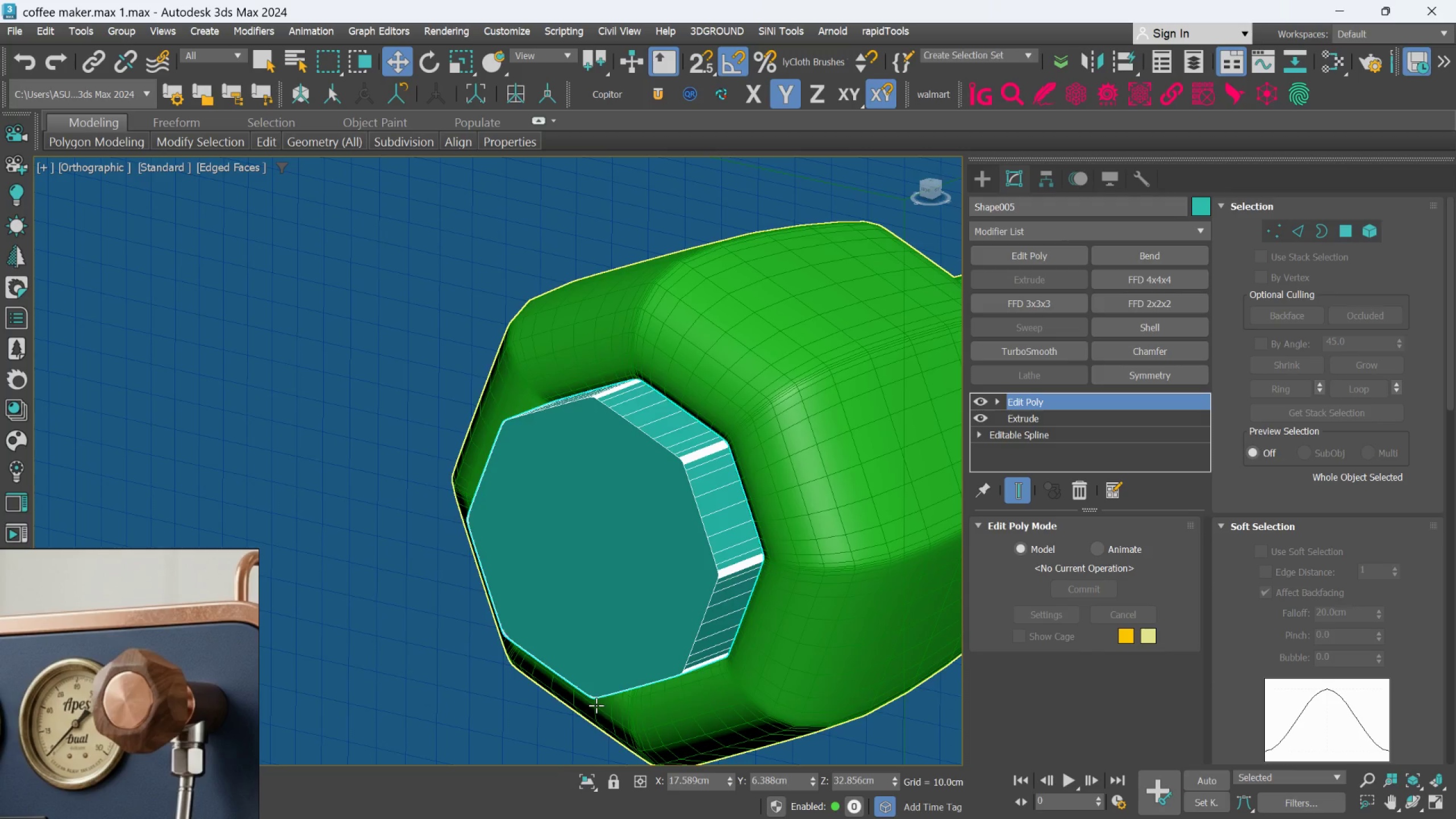 
left_click([844, 510])
 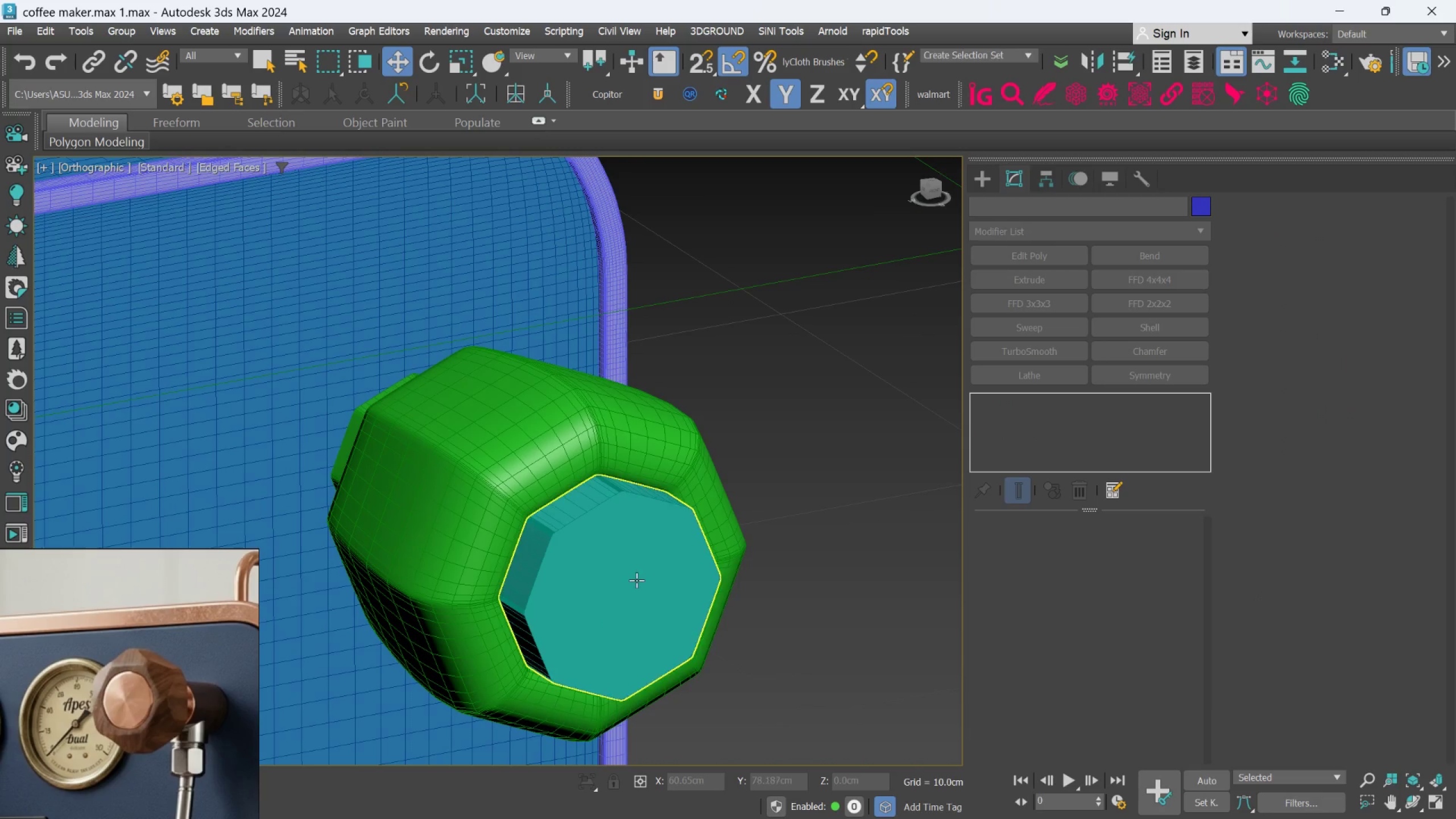 
left_click([636, 580])
 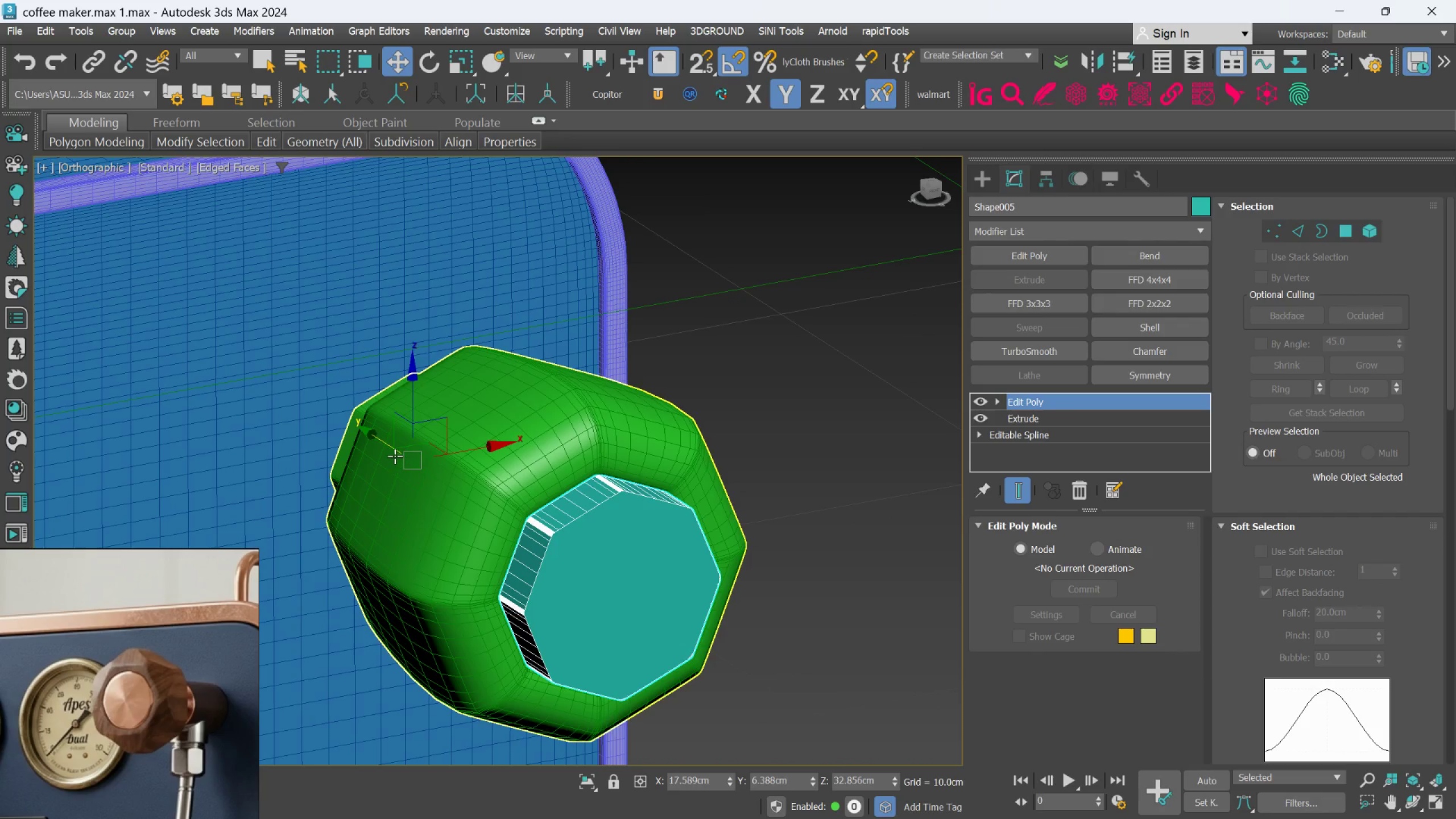 
left_click_drag(start_coordinate=[390, 450], to_coordinate=[369, 441])
 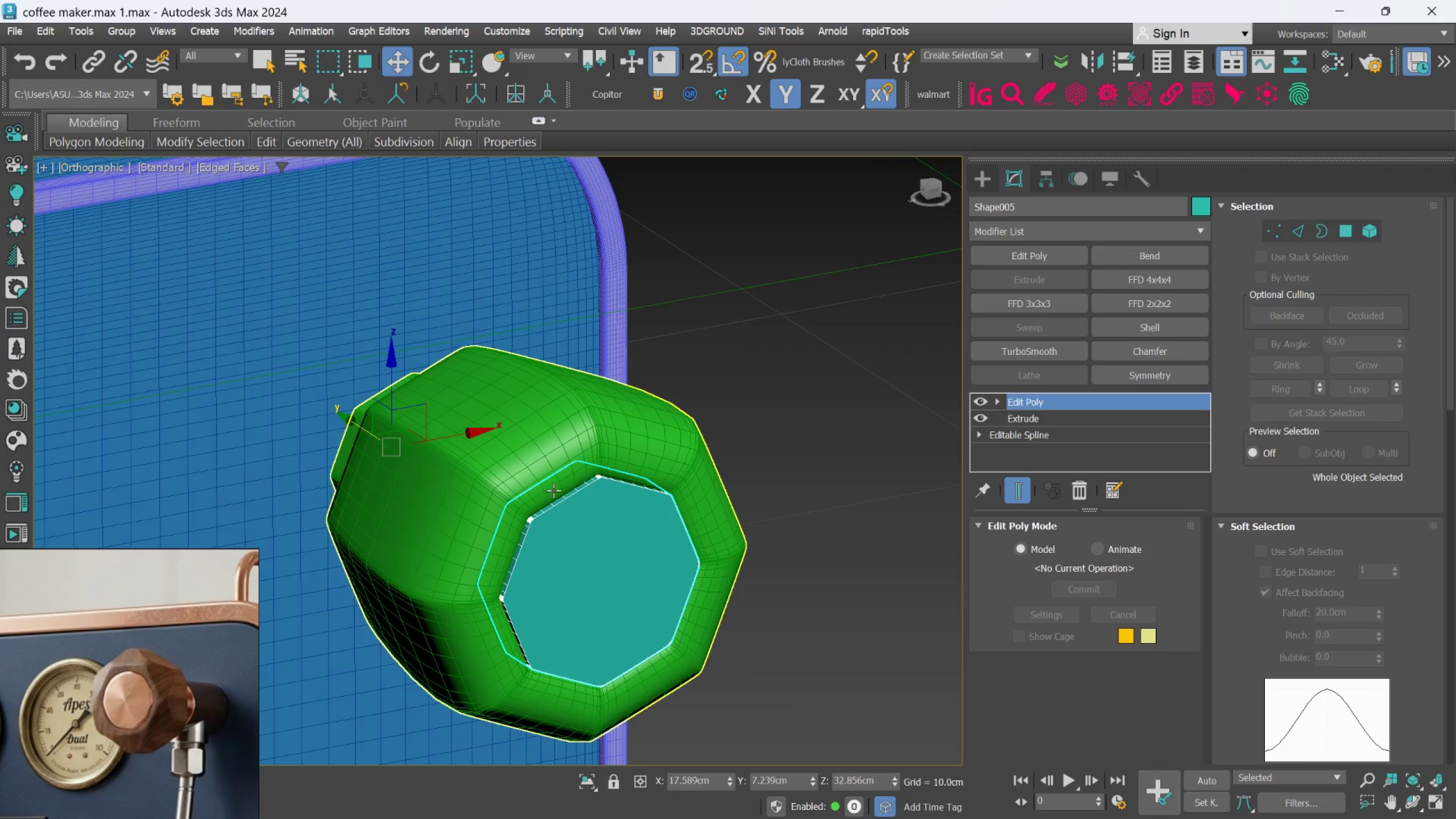 
hold_key(key=AltLeft, duration=0.51)
 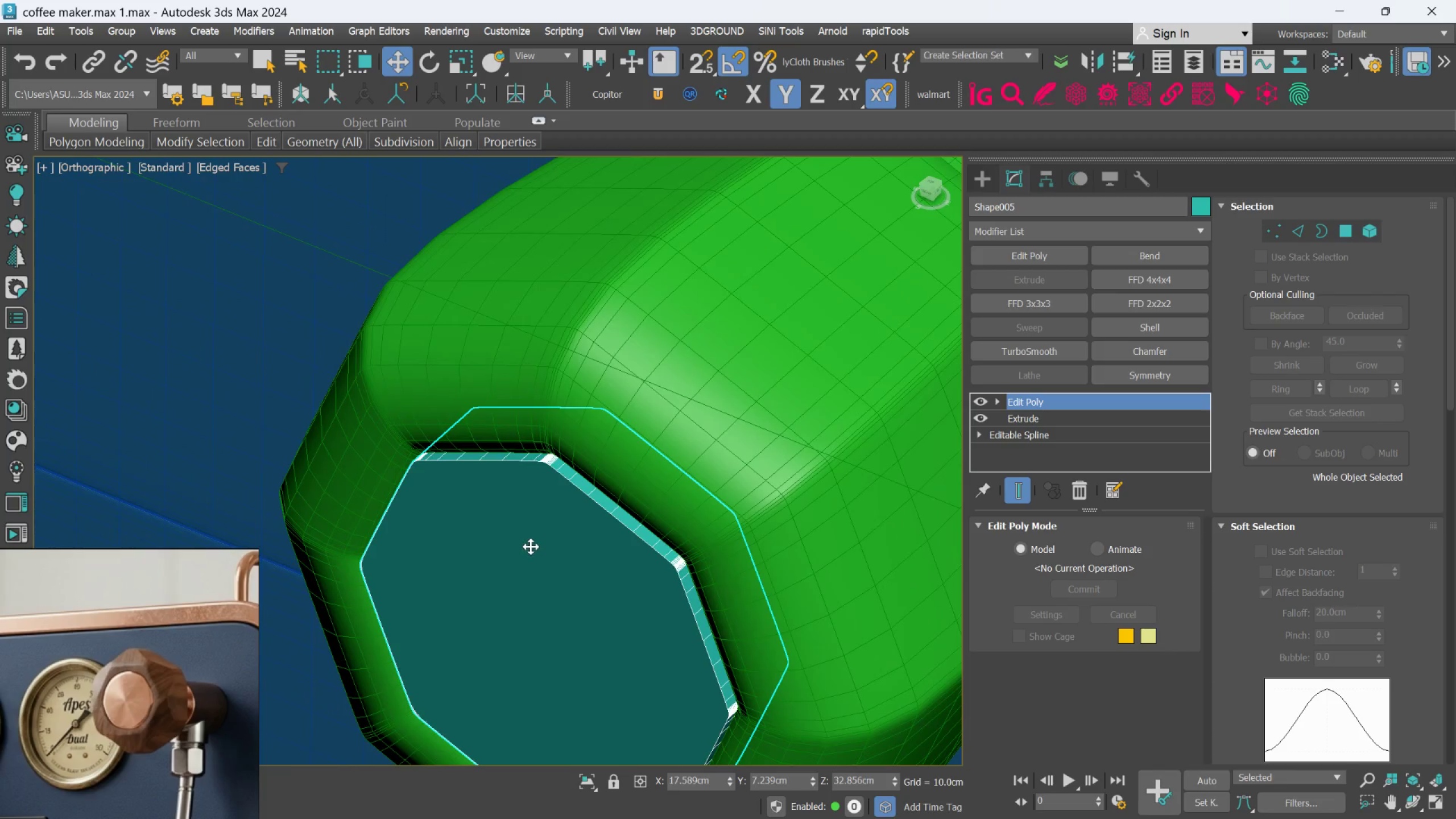 
scroll: coordinate [605, 536], scroll_direction: up, amount: 2.0
 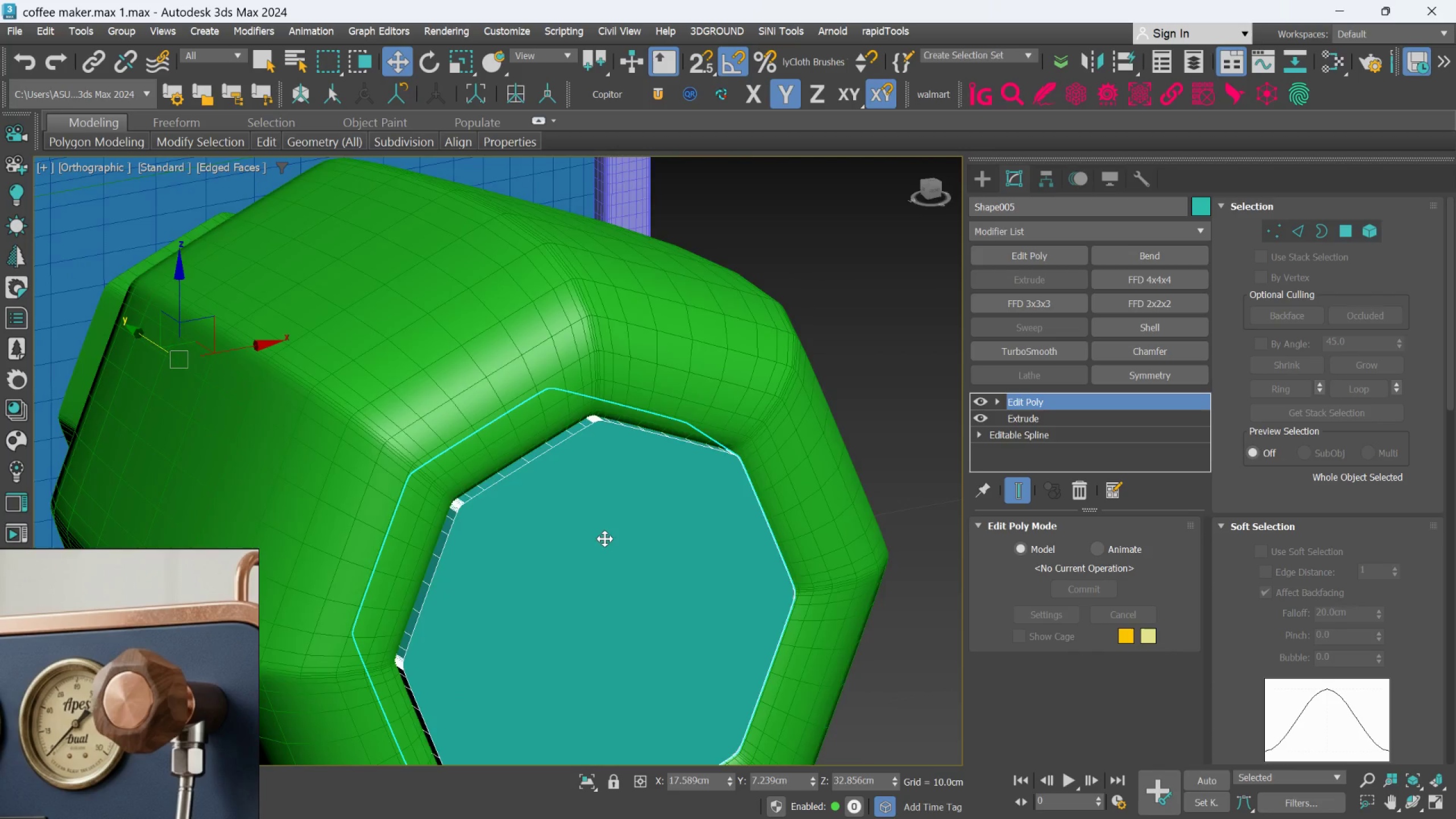 
hold_key(key=AltLeft, duration=0.57)
 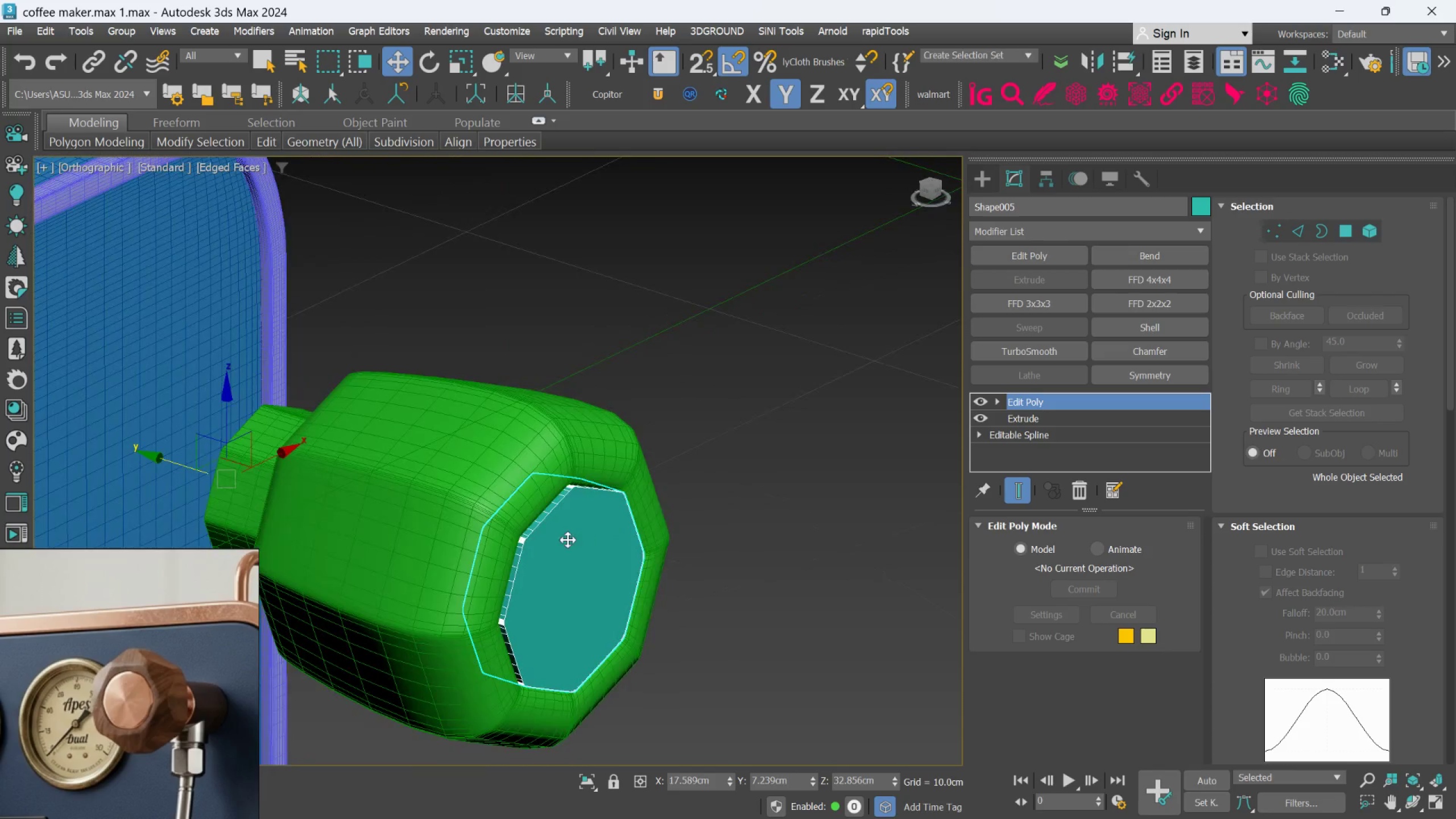 
scroll: coordinate [533, 553], scroll_direction: down, amount: 2.0
 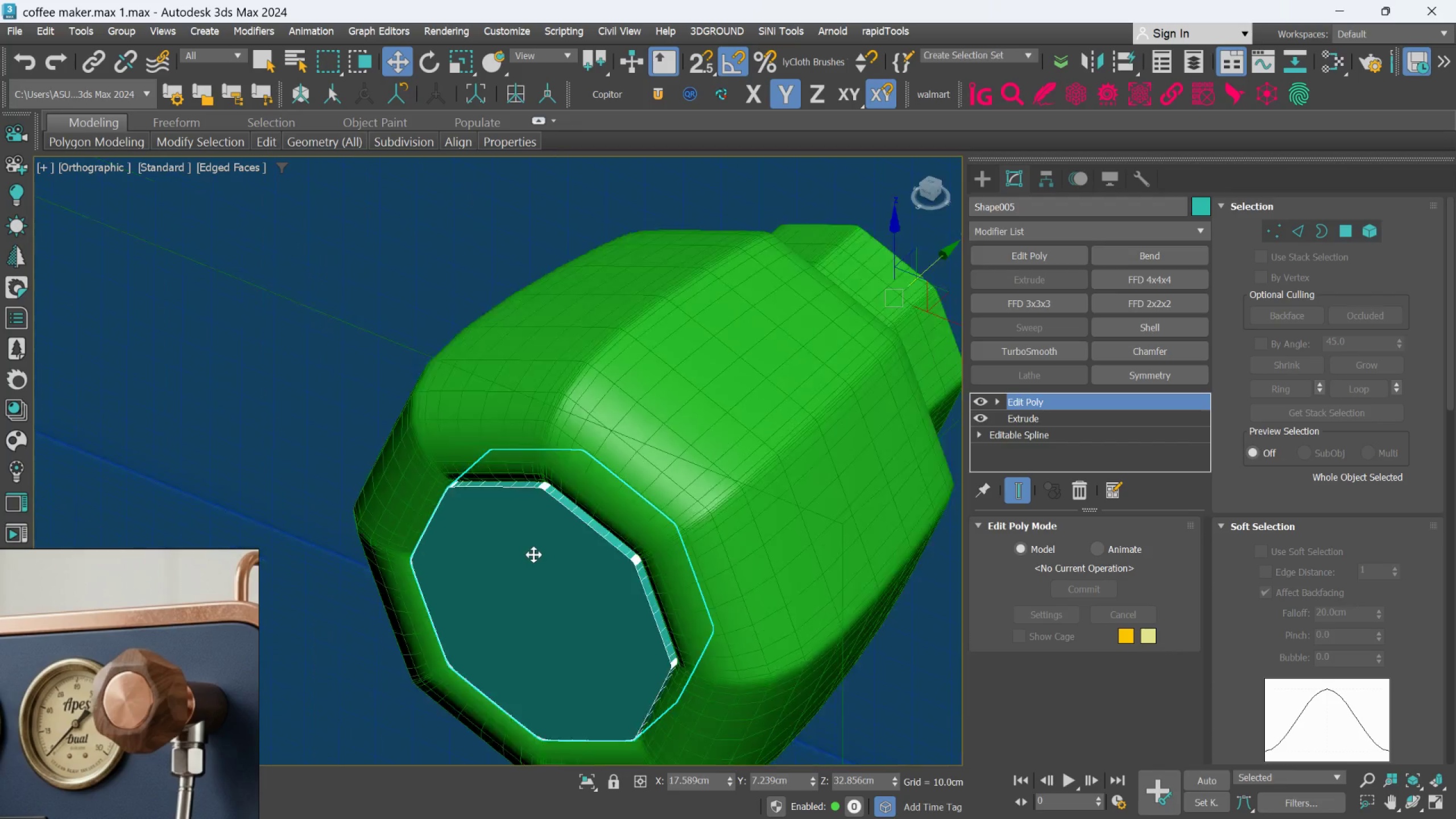 
hold_key(key=AltLeft, duration=1.03)
 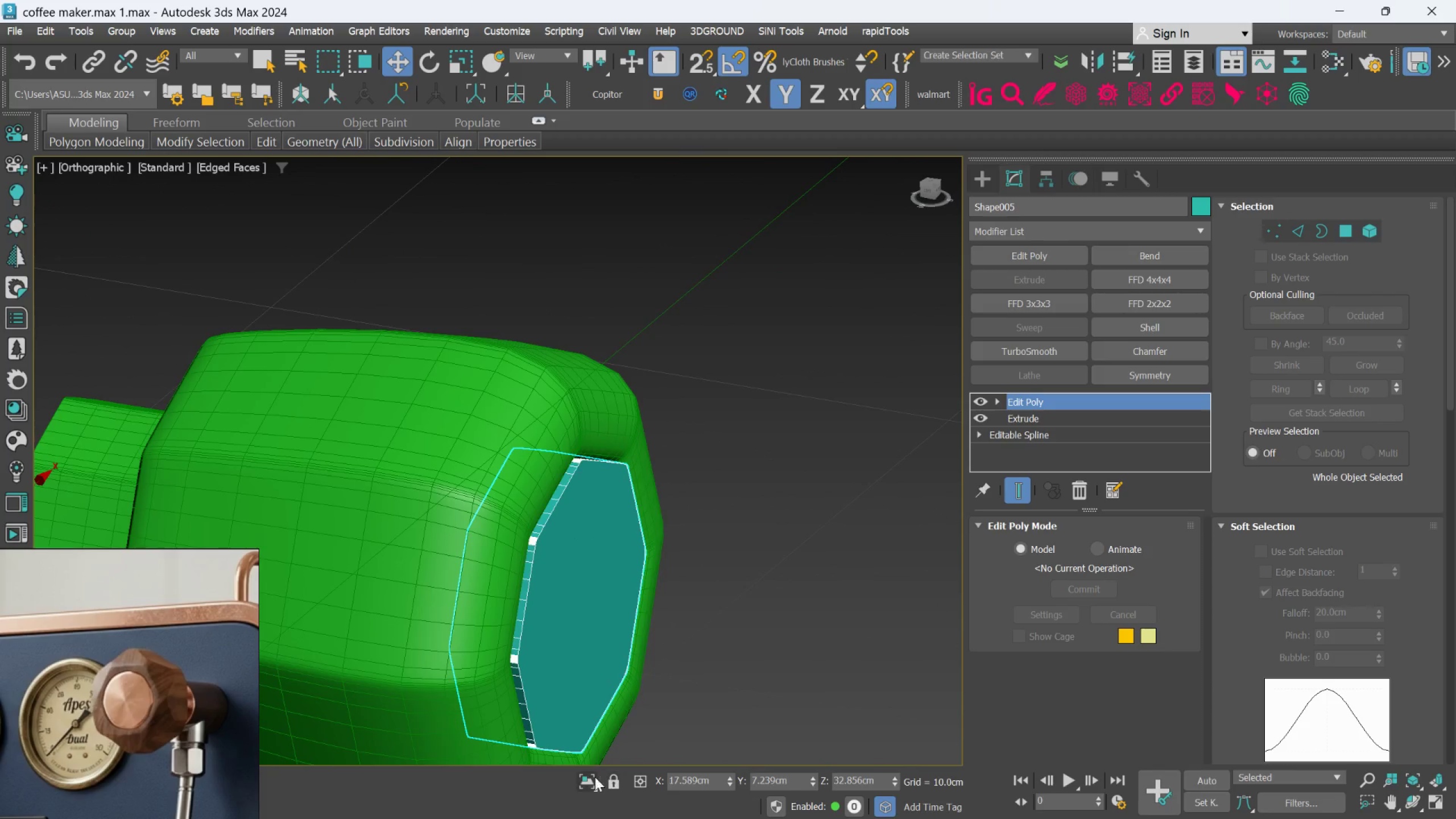 
scroll: coordinate [568, 540], scroll_direction: up, amount: 1.0
 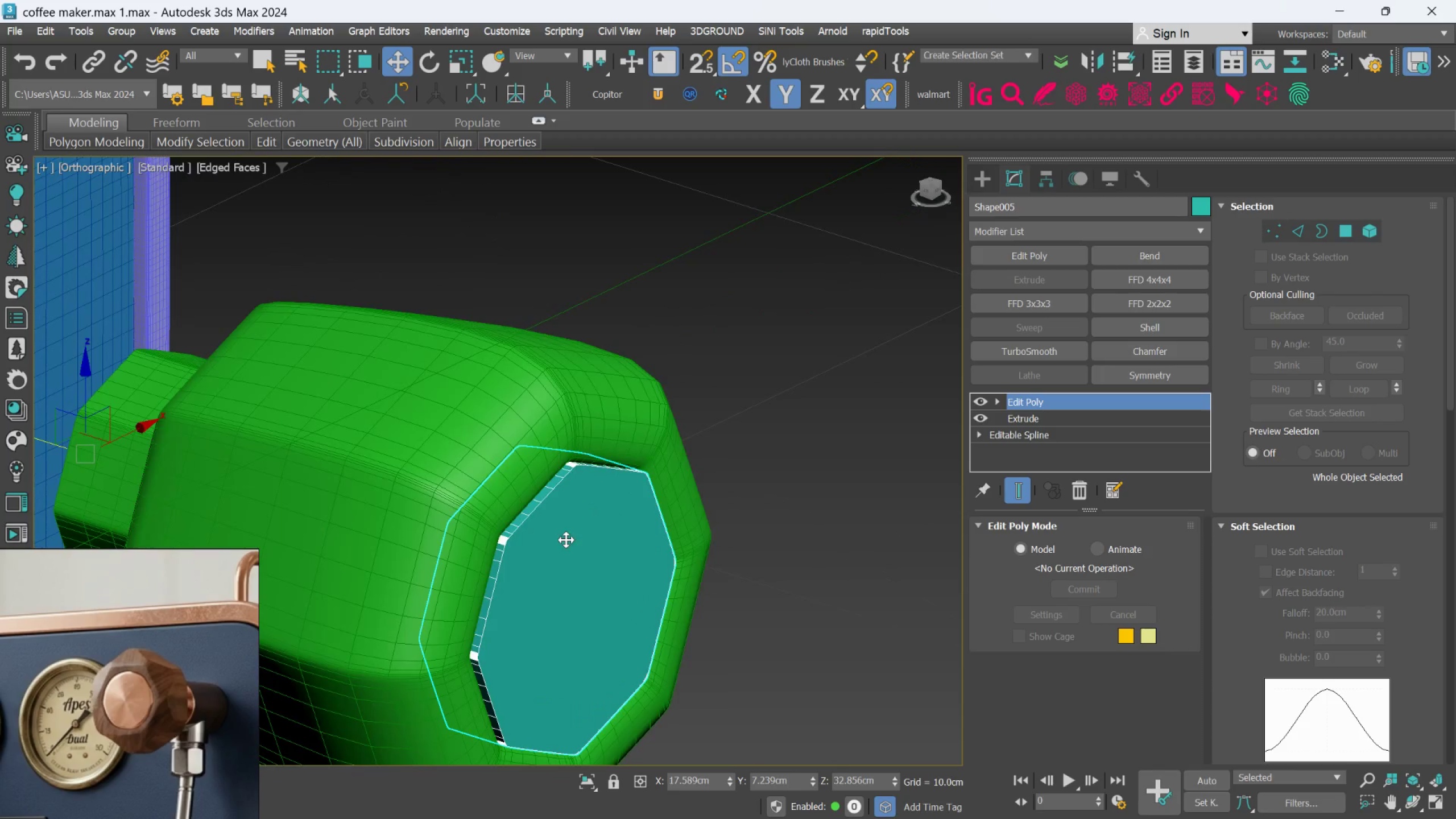 
left_click([584, 776])
 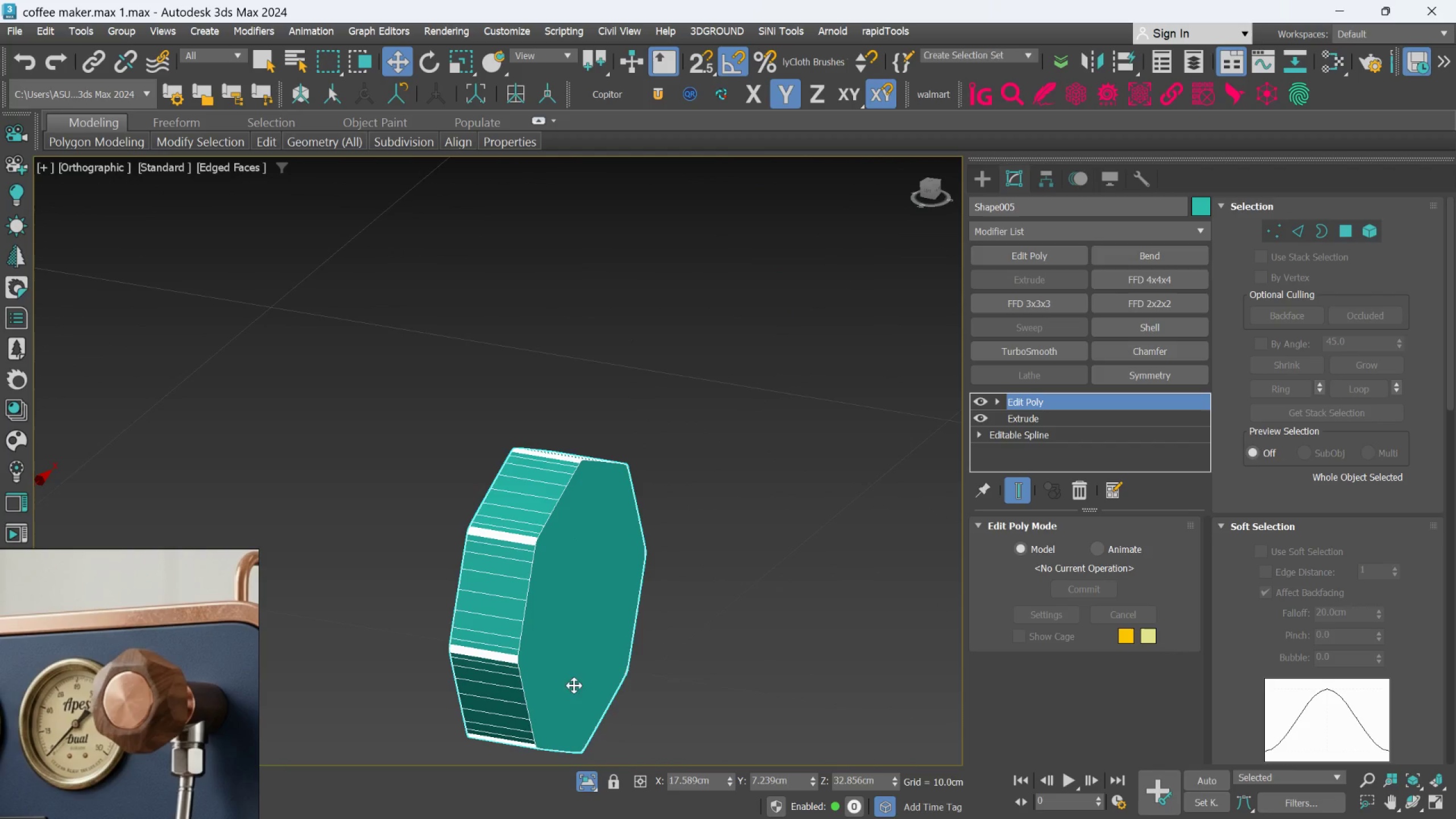 
hold_key(key=AltLeft, duration=0.41)
 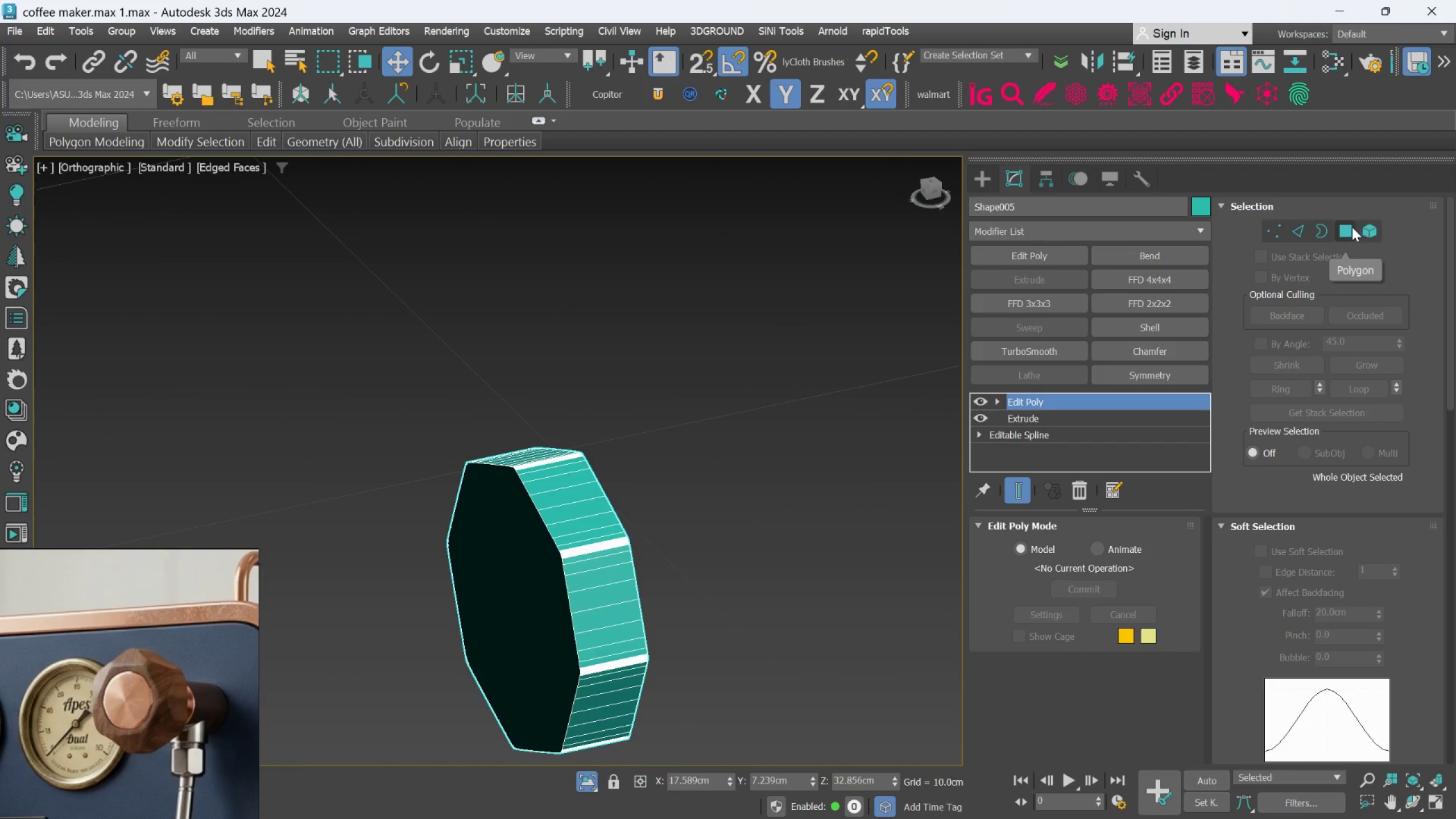 
hold_key(key=AltLeft, duration=0.44)
 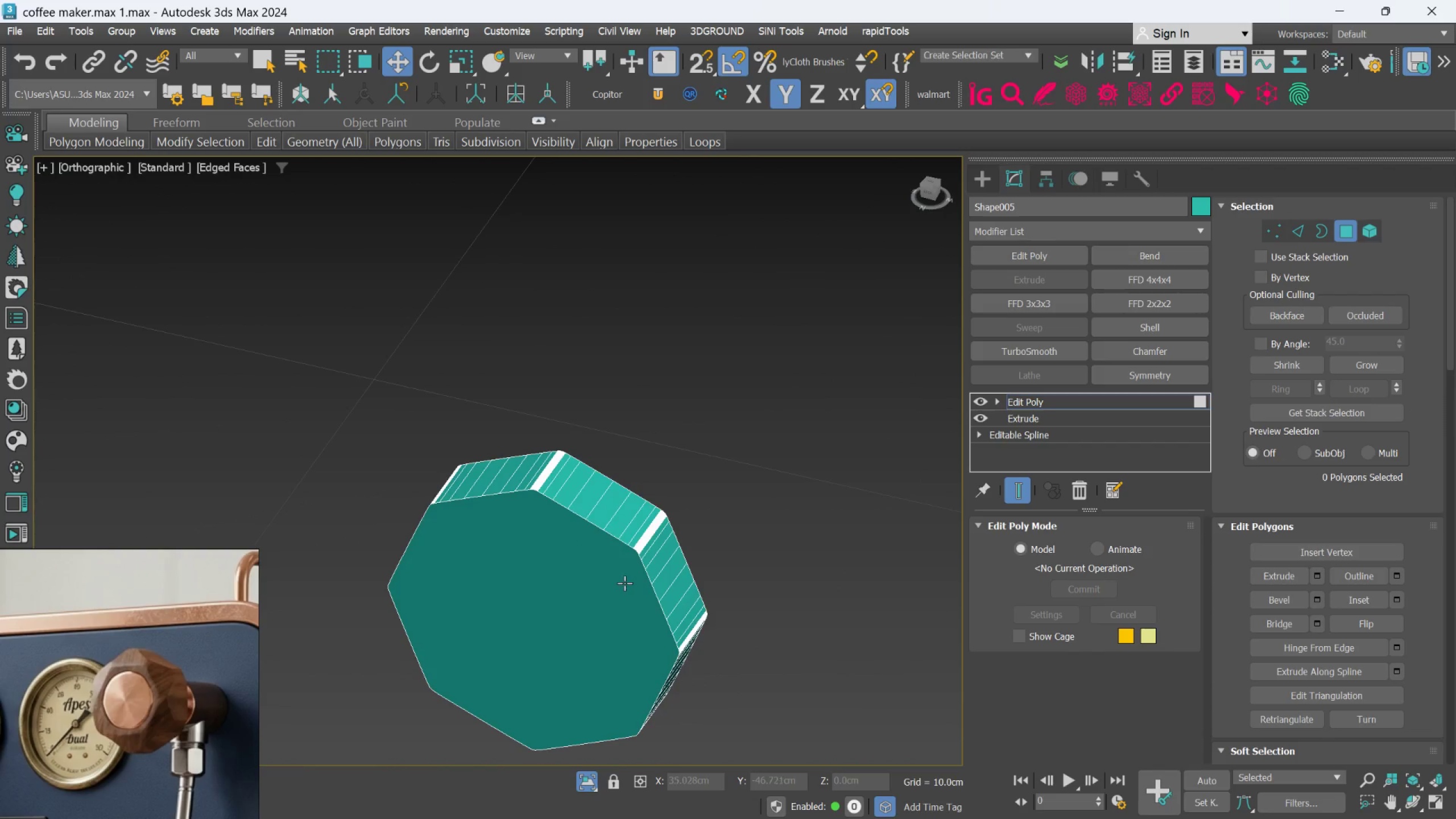 
left_click([622, 583])
 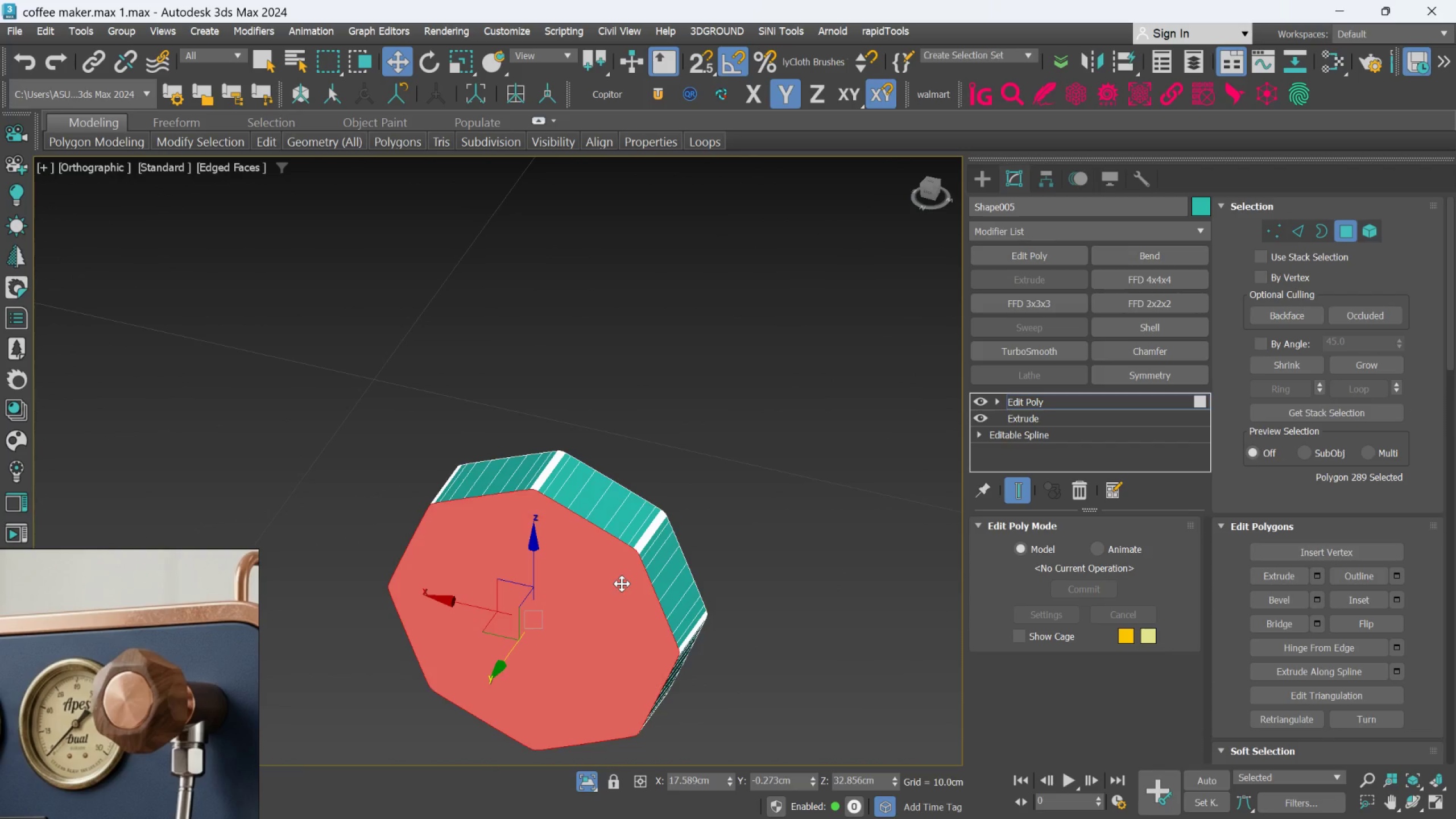 
hold_key(key=AltLeft, duration=0.38)
 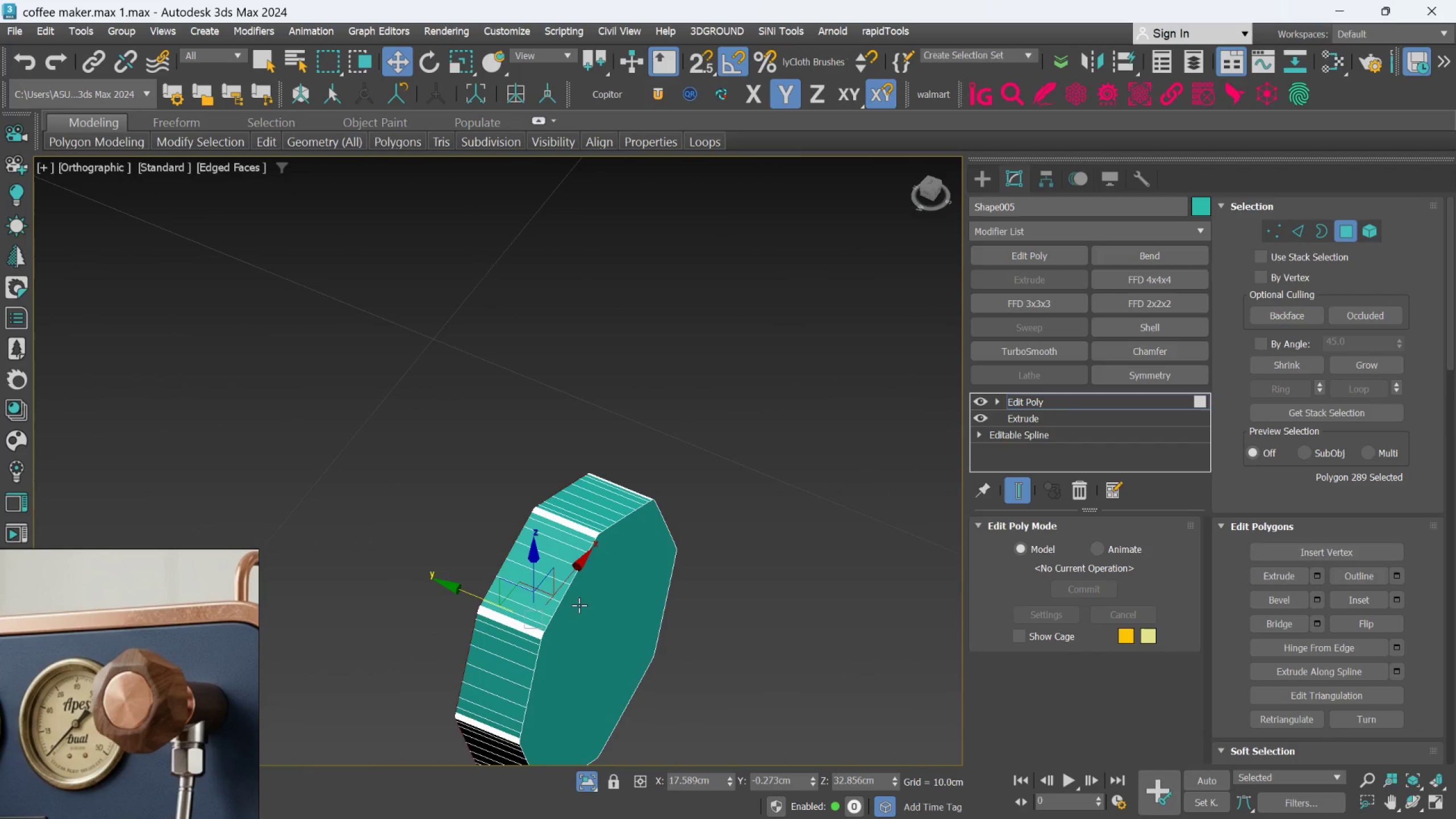 
hold_key(key=ControlLeft, duration=0.49)
left_click([600, 615])
 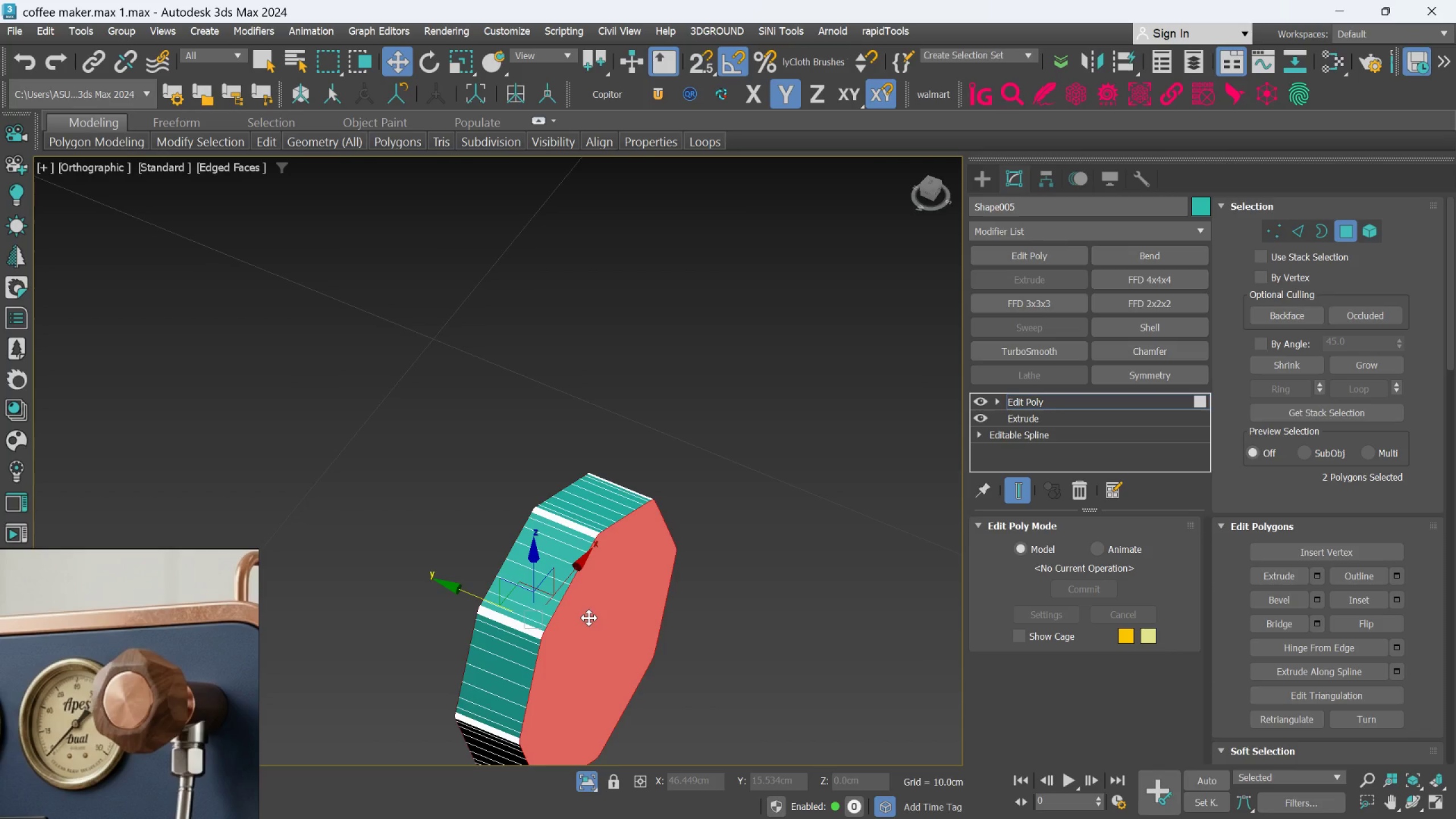 
key(Delete)
 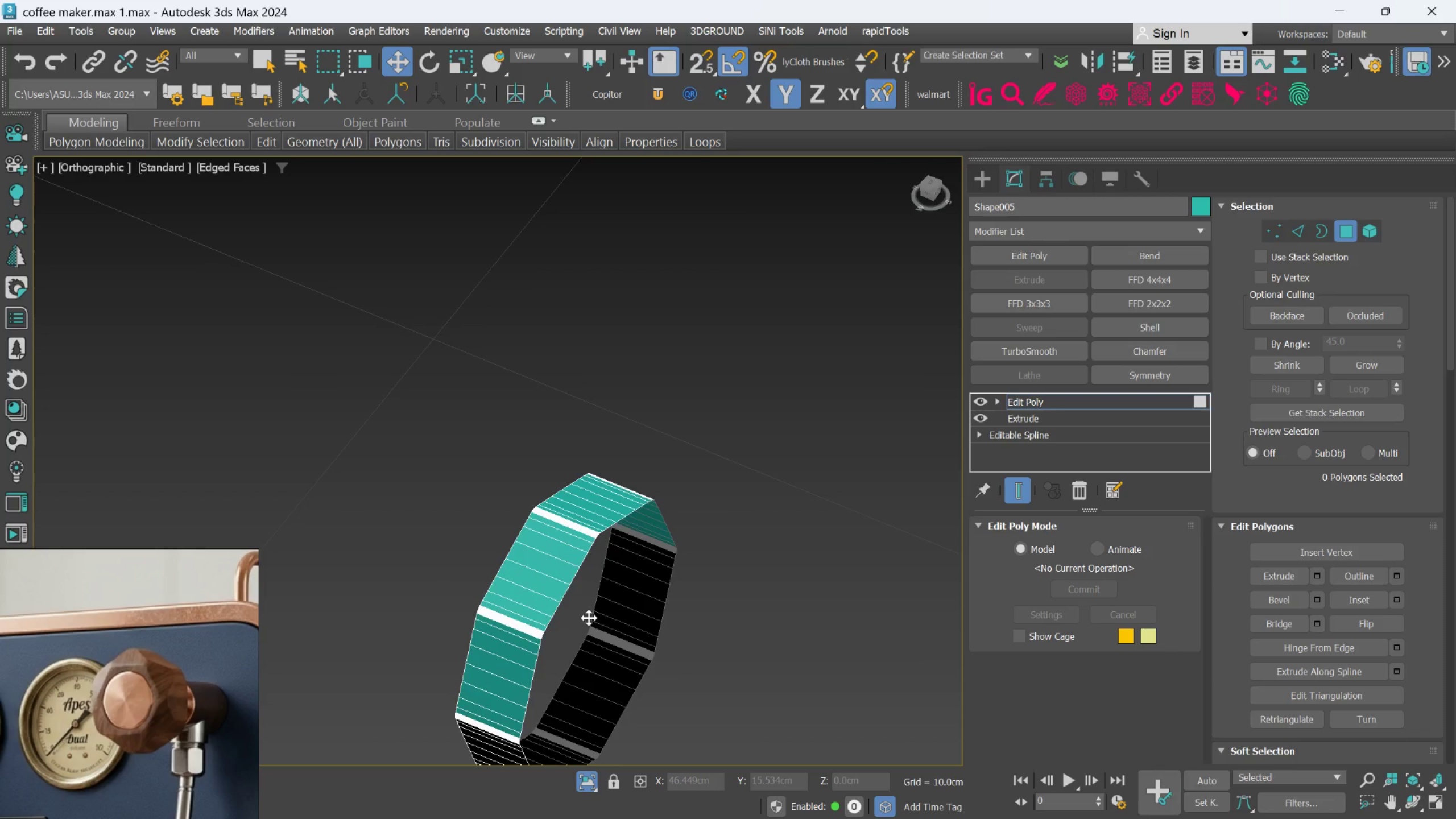 
scroll: coordinate [642, 431], scroll_direction: up, amount: 9.0
 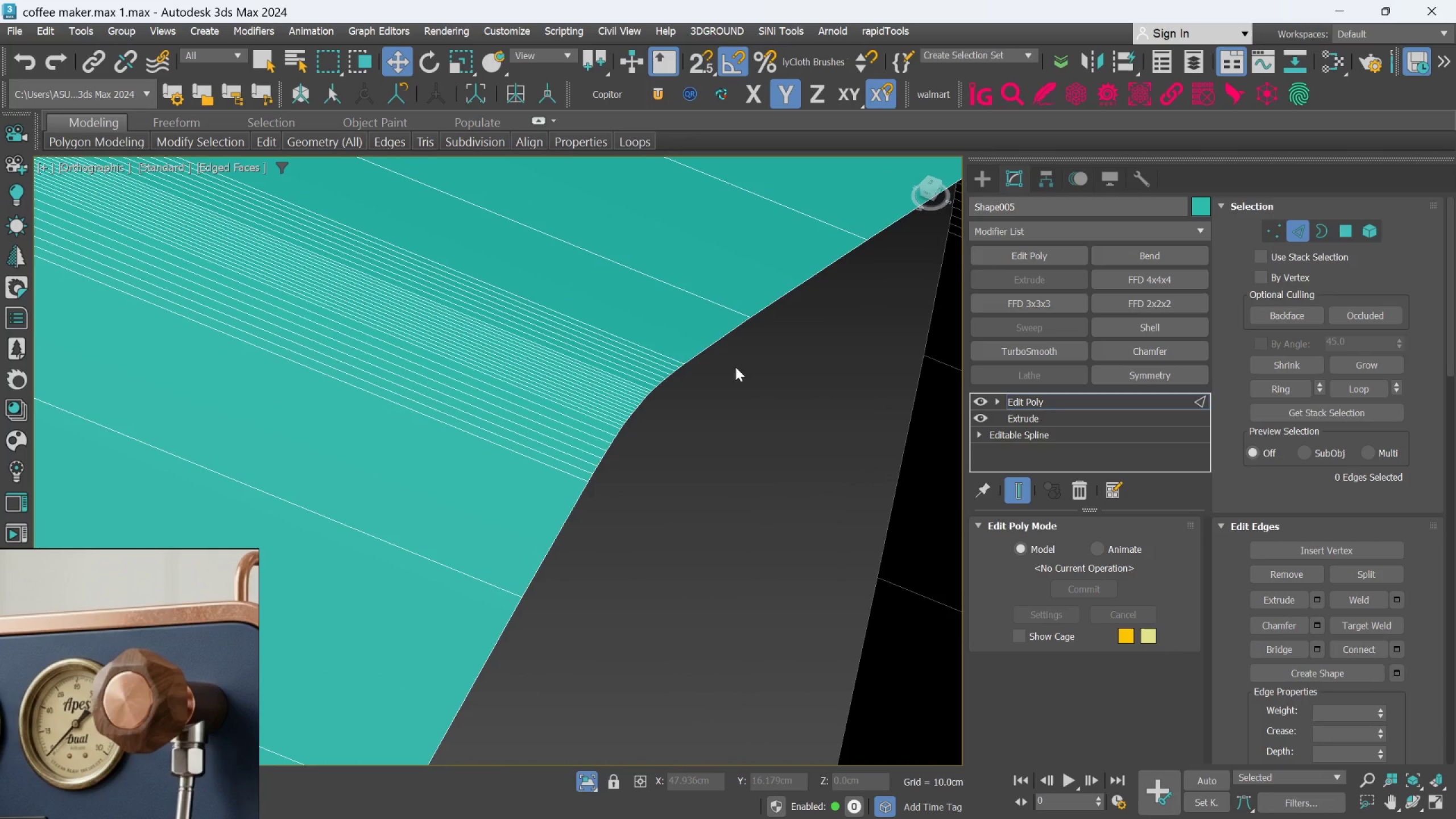 
double_click([723, 342])
 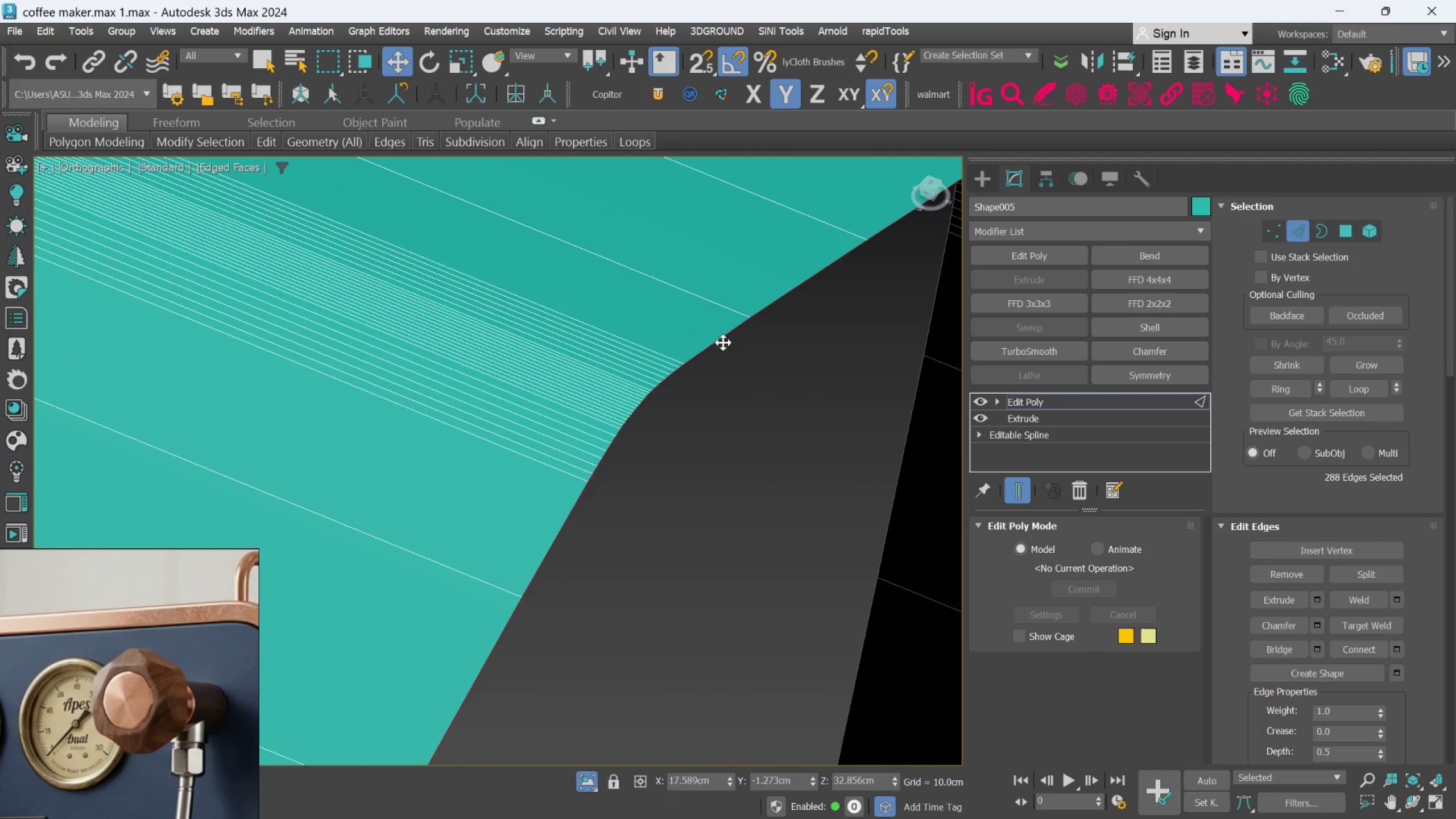 
scroll: coordinate [721, 489], scroll_direction: down, amount: 10.0
 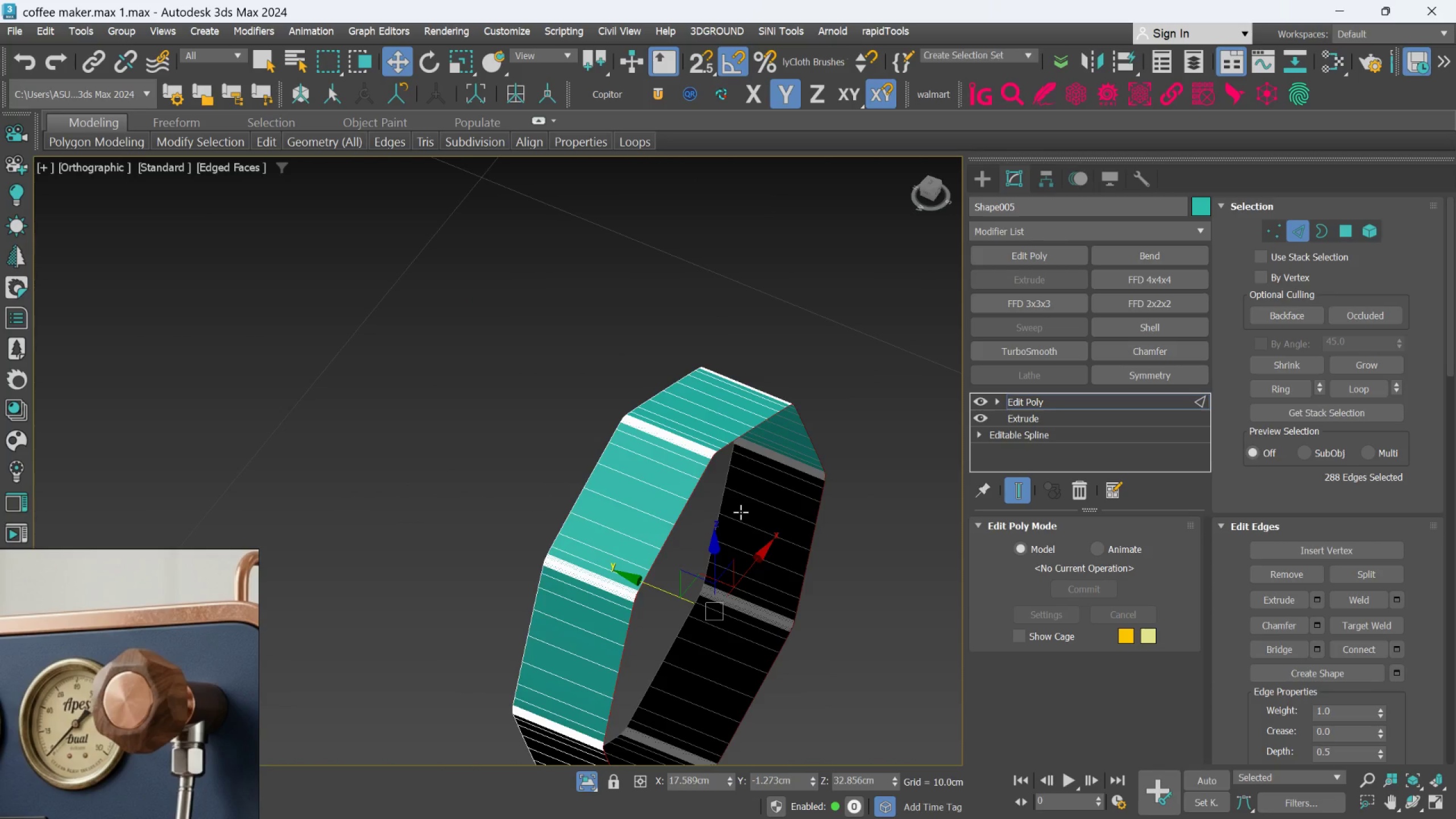 
type(ww)
 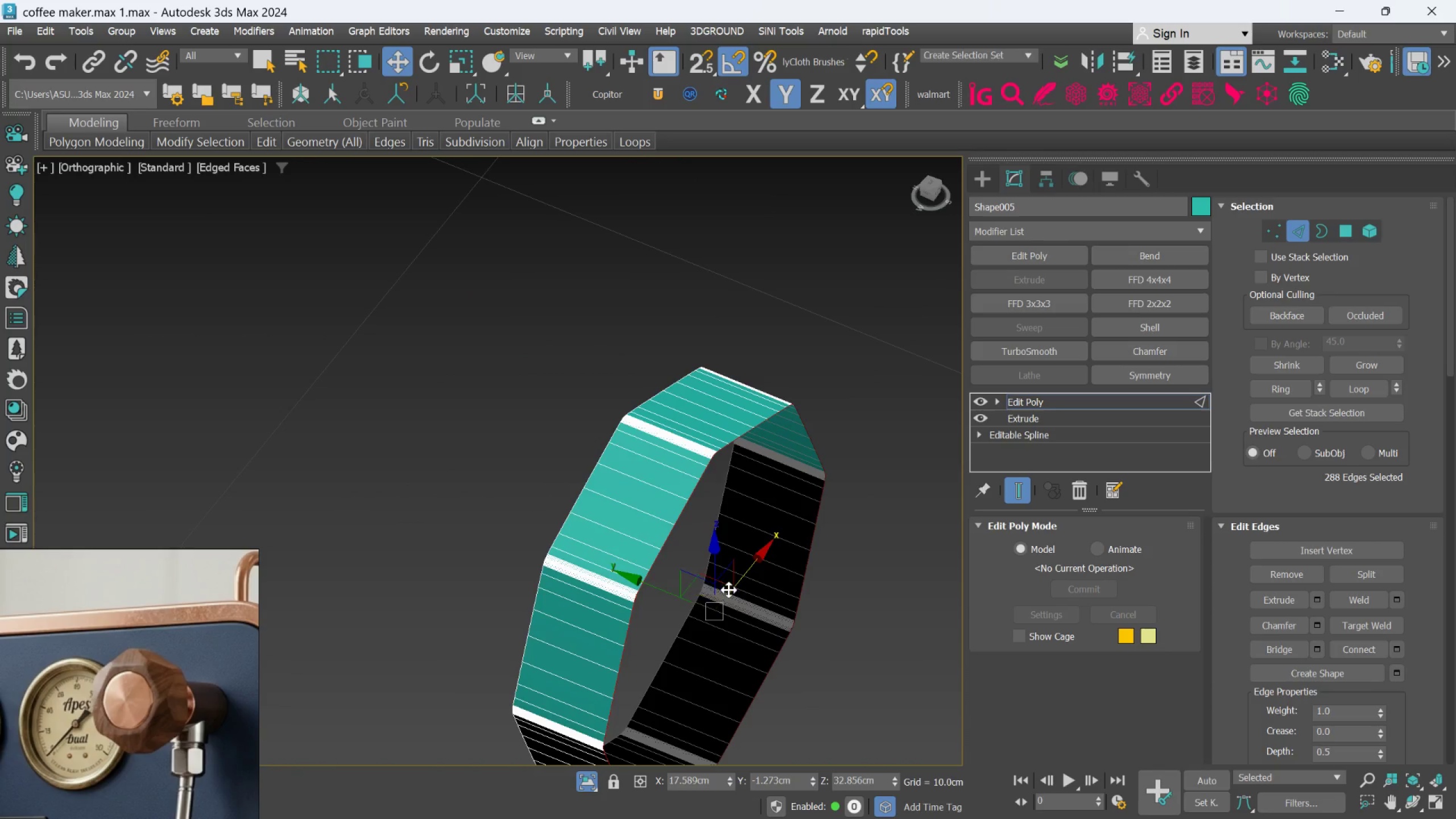 
key(R)
 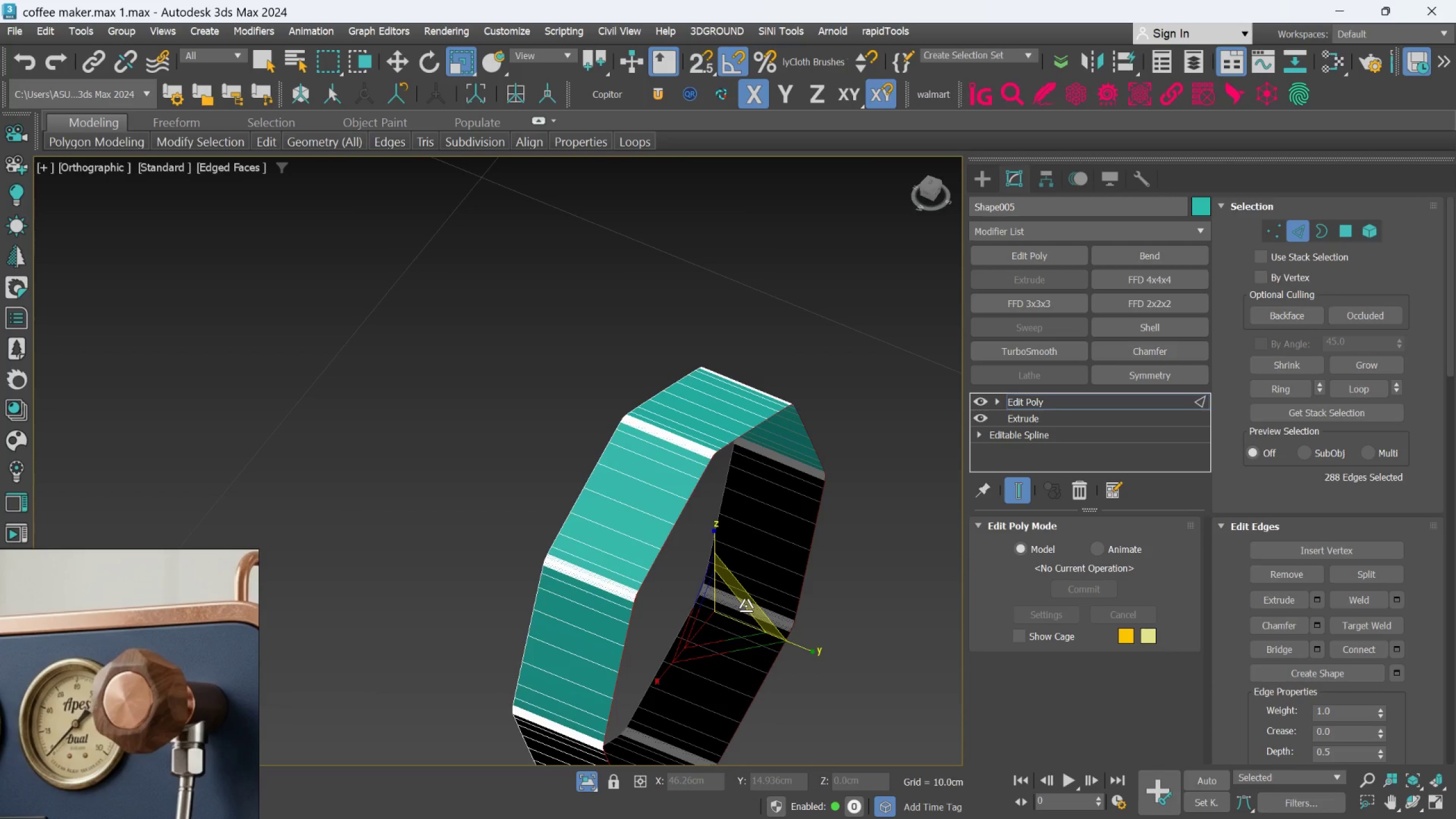 
hold_key(key=ShiftLeft, duration=1.5)
left_click_drag(start_coordinate=[734, 613], to_coordinate=[749, 660])
 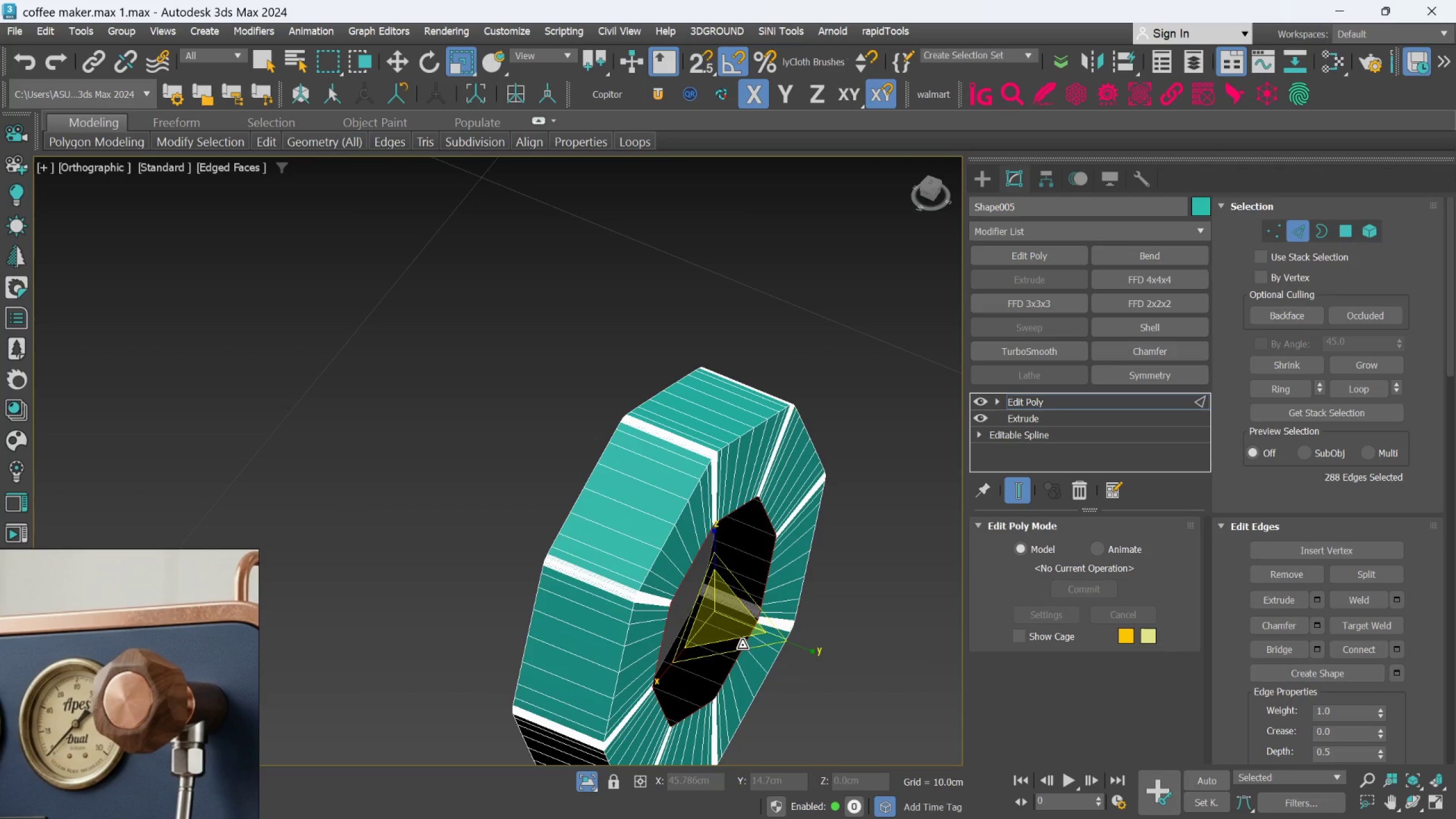 
hold_key(key=ShiftLeft, duration=1.2)
 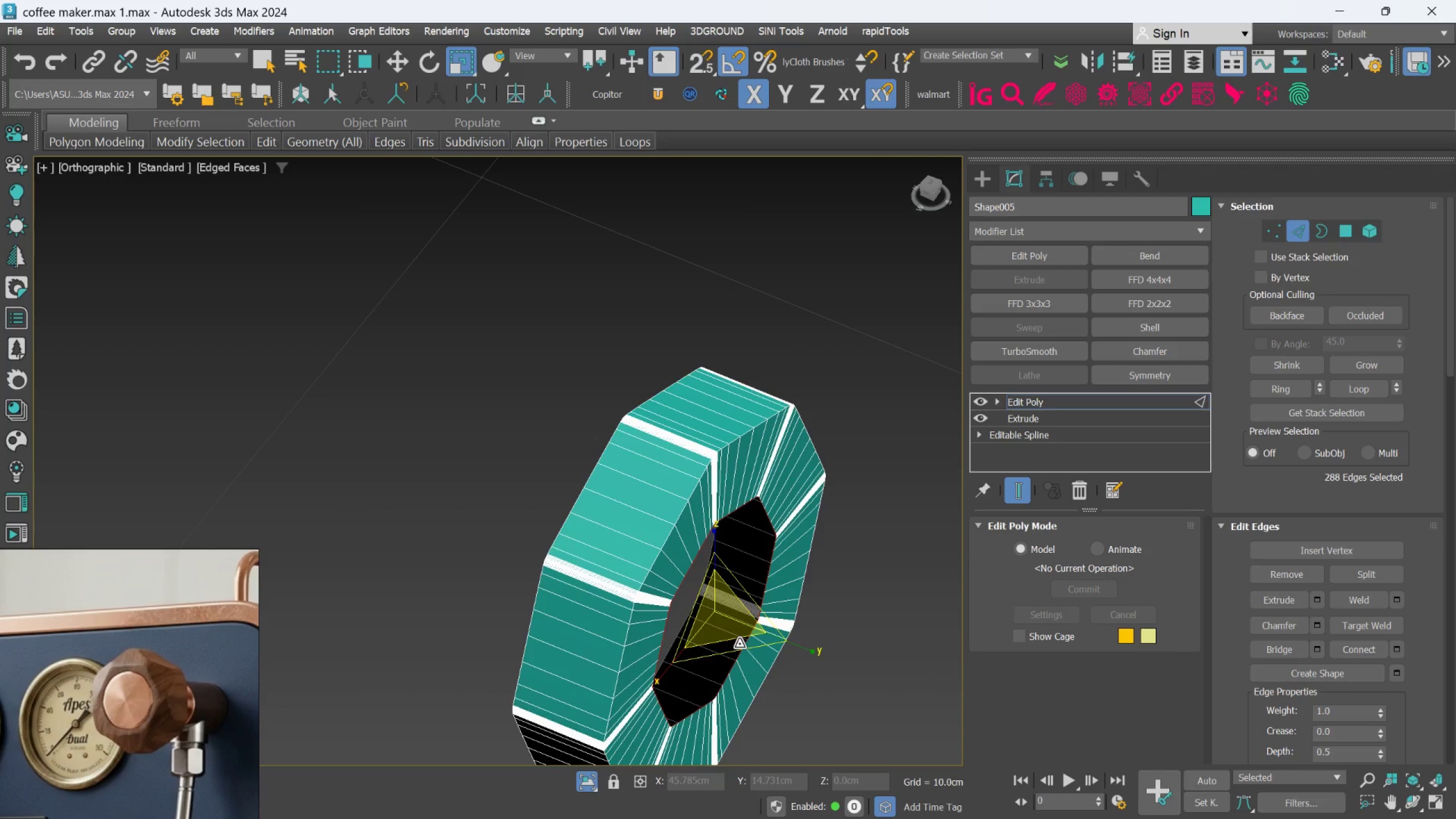 
key(W)
 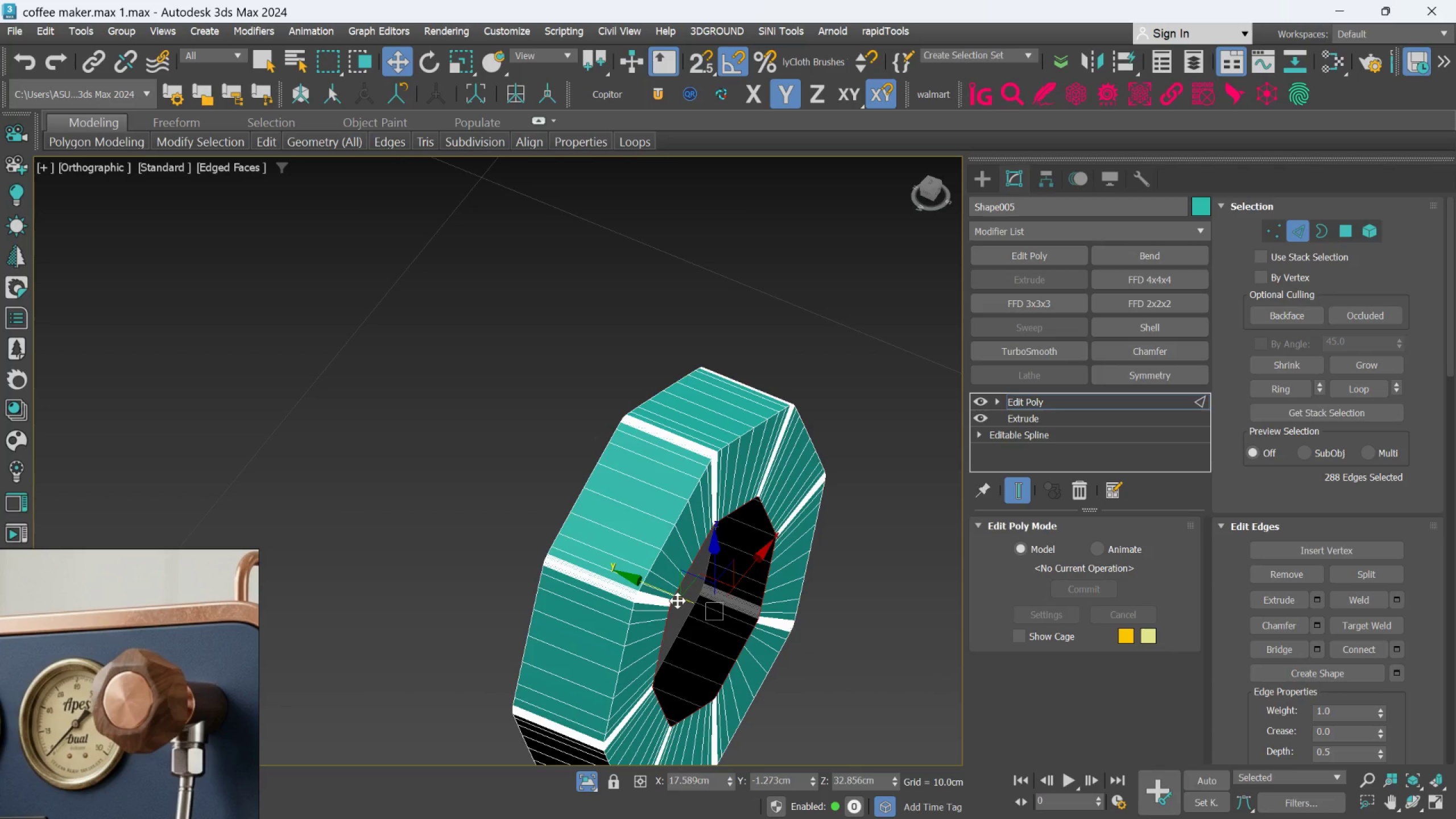 
left_click_drag(start_coordinate=[677, 598], to_coordinate=[690, 605])
 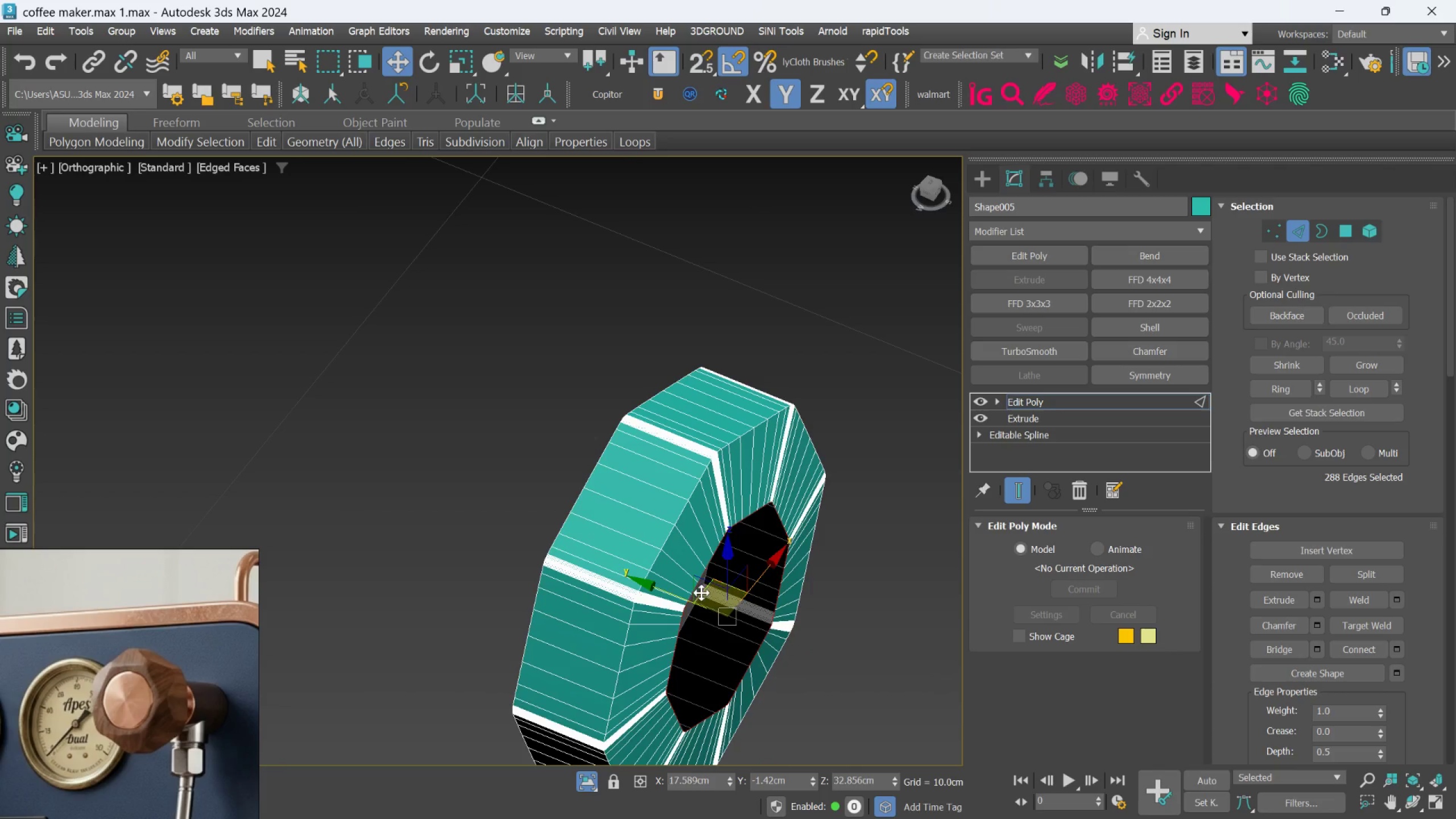 
scroll: coordinate [705, 598], scroll_direction: up, amount: 3.0
 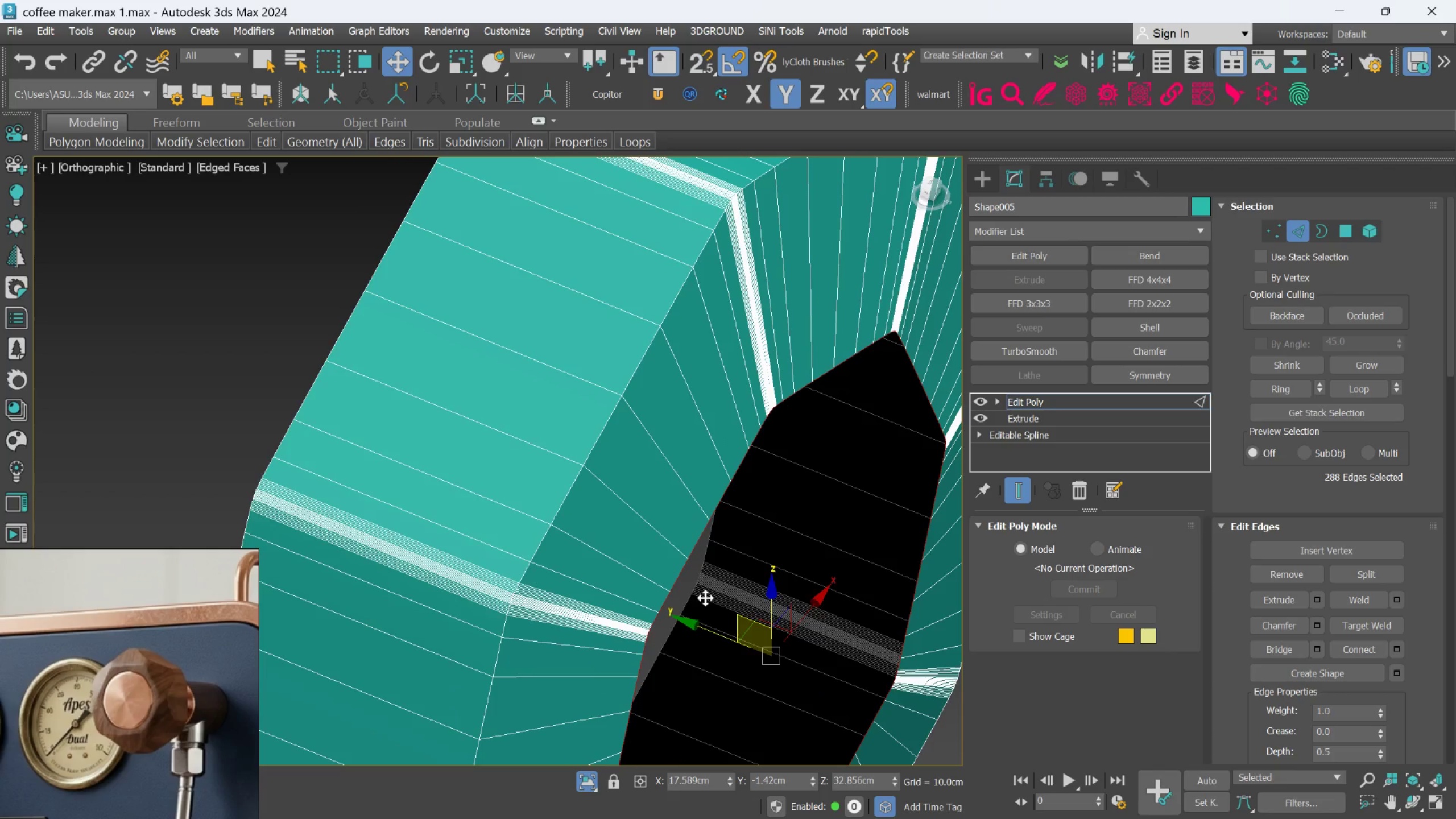 
scroll: coordinate [705, 598], scroll_direction: down, amount: 1.0
 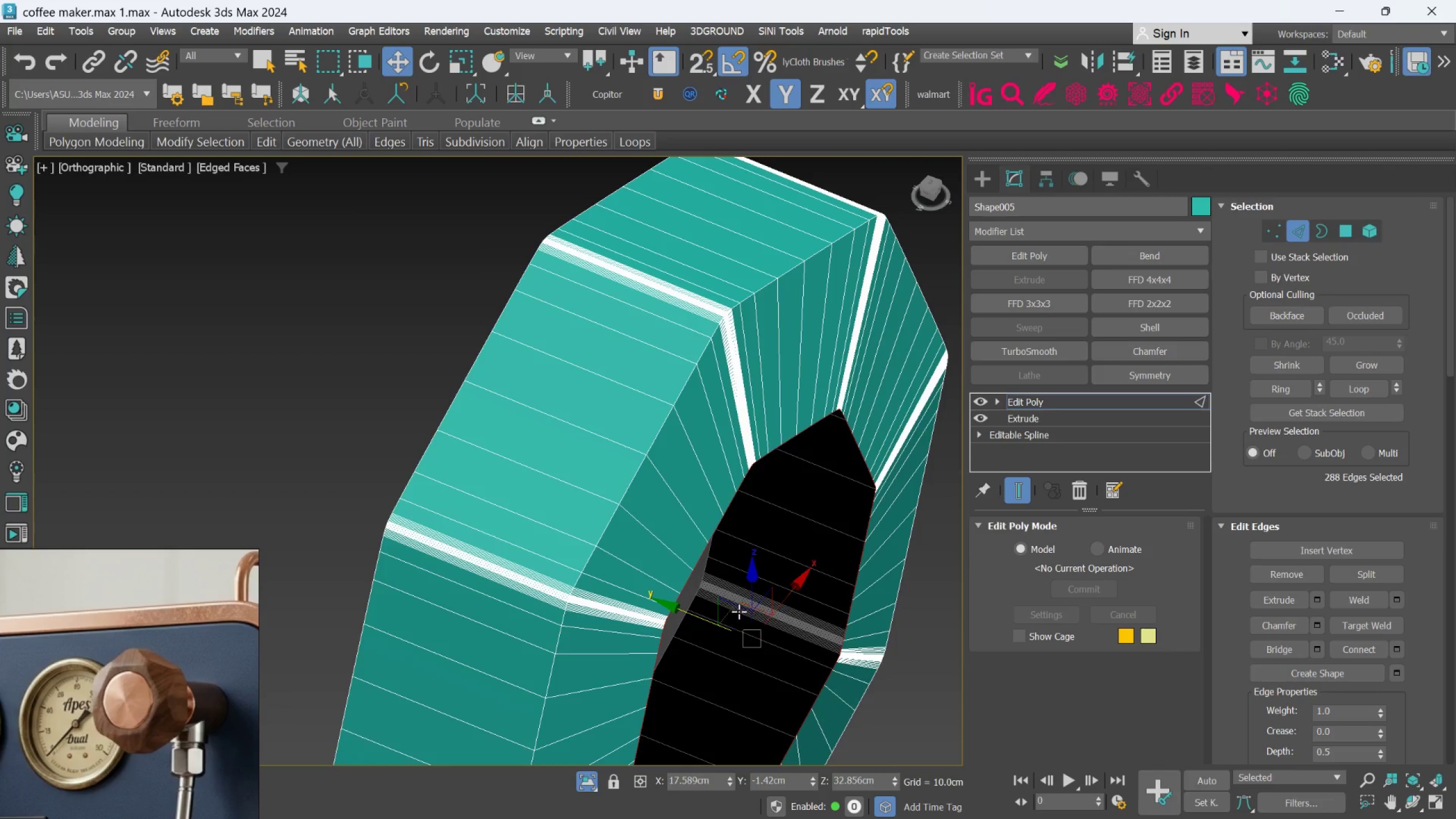 
key(R)
 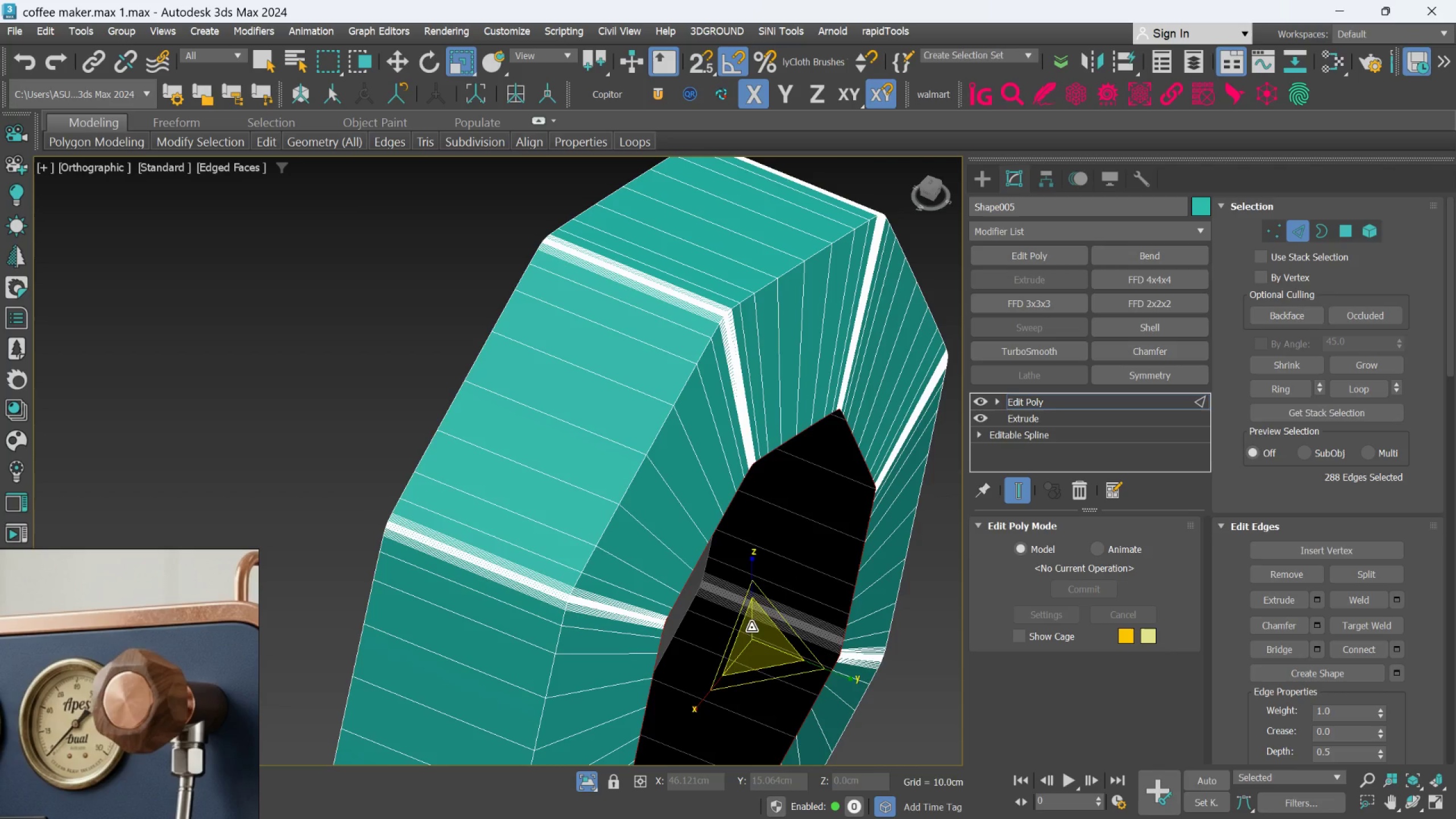 
left_click_drag(start_coordinate=[752, 630], to_coordinate=[772, 659])
 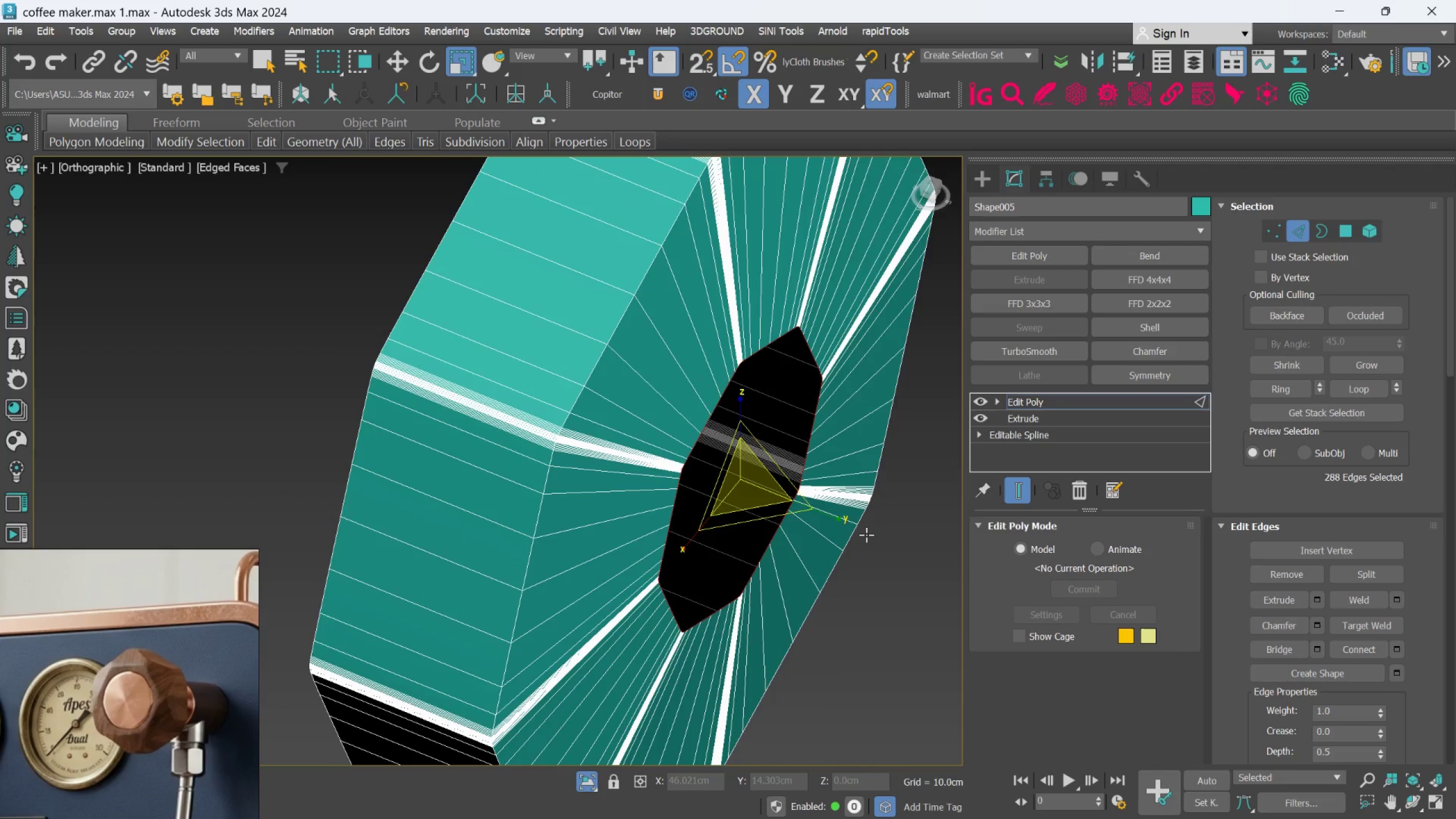 
key(Alt+Control+C)
 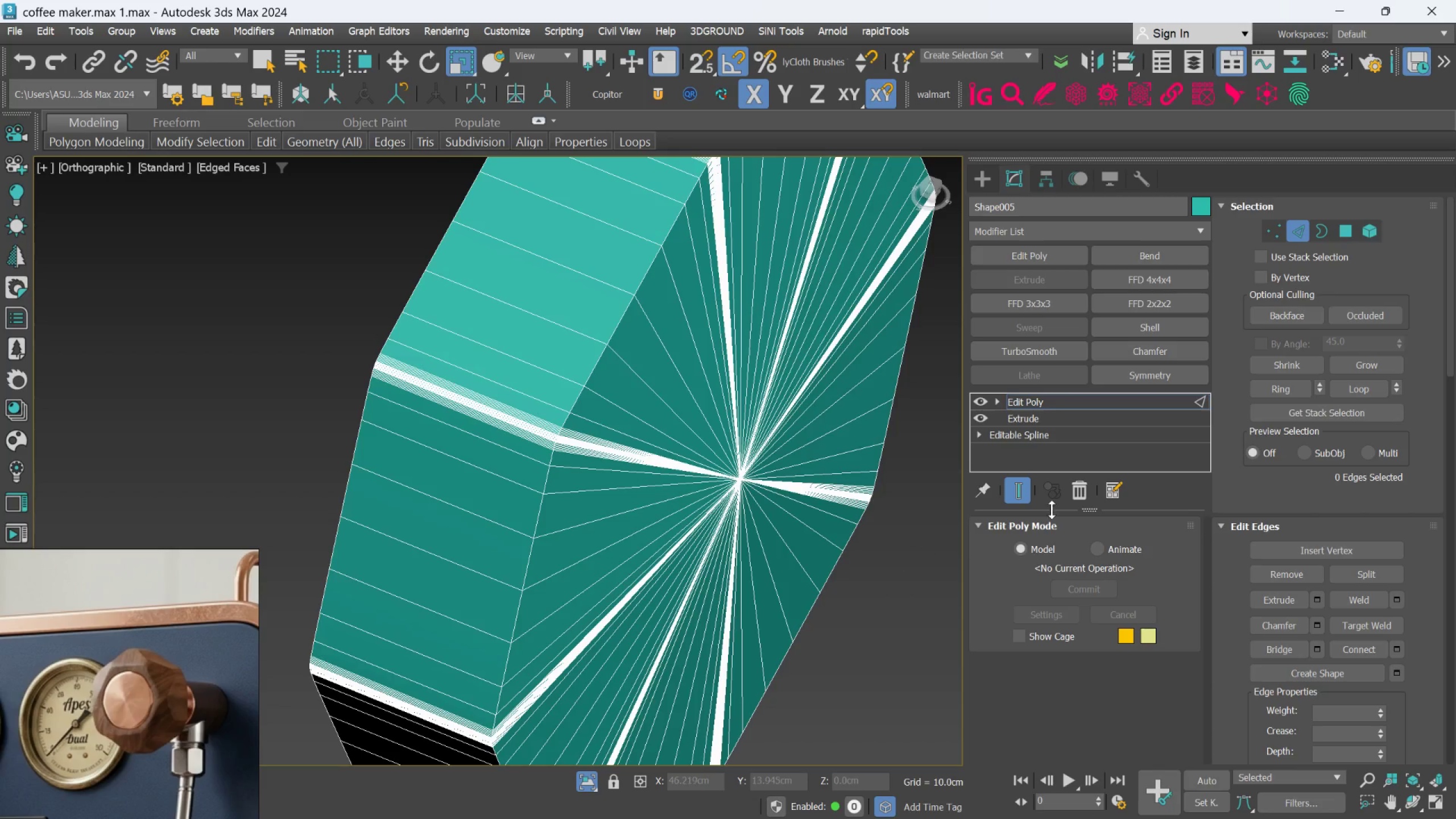 
left_click([1041, 354])
 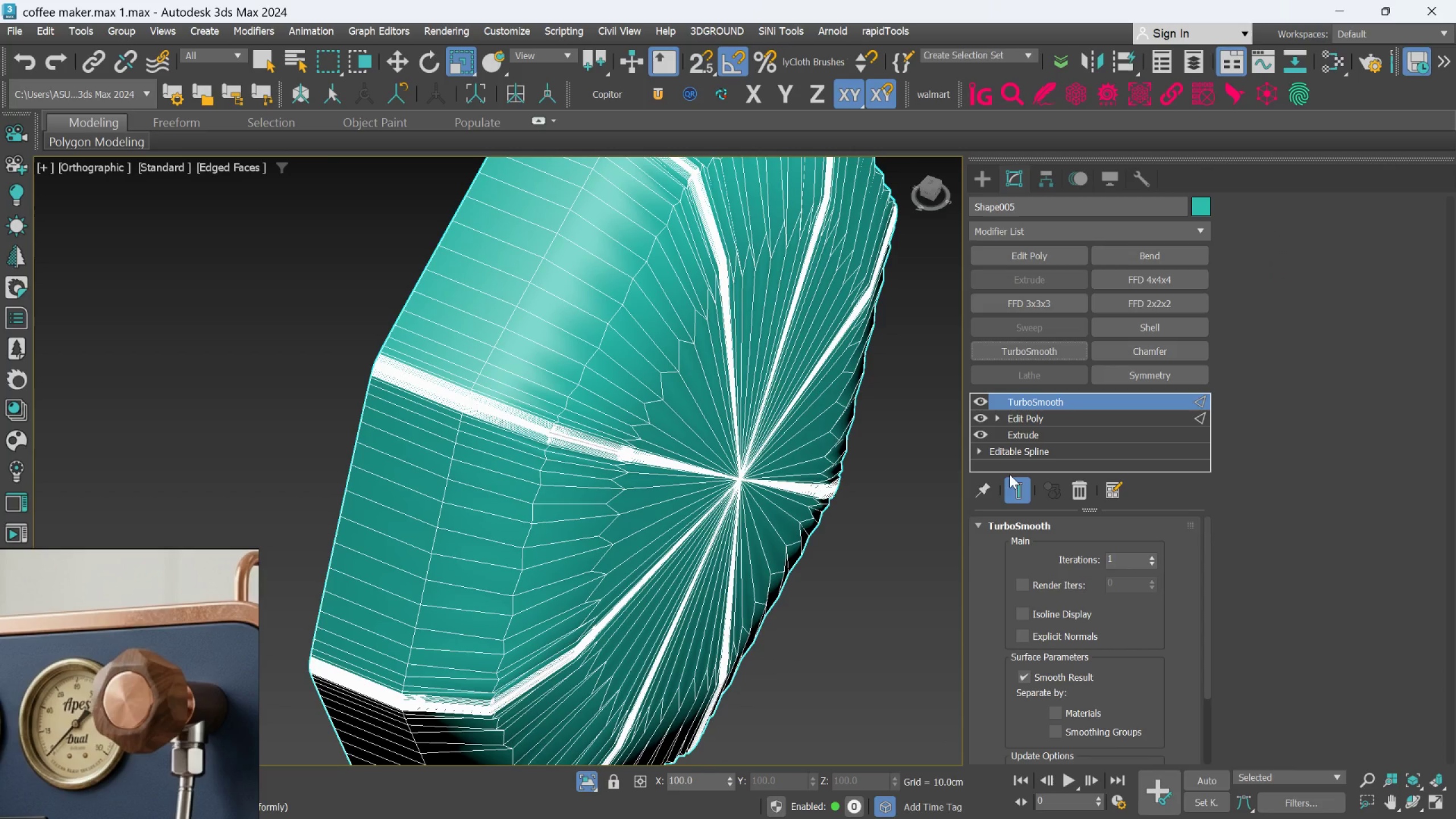 
left_click([1016, 486])
 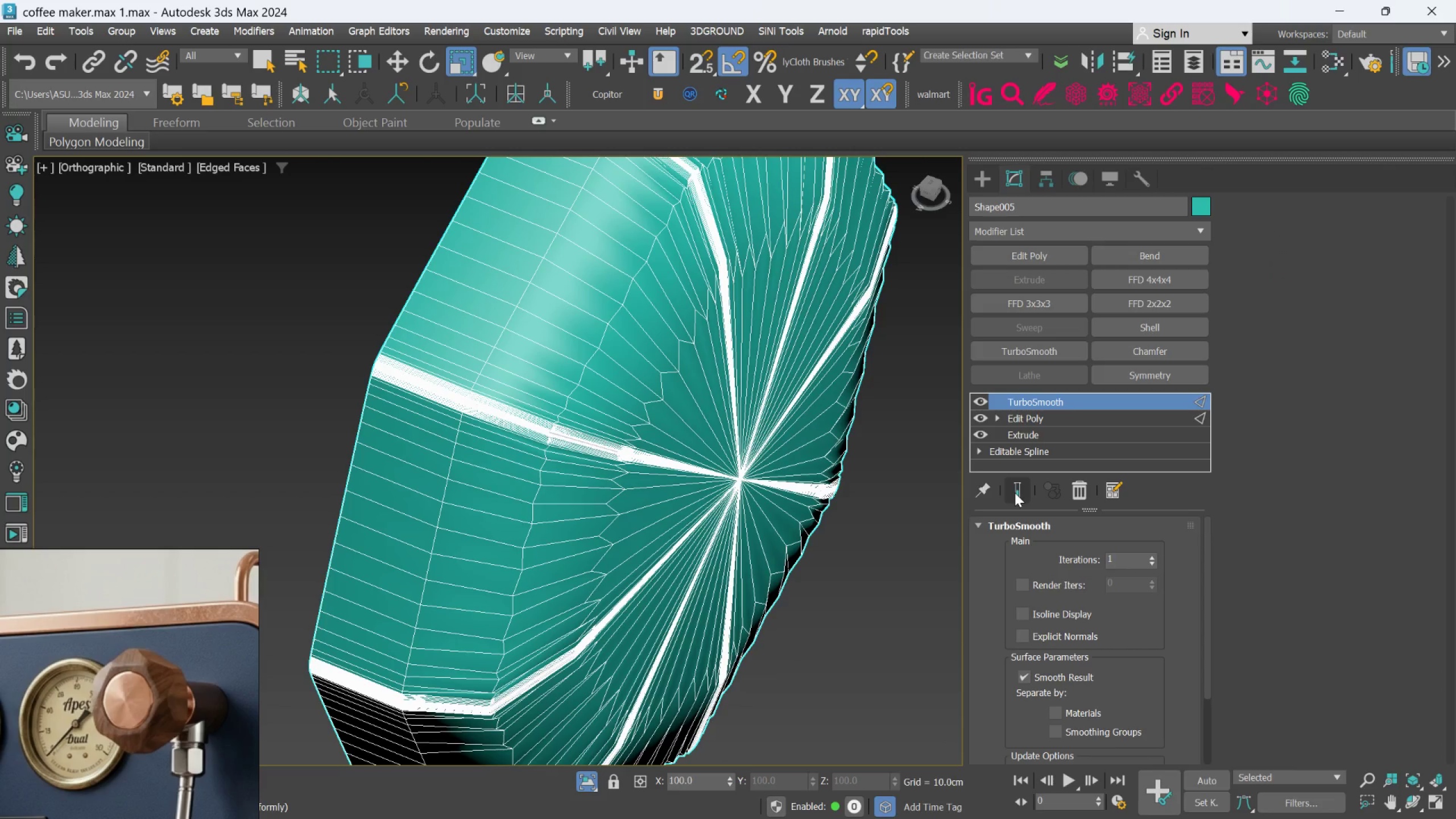 
hold_key(key=AltLeft, duration=0.57)
 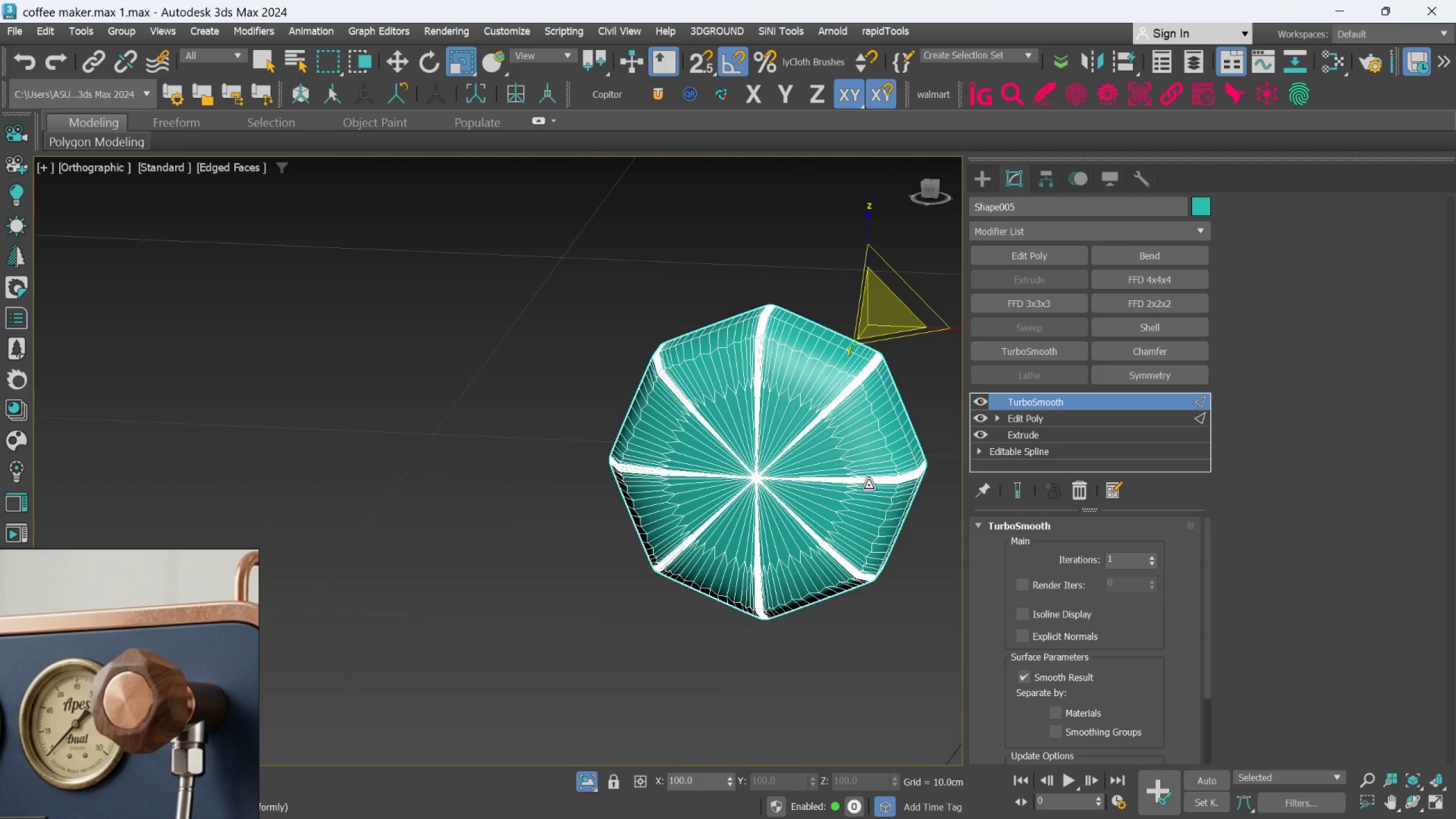 
scroll: coordinate [833, 485], scroll_direction: down, amount: 3.0
 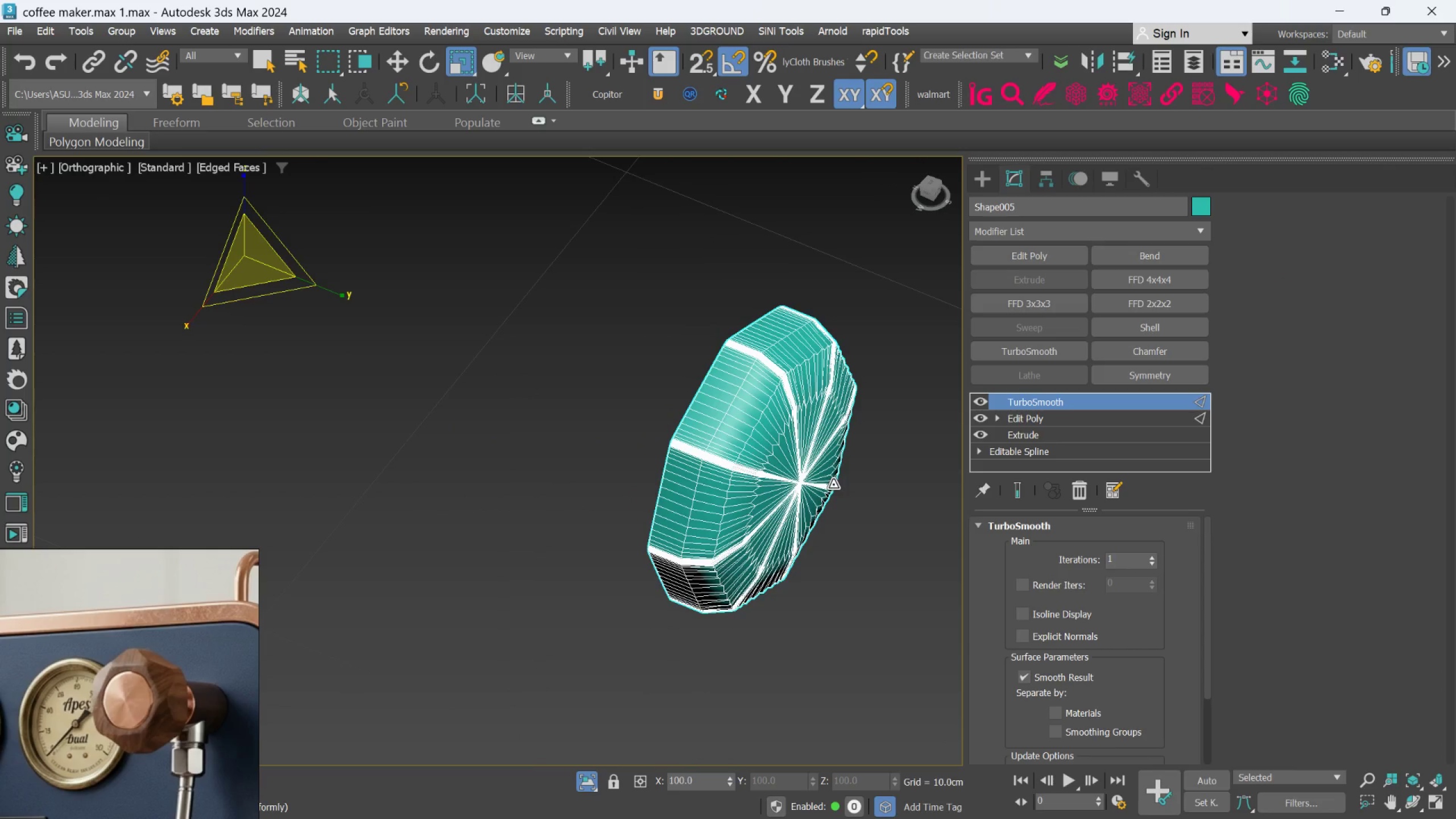 
scroll: coordinate [868, 486], scroll_direction: up, amount: 2.0
 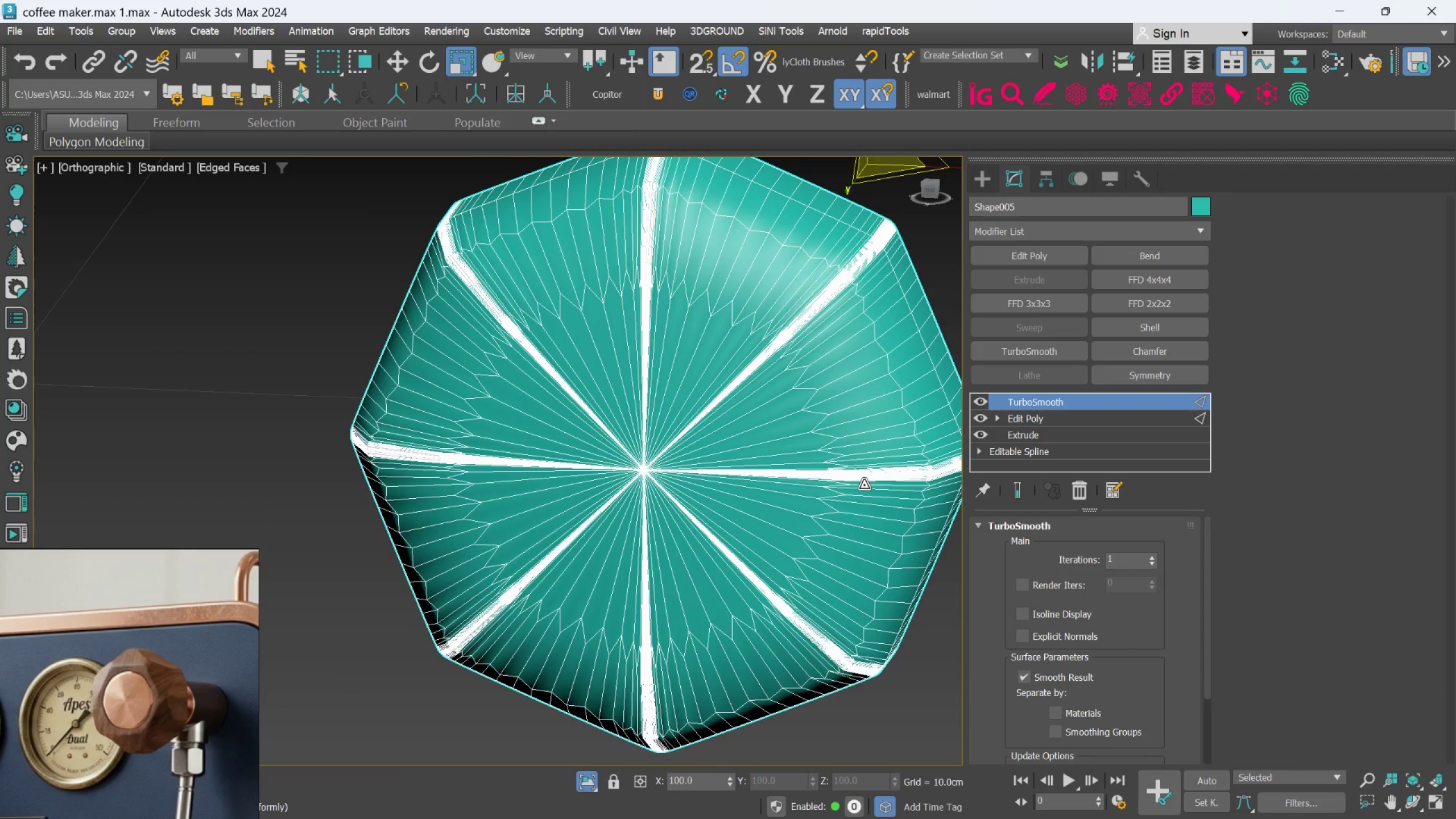 
key(F4)
 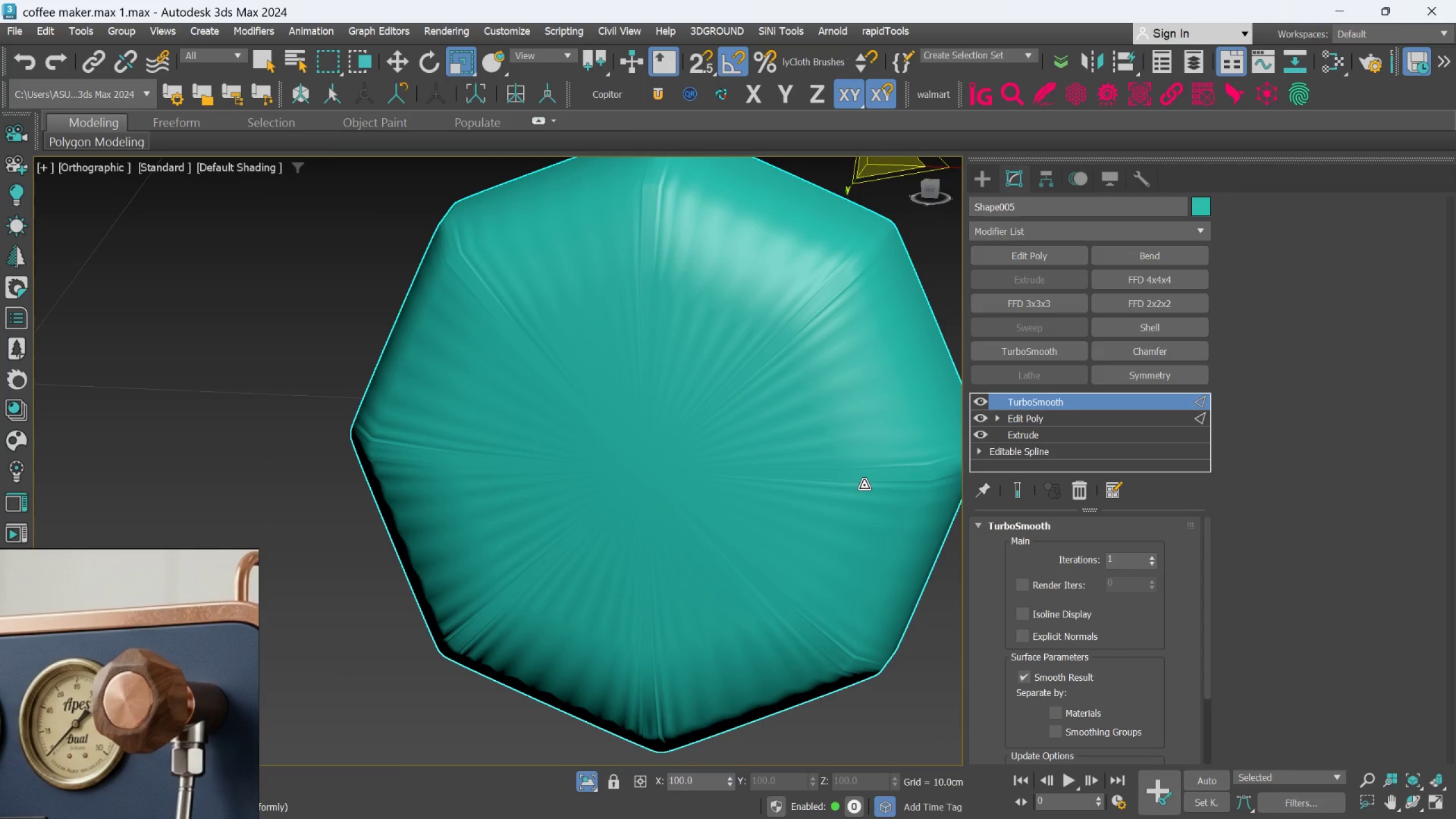 
key(F4)
 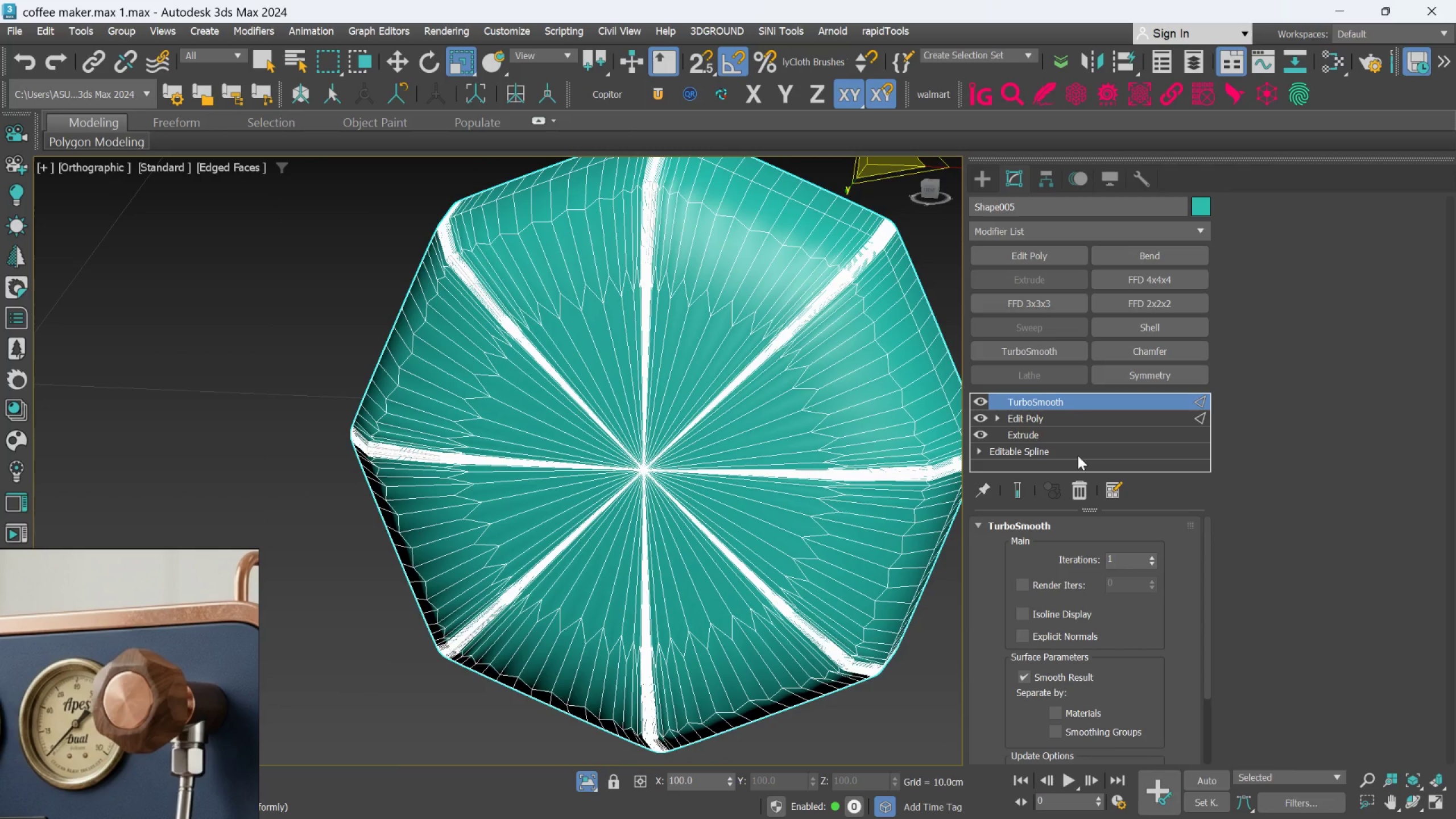 
left_click([1077, 489])
 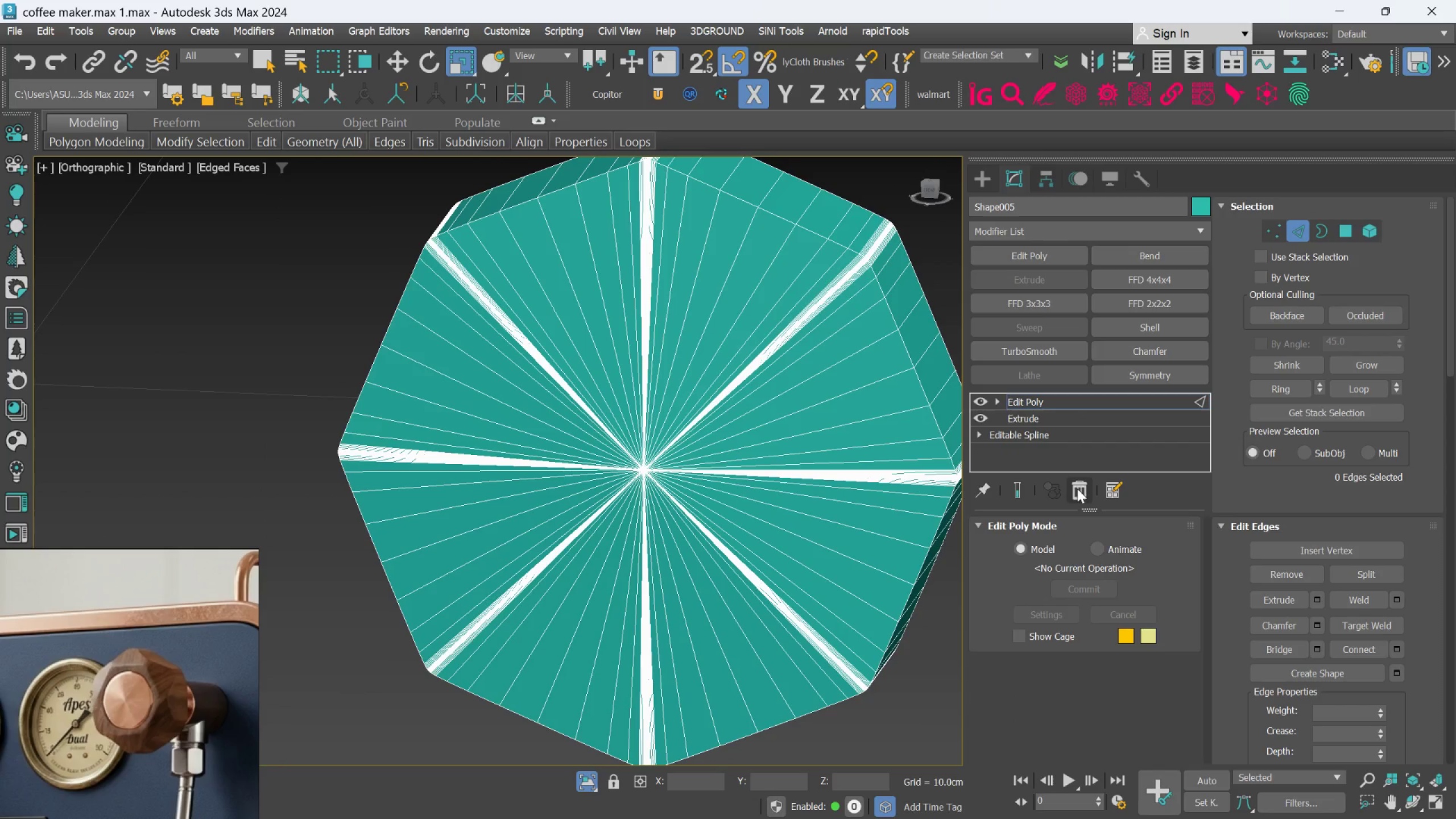 
scroll: coordinate [793, 486], scroll_direction: down, amount: 2.0
 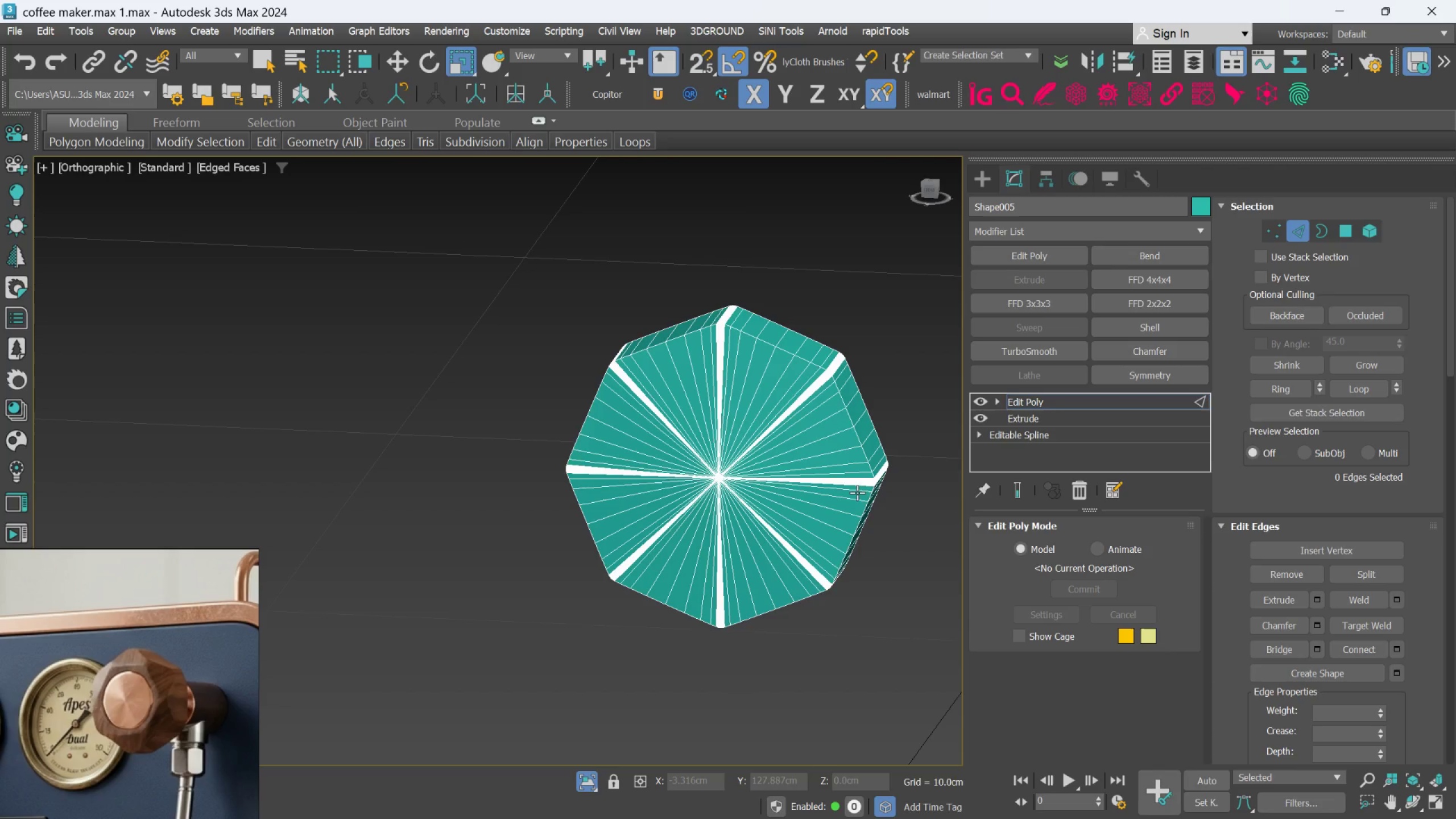 
key(Control+Z)
 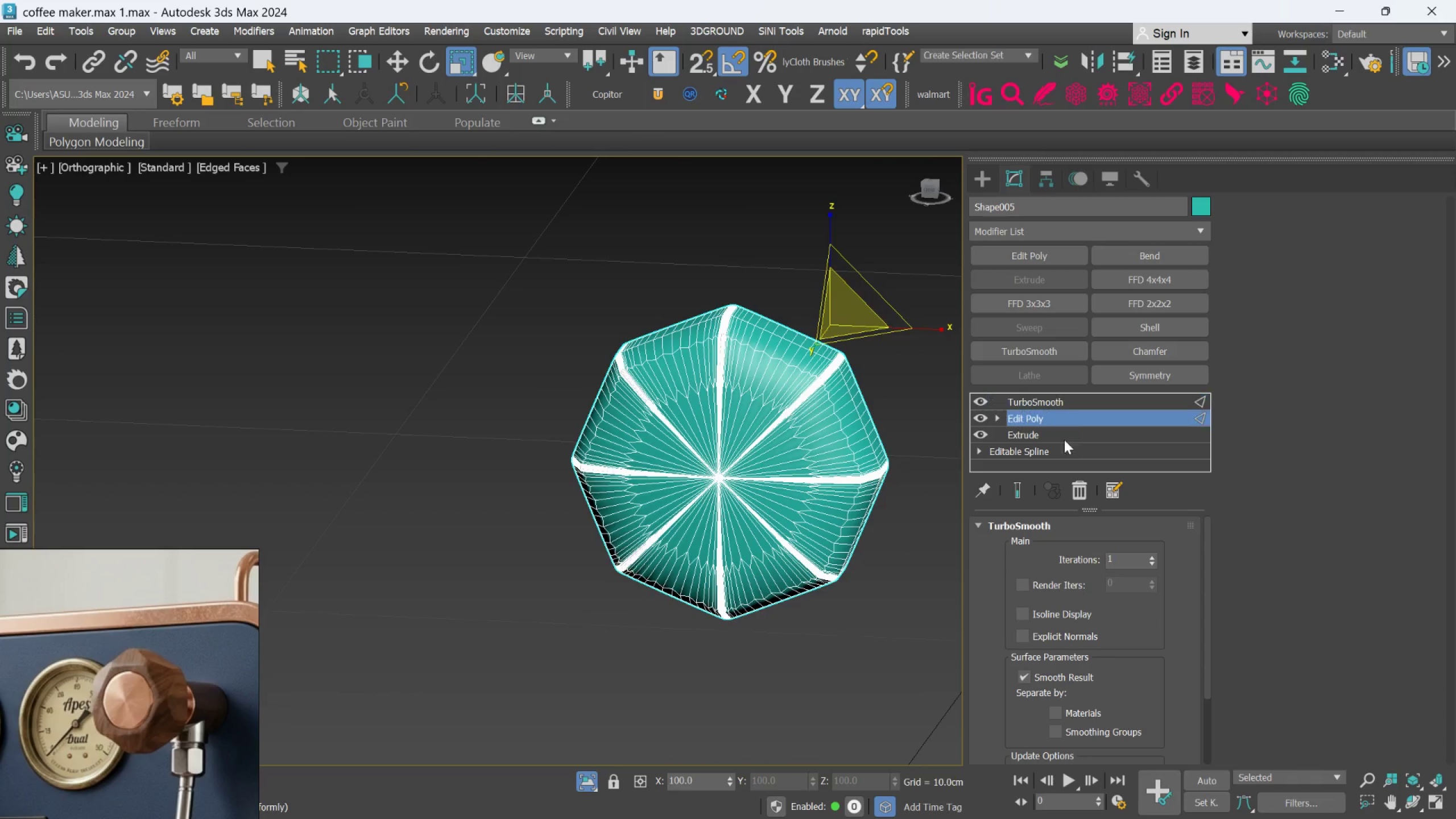 
left_click([1076, 486])
 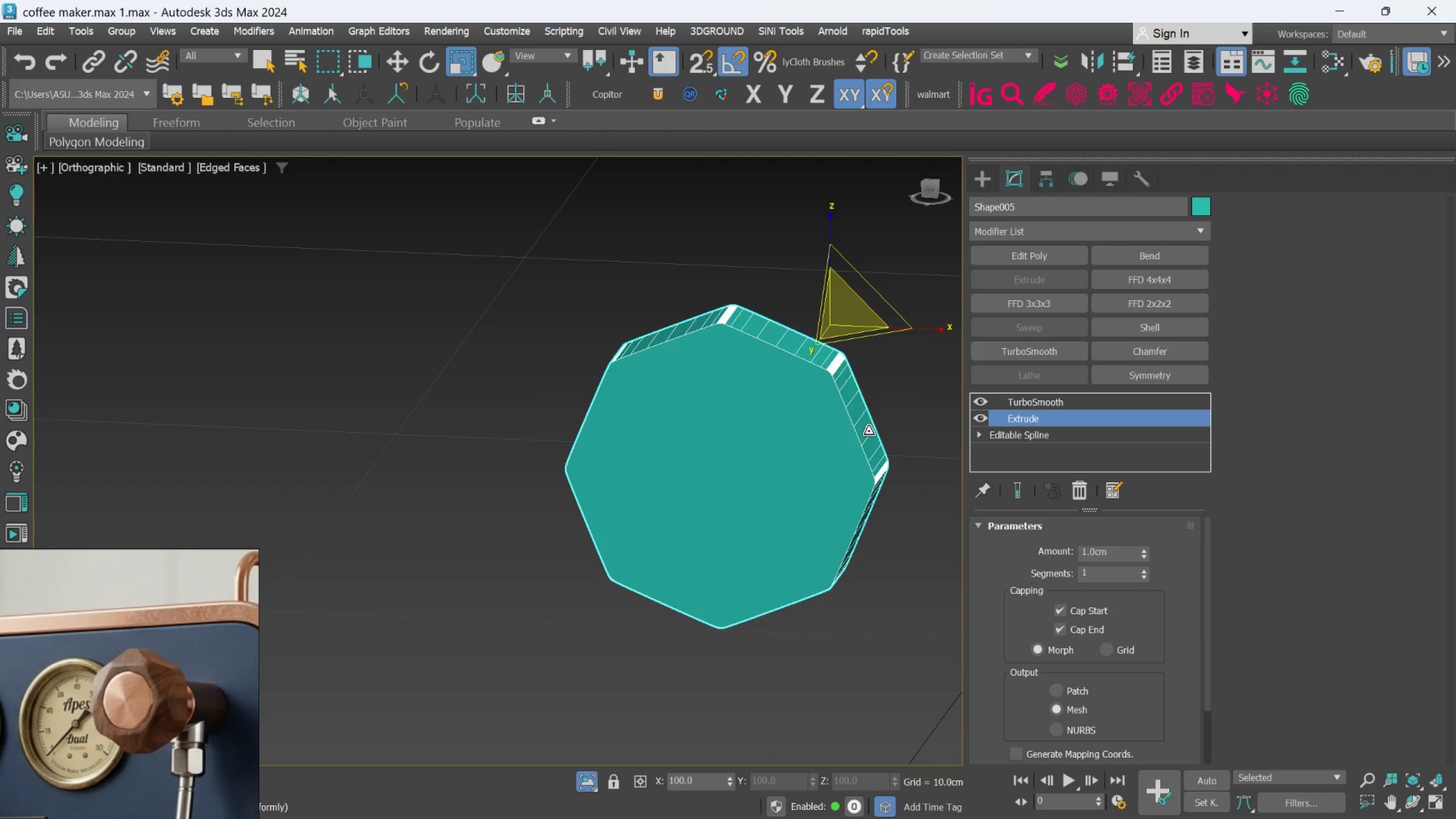 
scroll: coordinate [877, 376], scroll_direction: up, amount: 3.0
 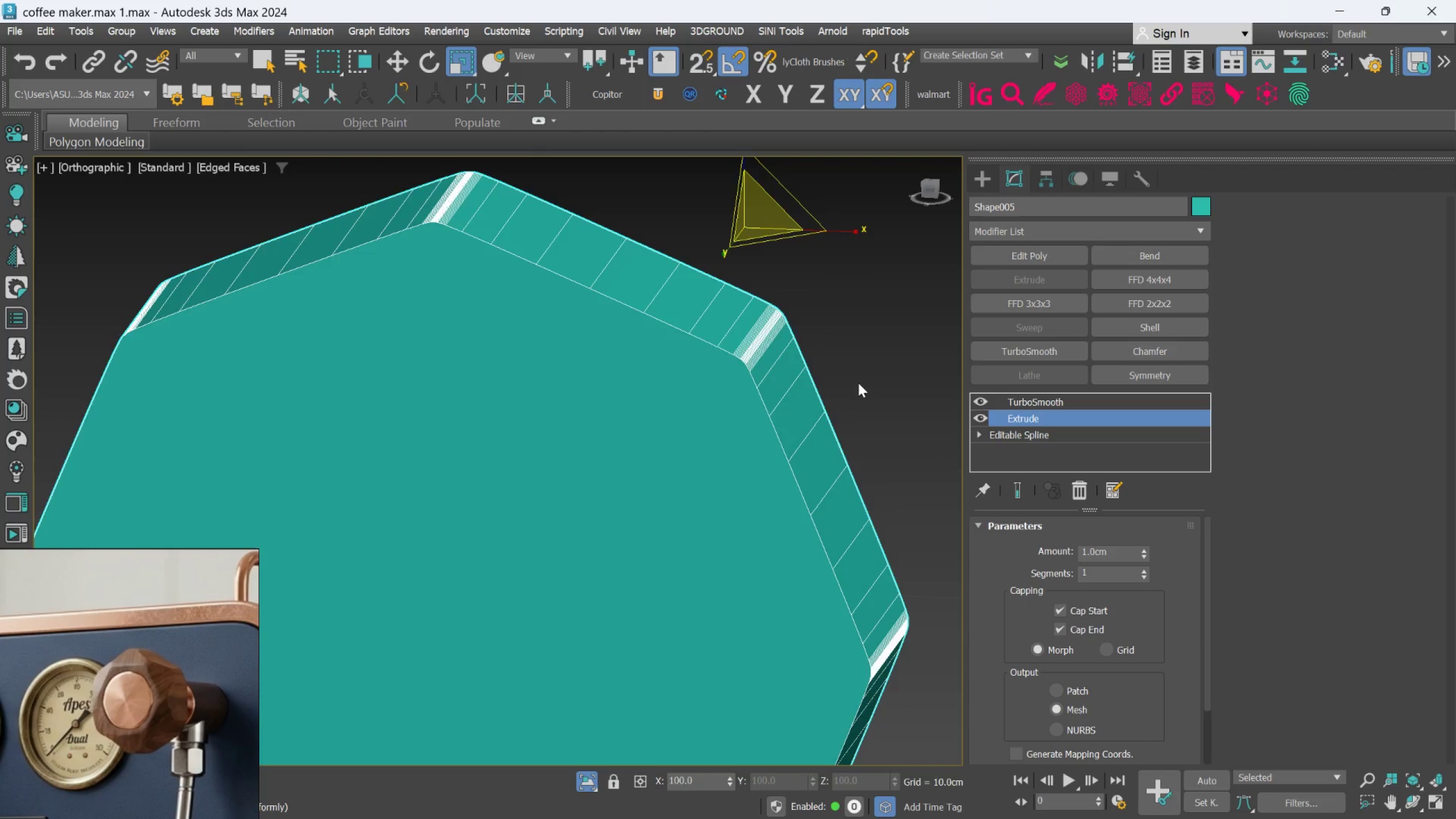 
hold_key(key=AltLeft, duration=0.41)
 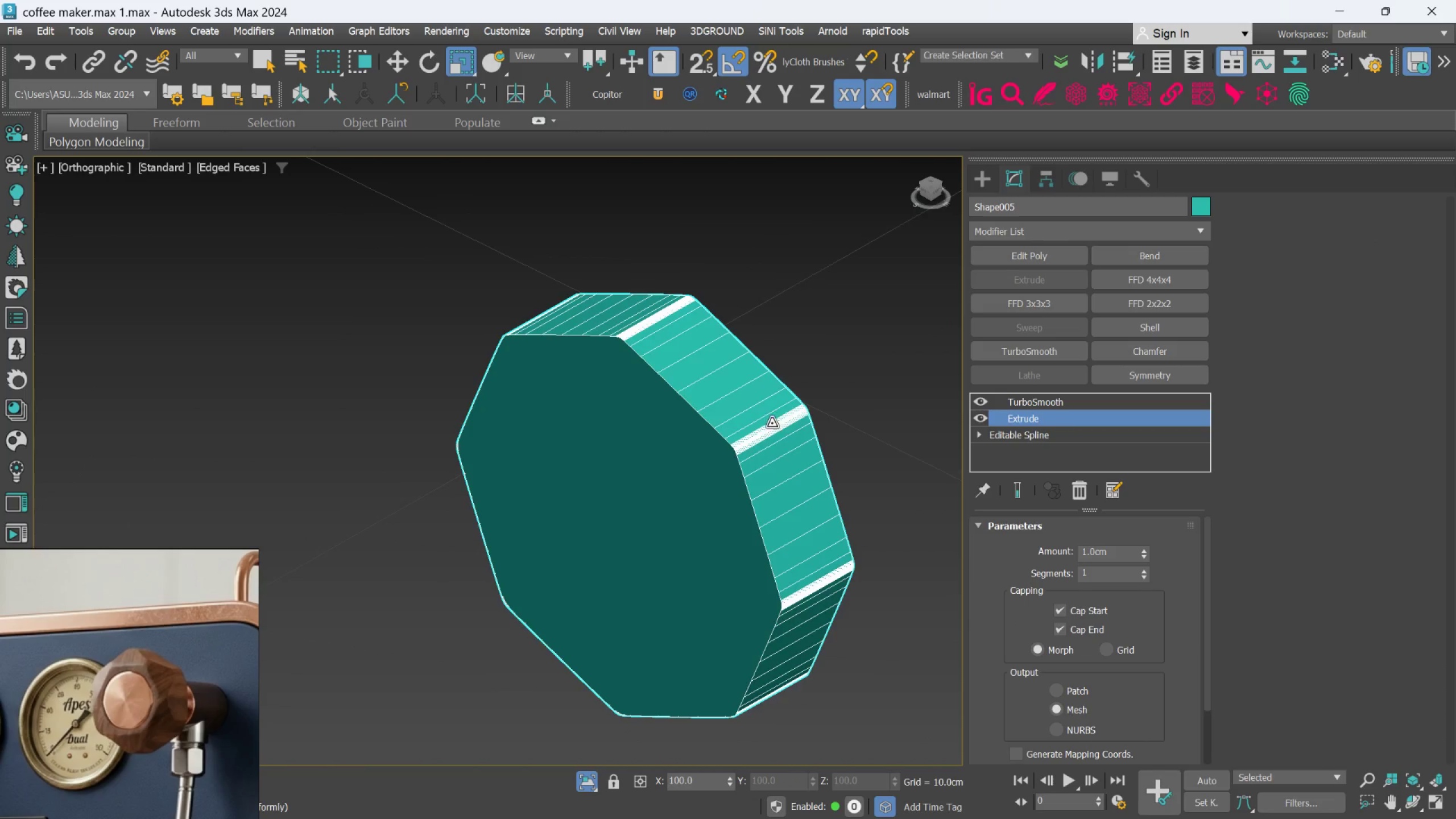 
scroll: coordinate [858, 383], scroll_direction: down, amount: 2.0
 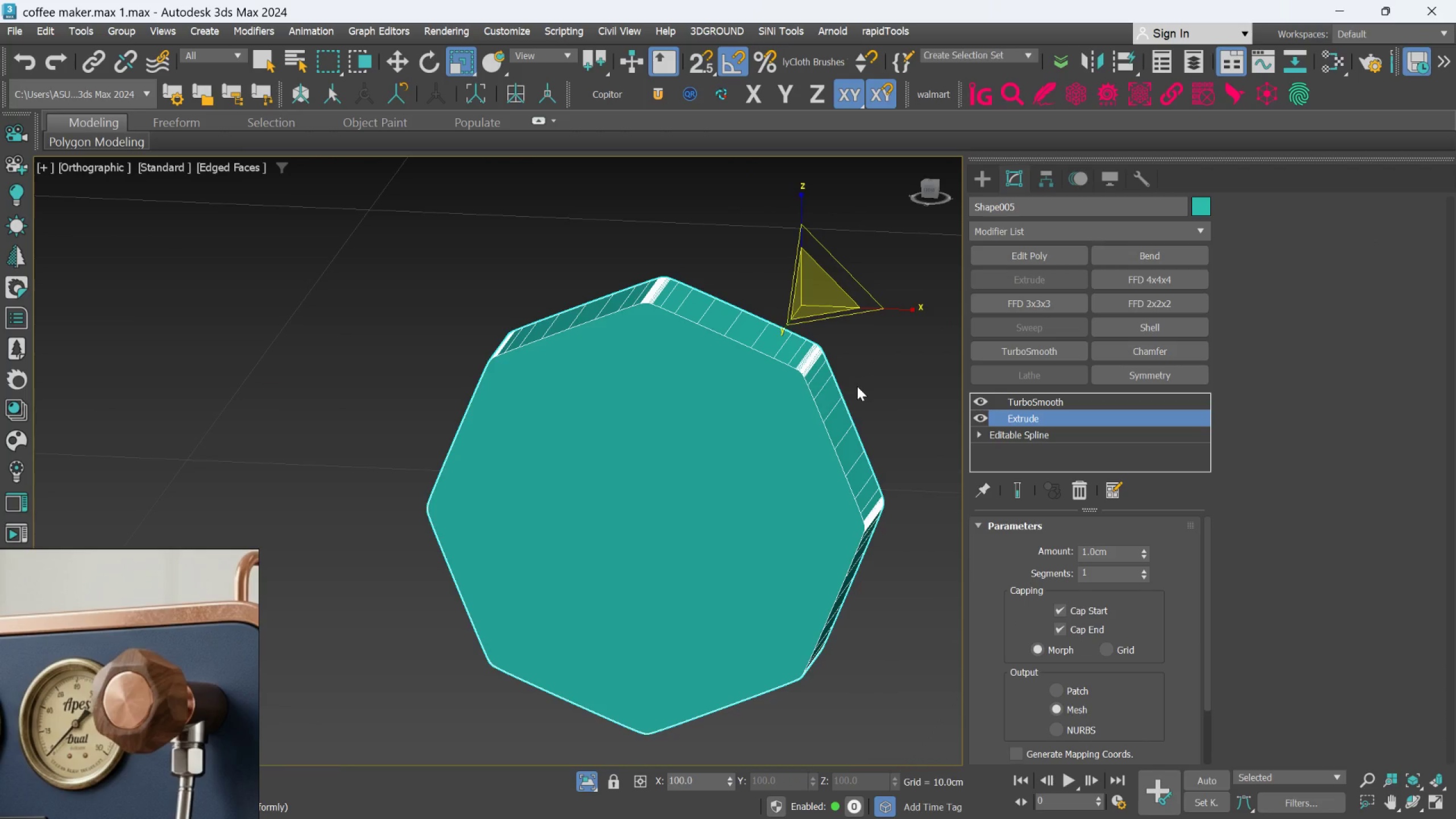 
scroll: coordinate [788, 421], scroll_direction: up, amount: 3.0
 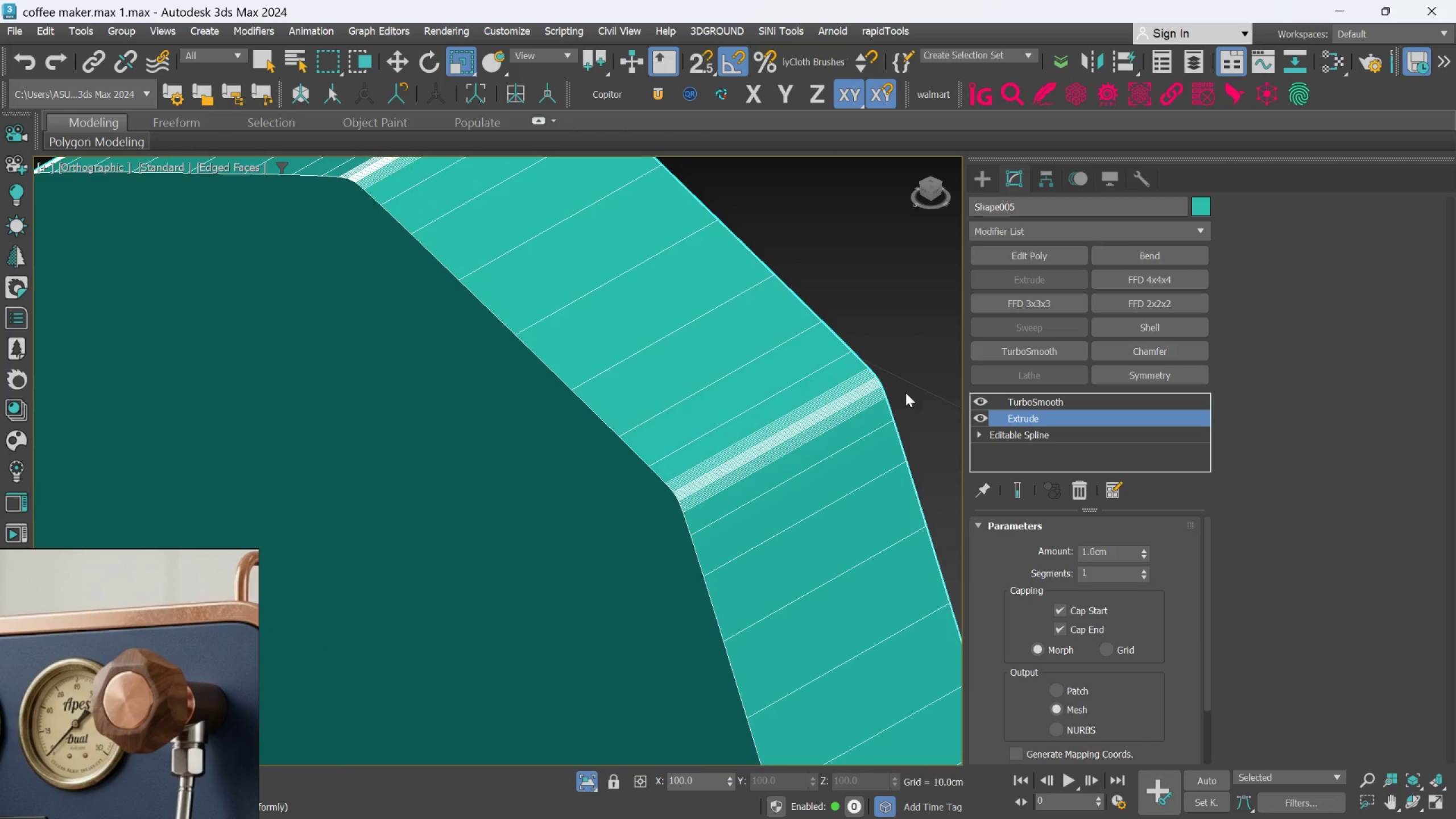 
scroll: coordinate [806, 376], scroll_direction: down, amount: 3.0
 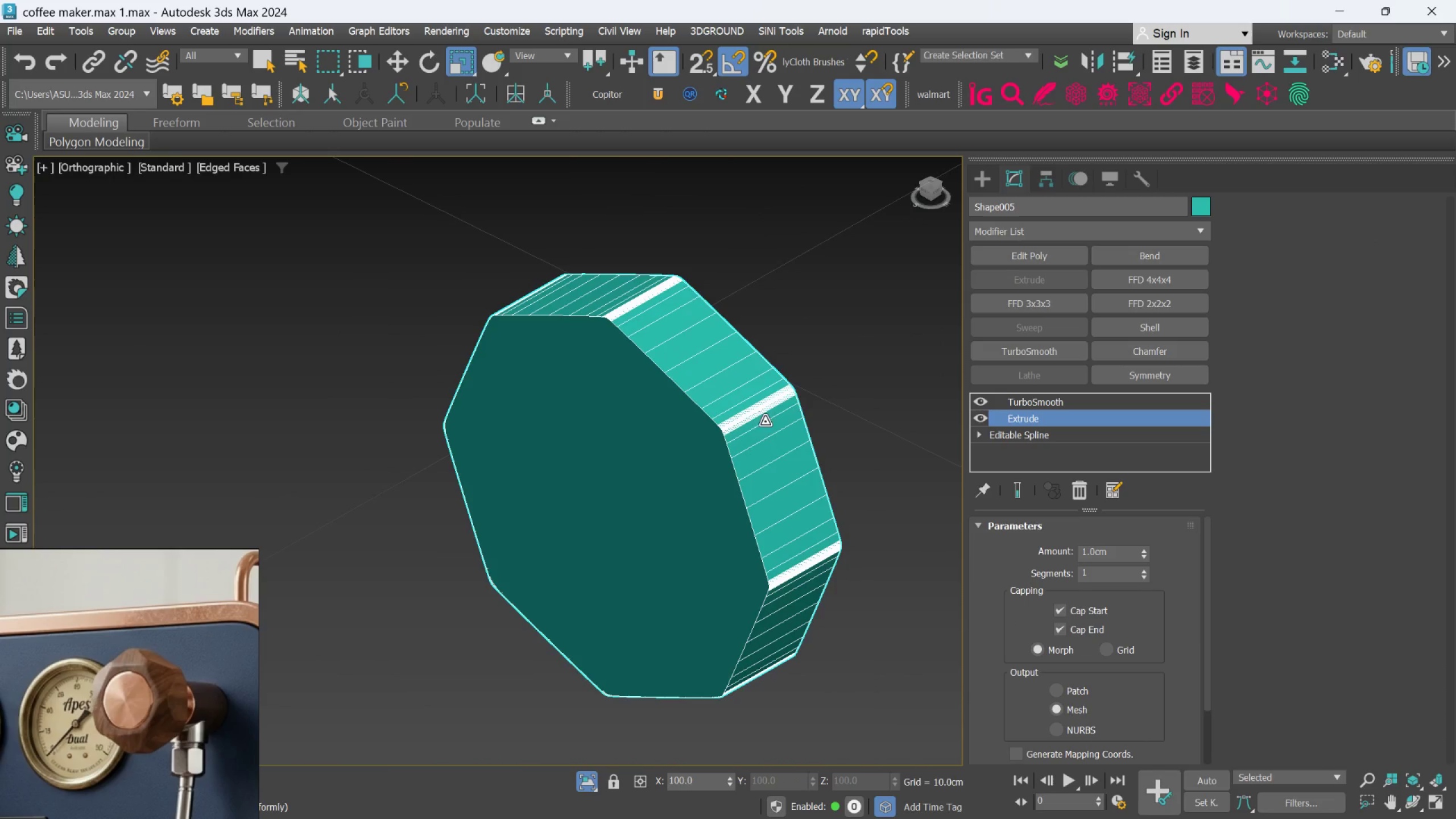 
scroll: coordinate [755, 421], scroll_direction: up, amount: 2.0
 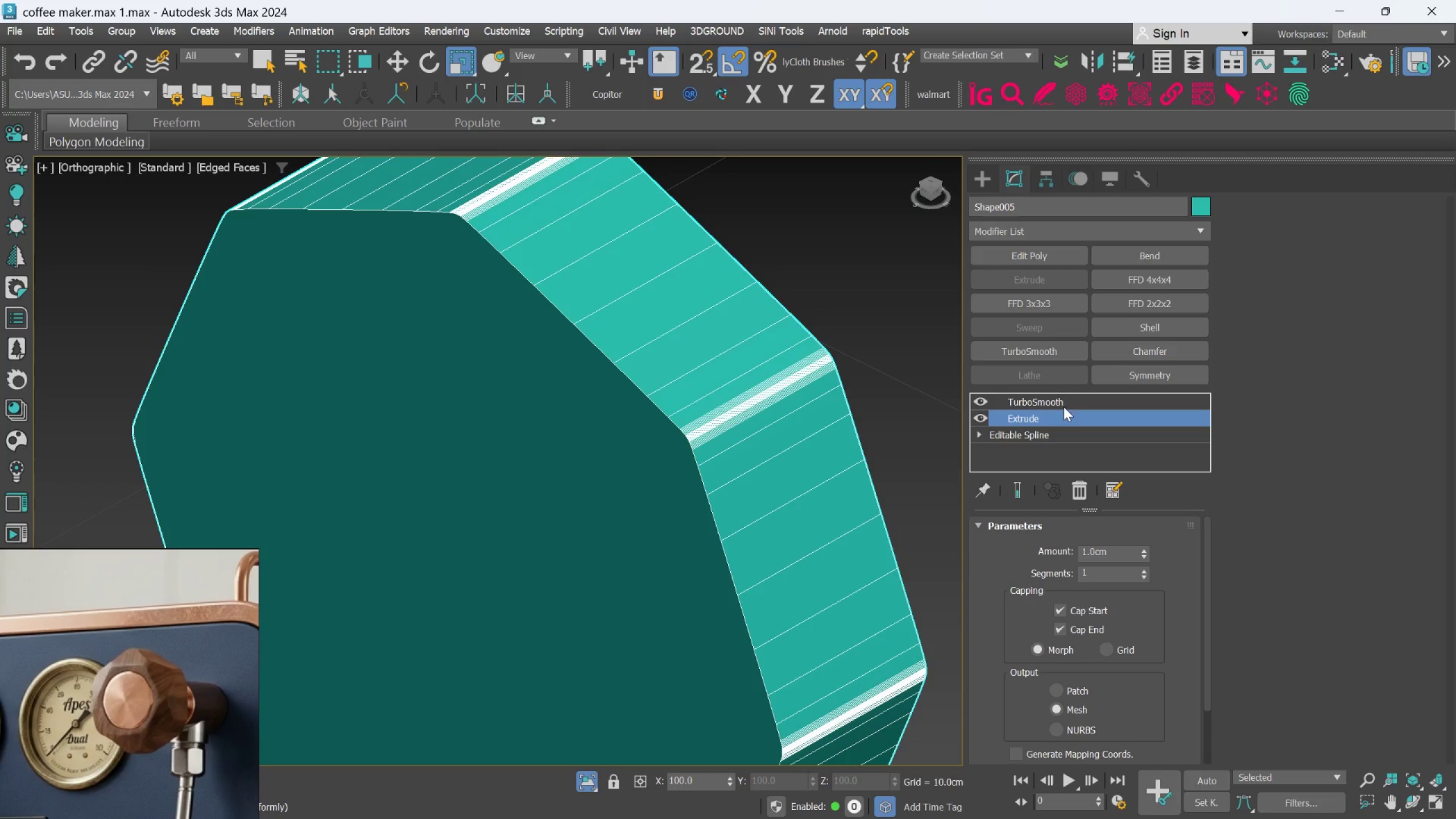 
left_click([1078, 479])
 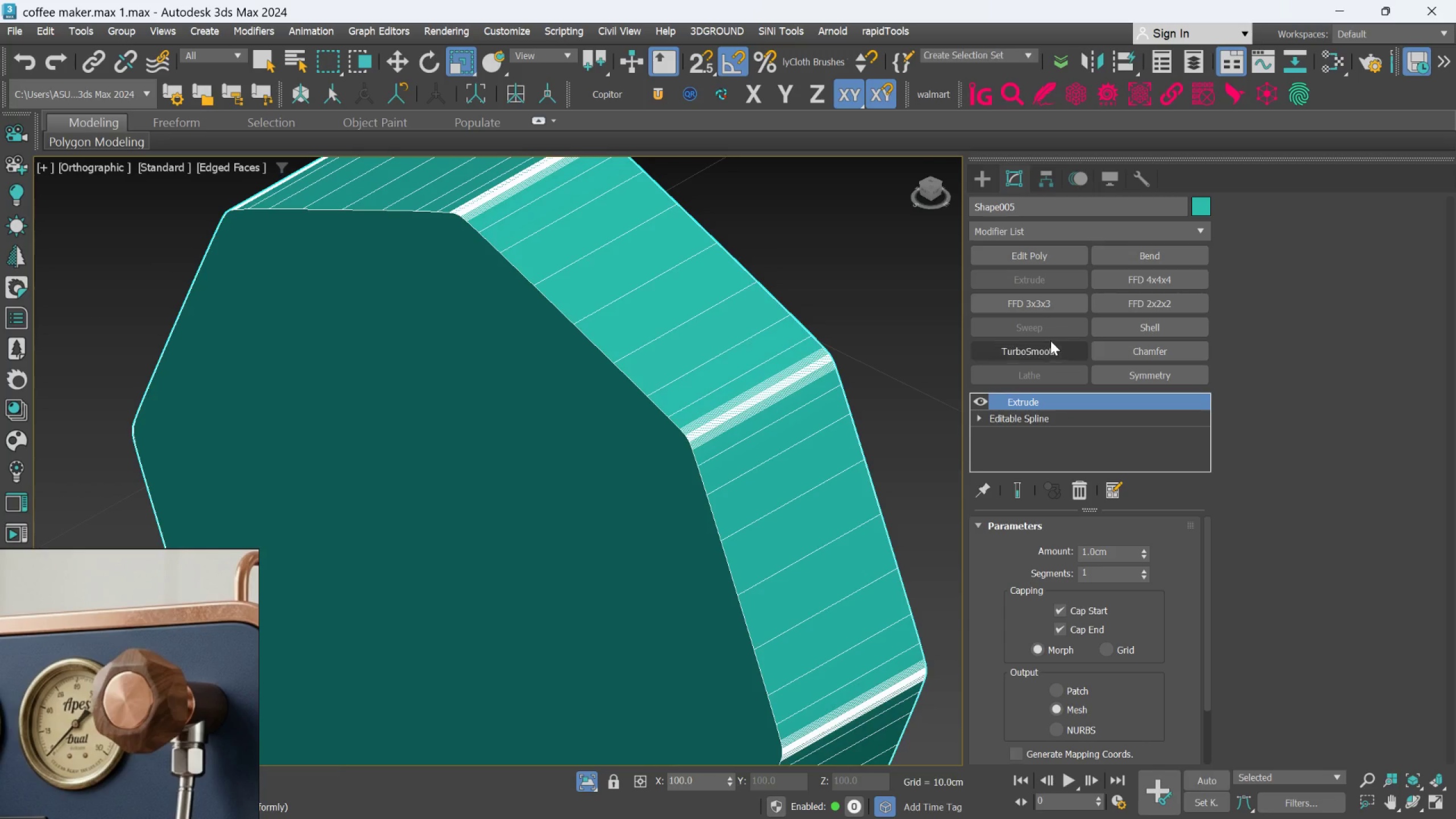 
left_click([1059, 246])
 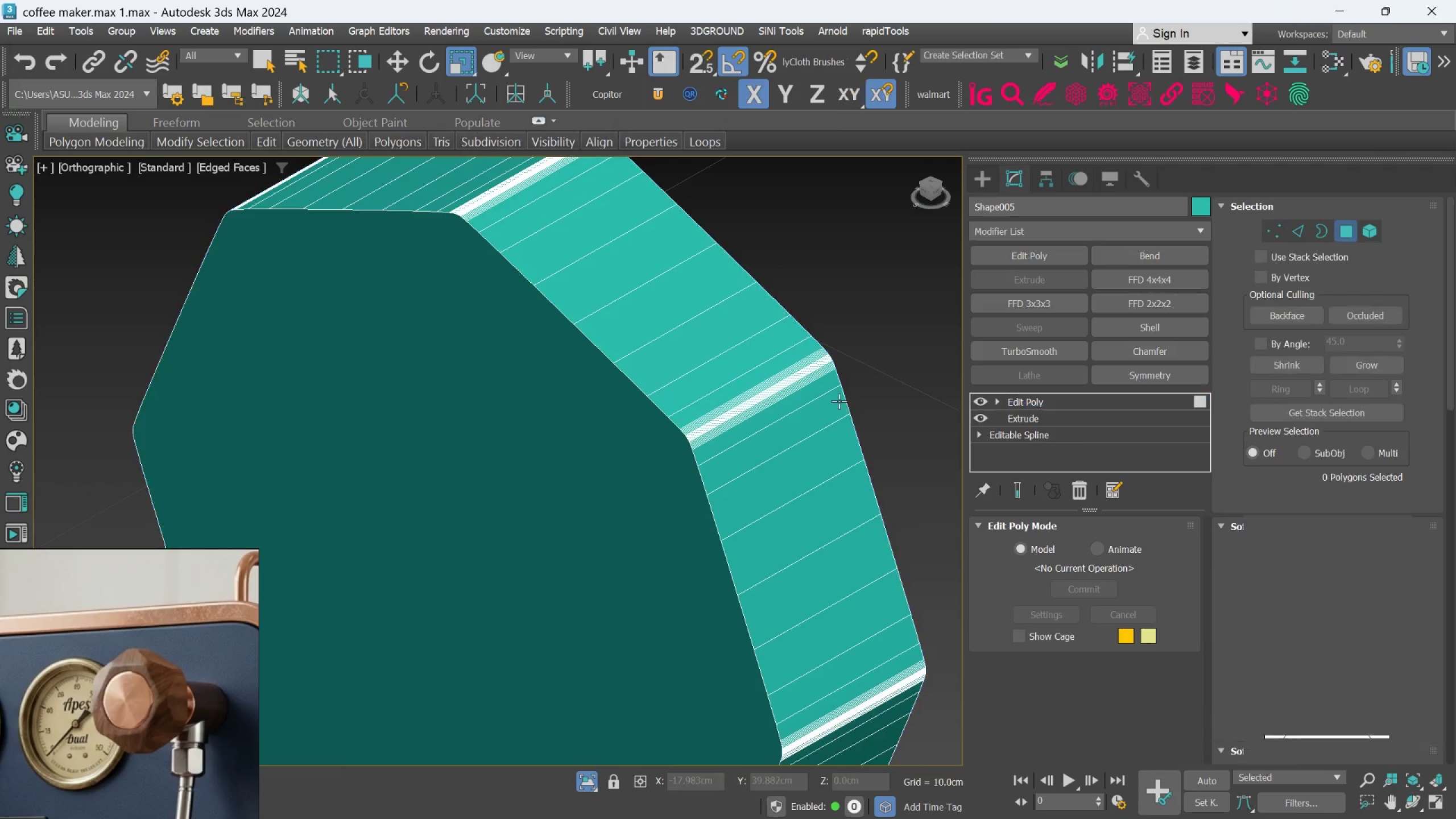 
hold_key(key=Space, duration=0.39)
 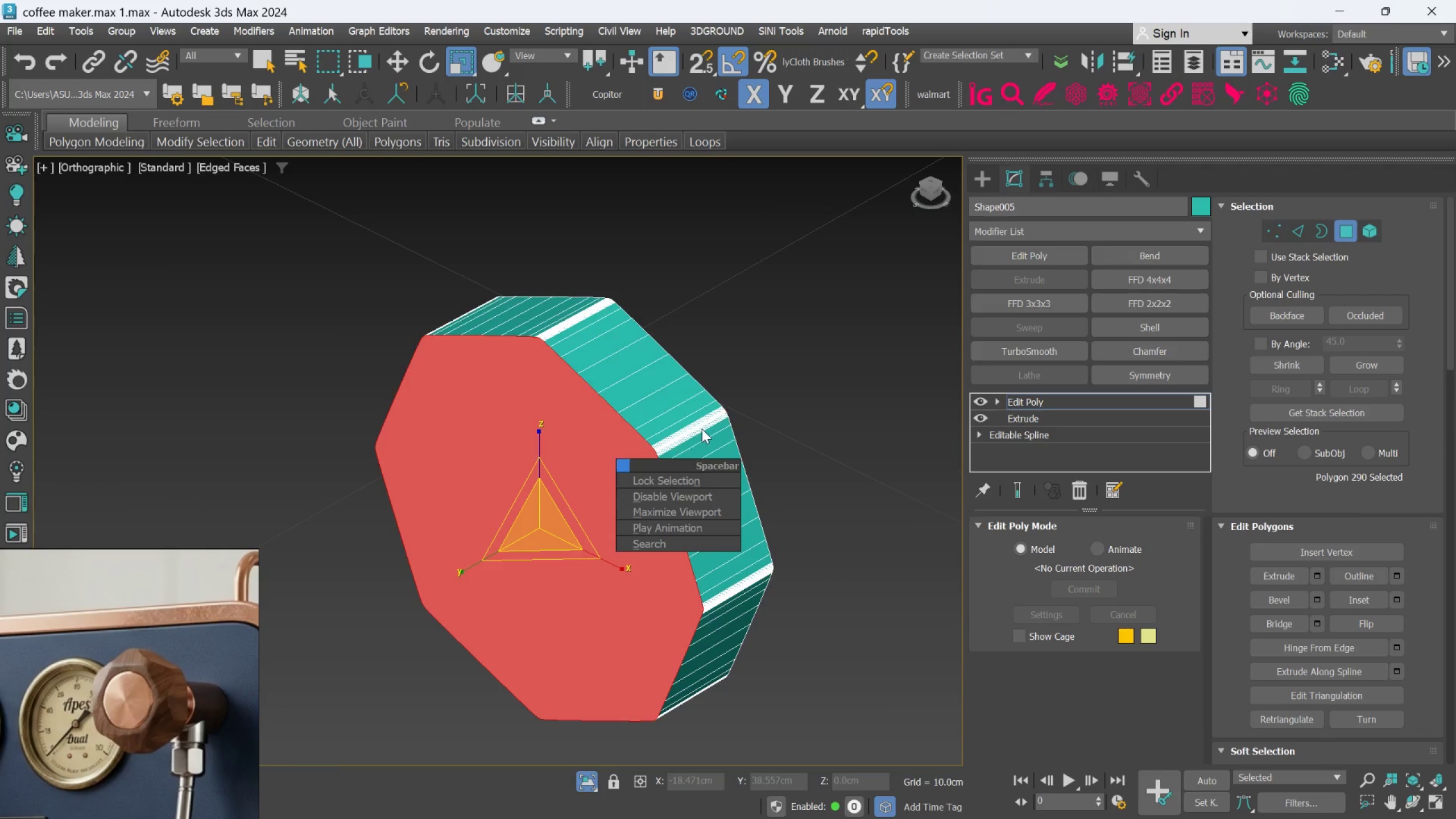 
scroll: coordinate [621, 465], scroll_direction: down, amount: 2.0
 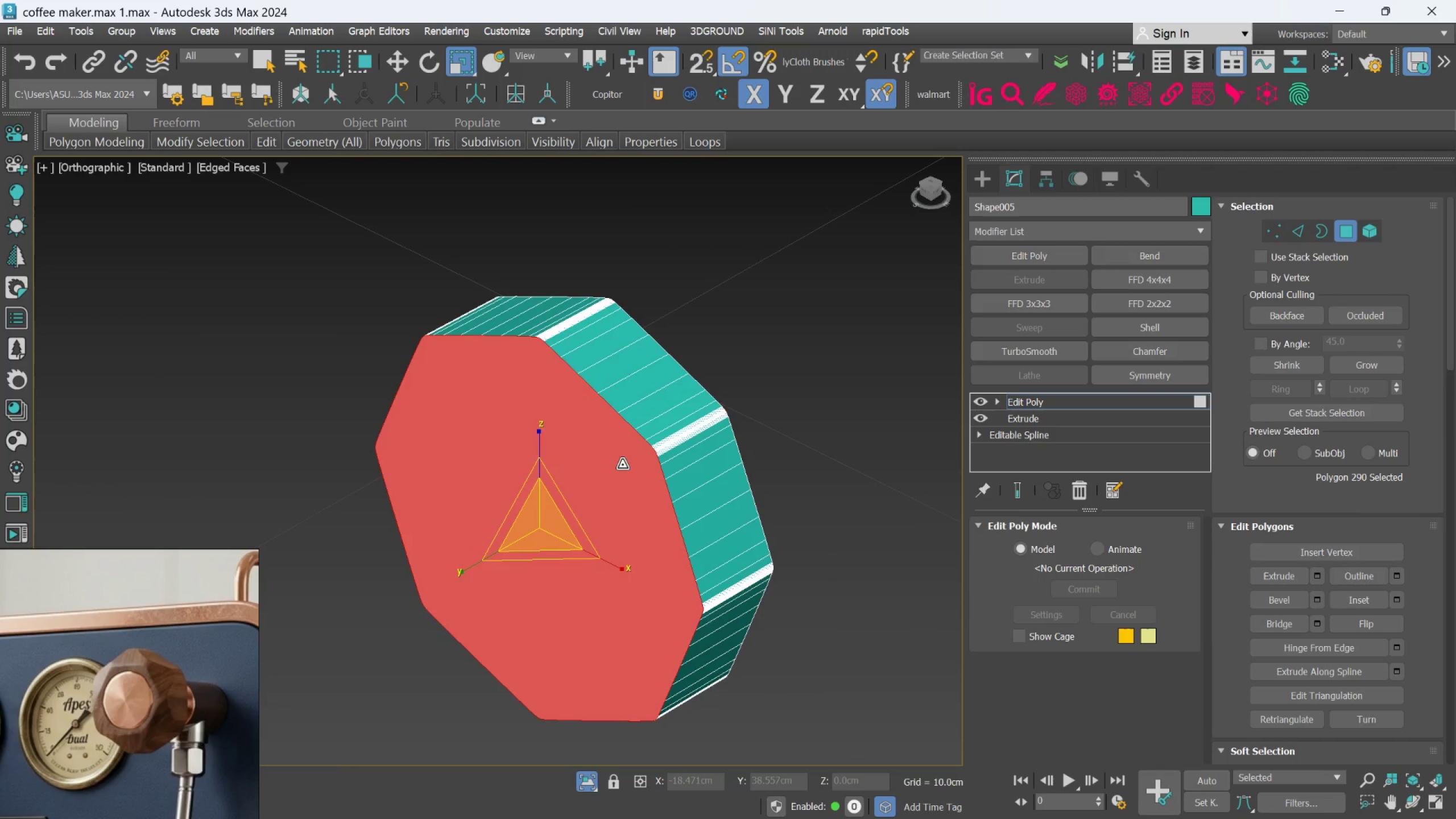 
hold_key(key=AltLeft, duration=0.61)
 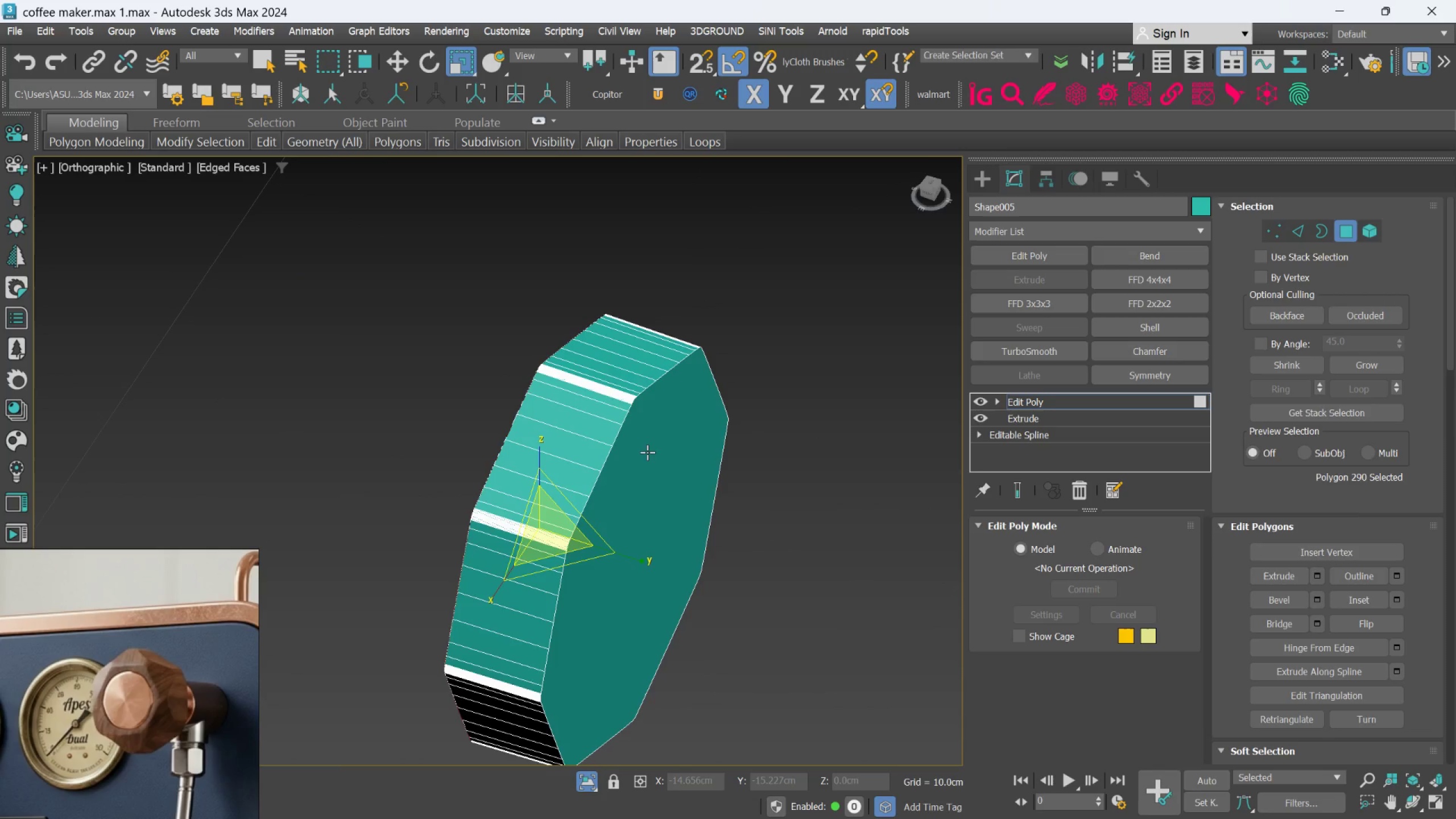 
hold_key(key=ControlLeft, duration=0.5)
left_click([671, 468])
 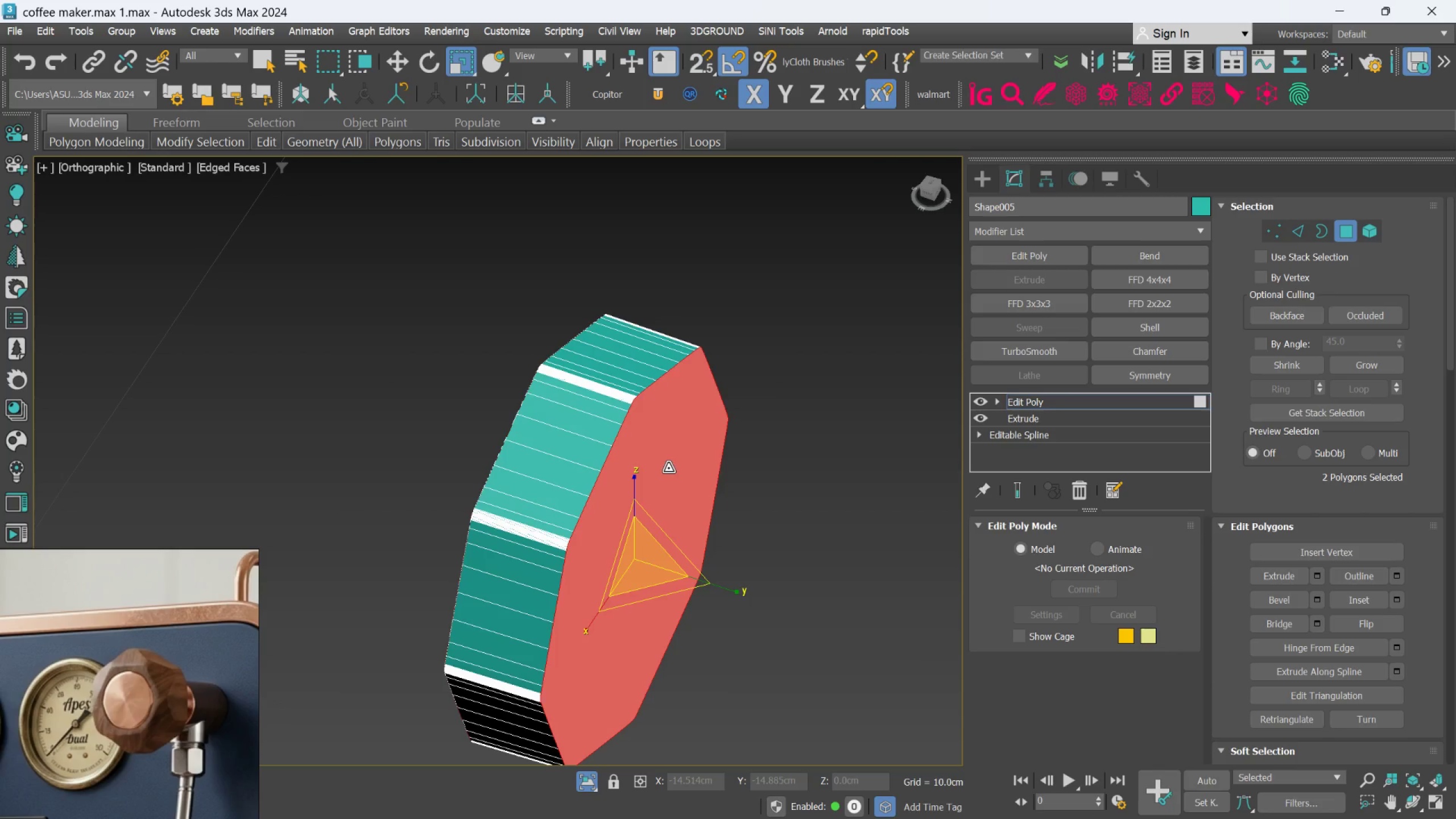 
key(Delete)
 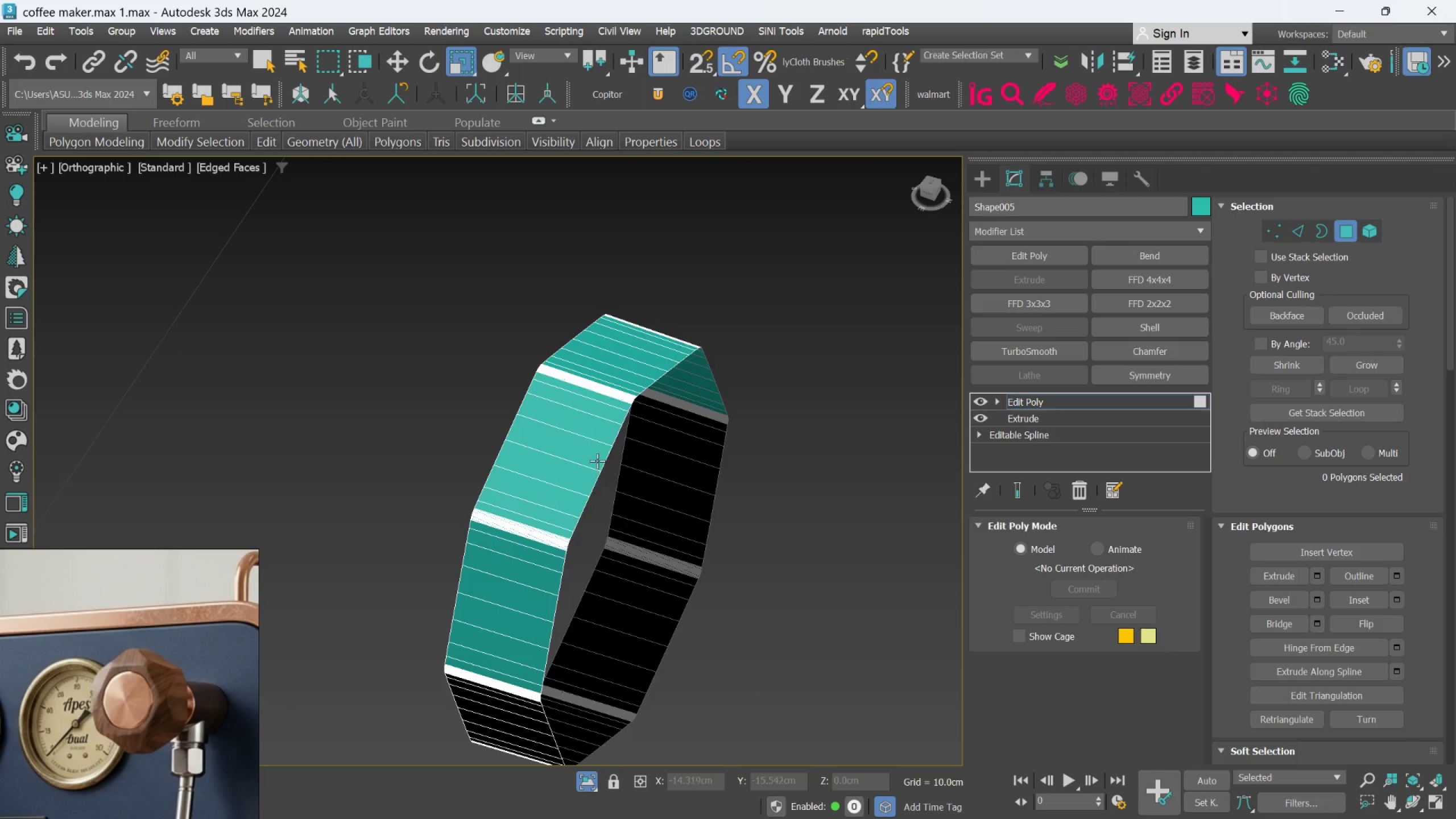 
scroll: coordinate [565, 491], scroll_direction: up, amount: 7.0
 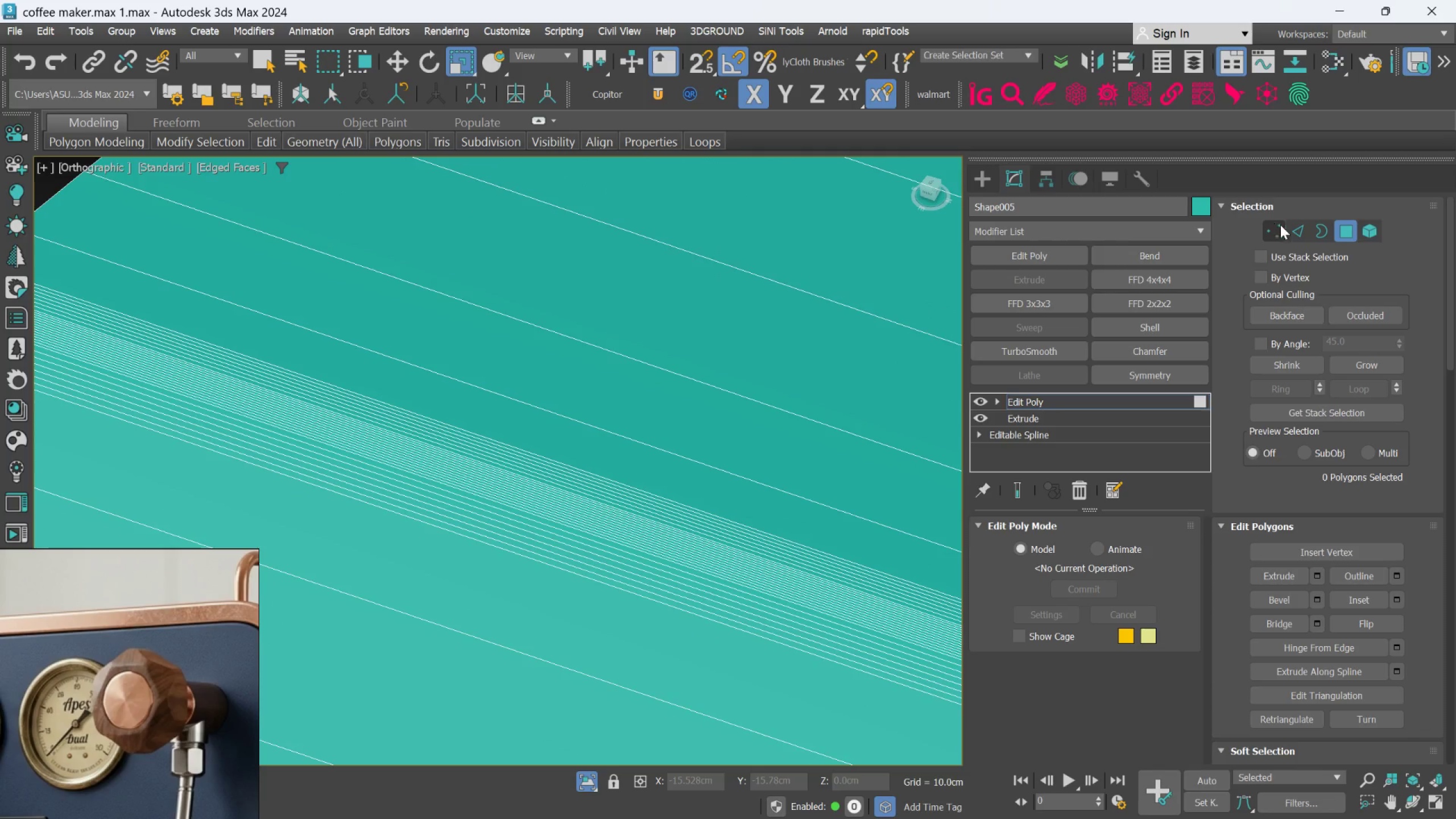 
left_click([1285, 227])
 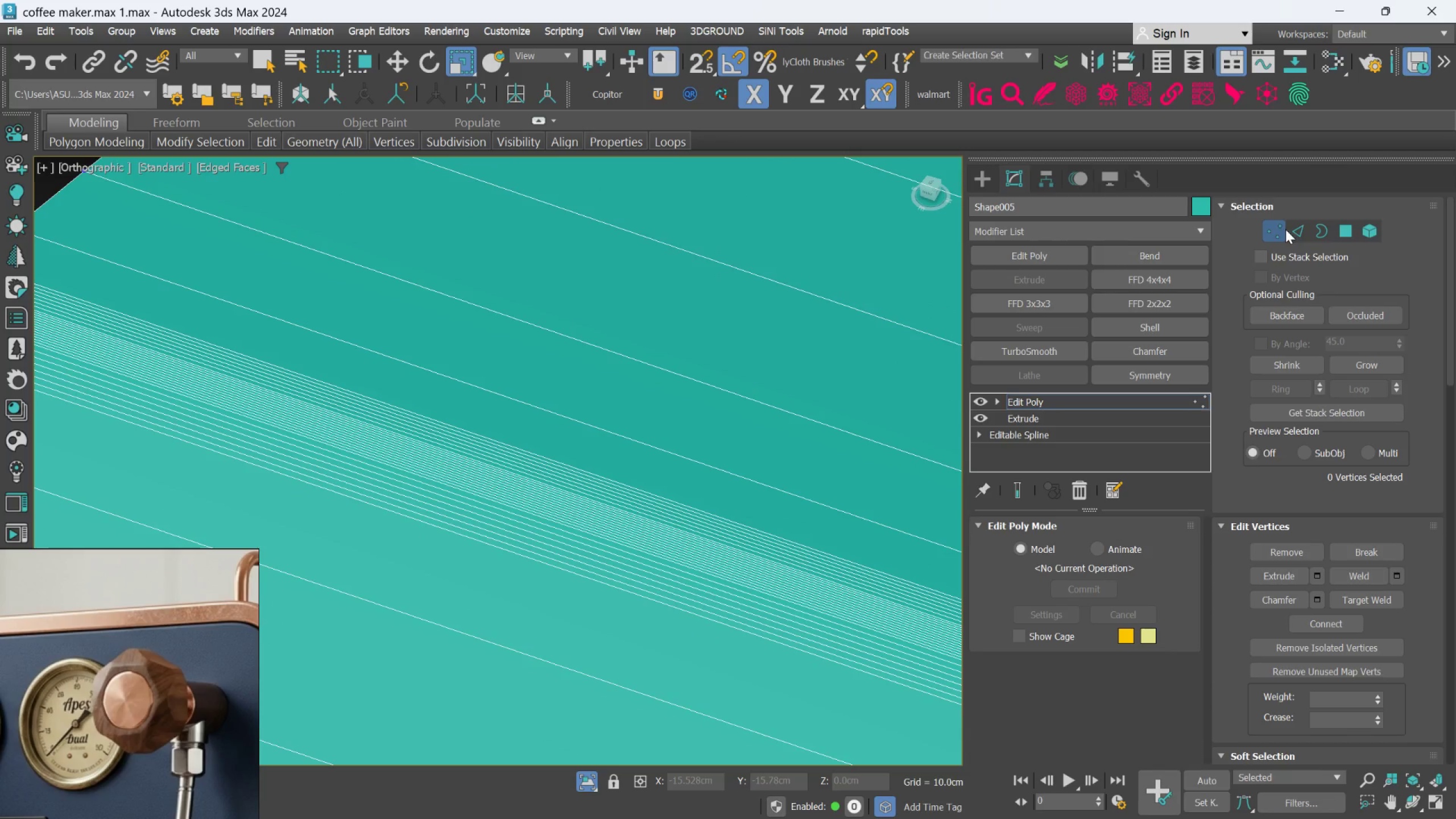 
left_click_drag(start_coordinate=[1292, 230], to_coordinate=[1289, 234])
 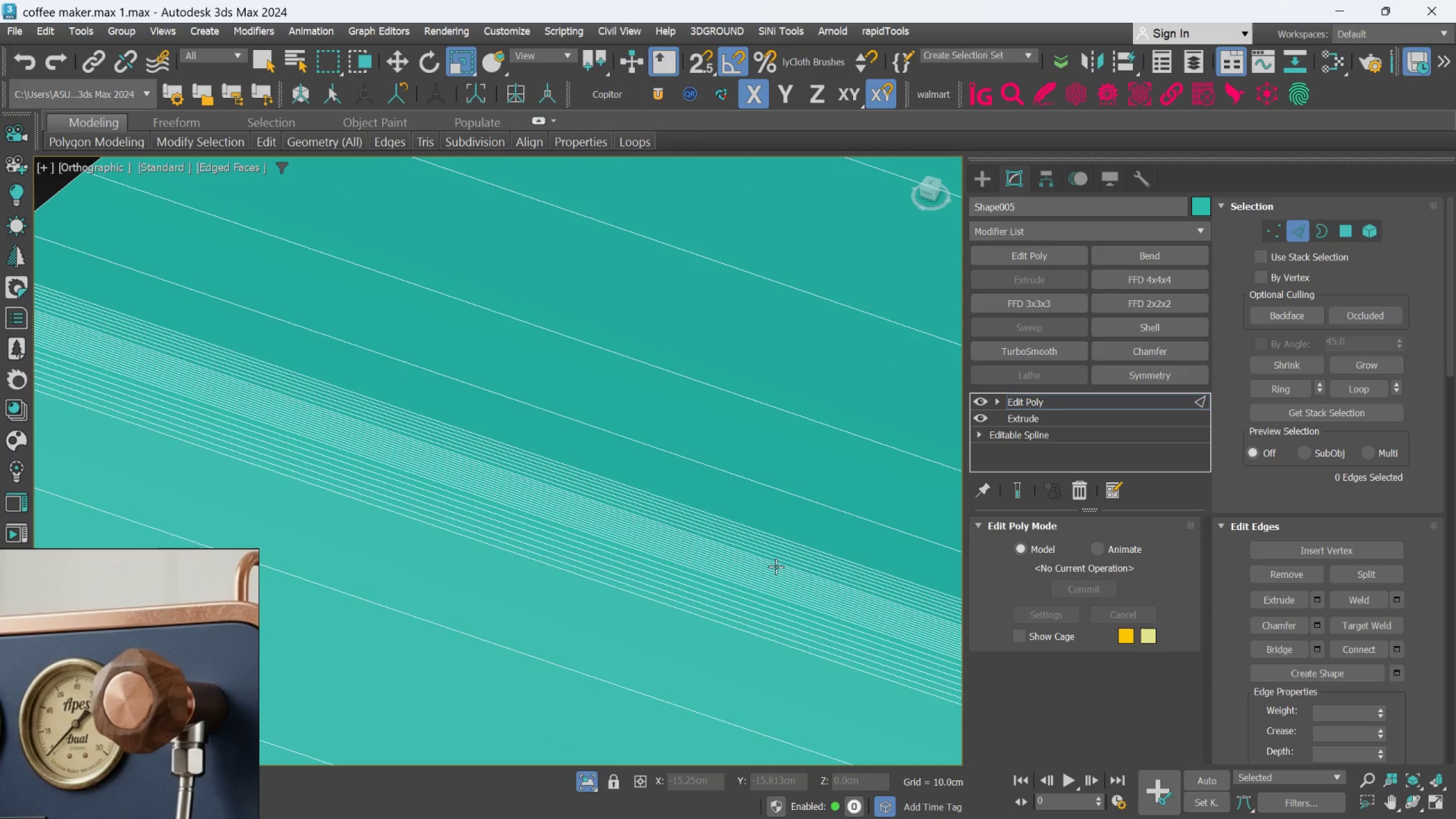 
scroll: coordinate [771, 567], scroll_direction: up, amount: 1.0
 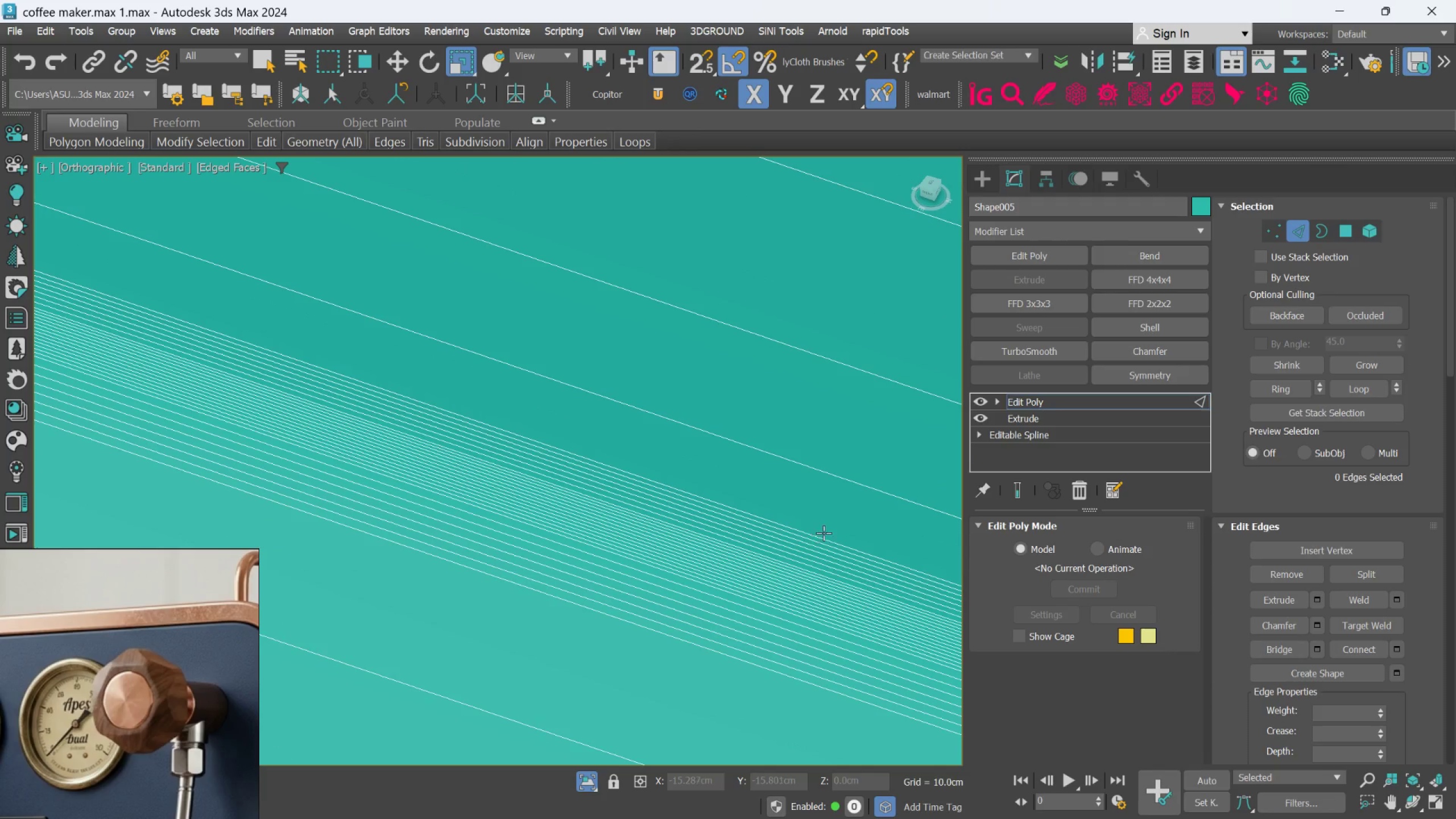 
double_click([824, 533])
 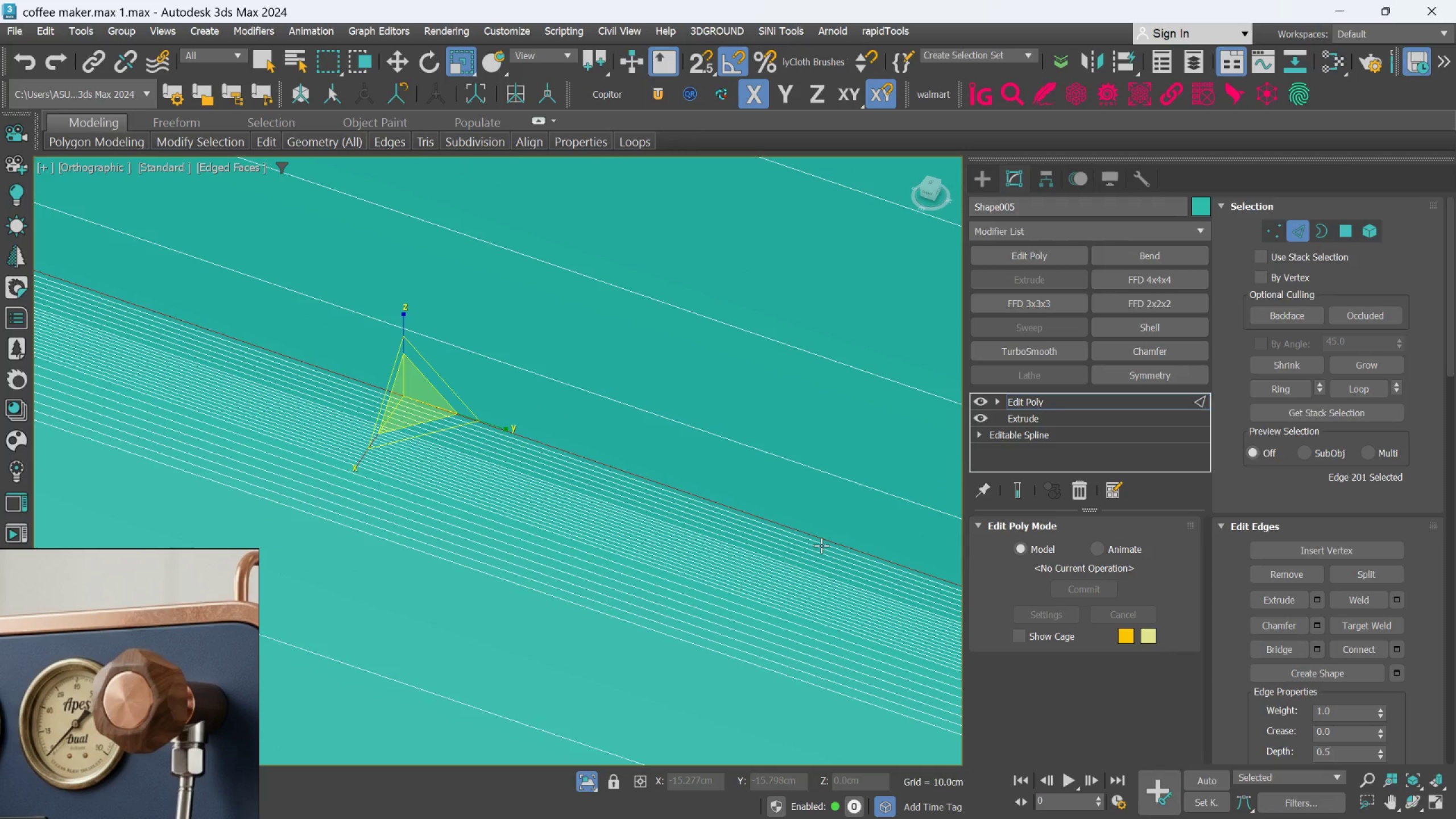 
hold_key(key=ControlLeft, duration=0.66)
double_click([821, 545])
 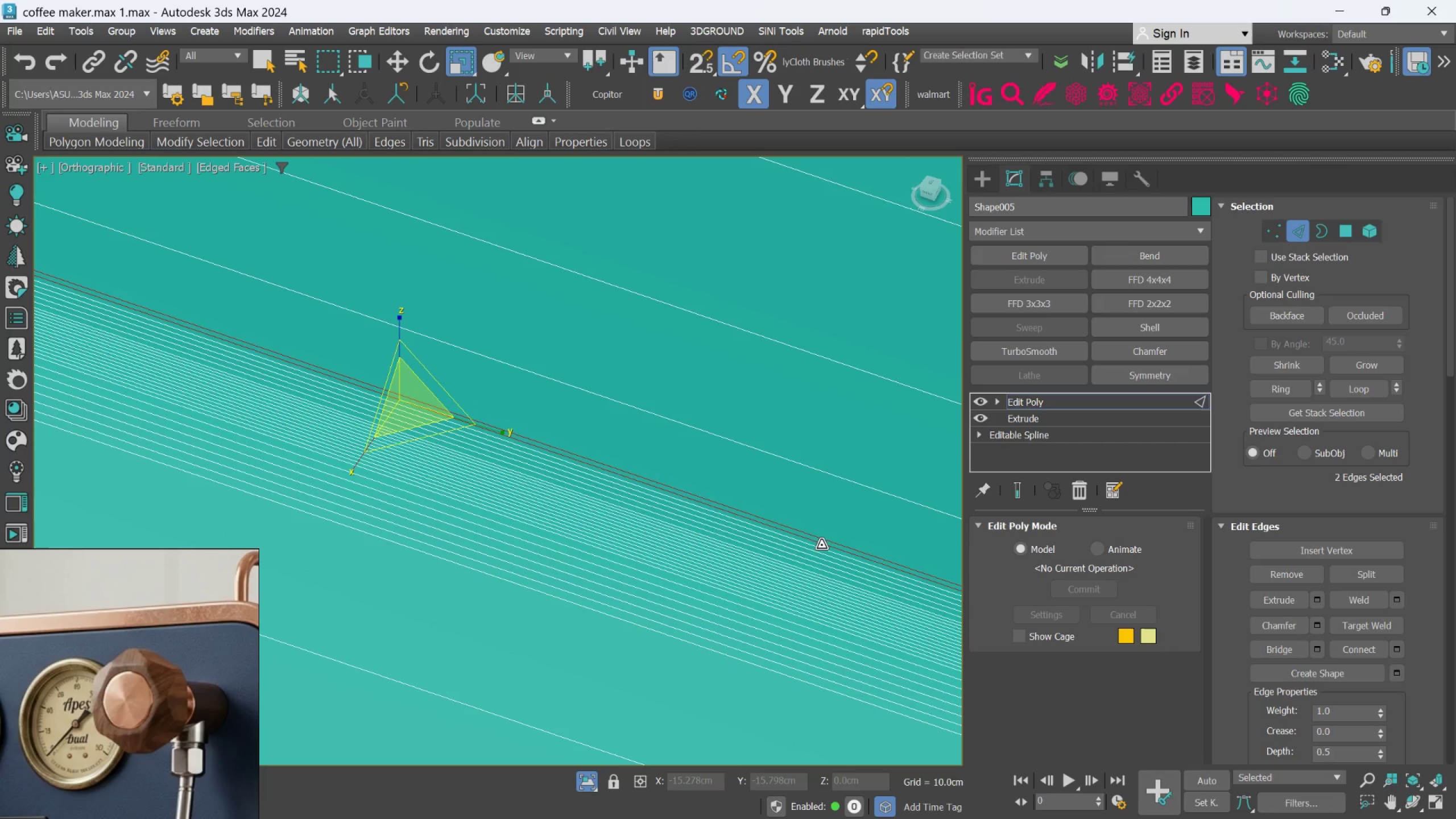 
hold_key(key=ControlLeft, duration=0.73)
 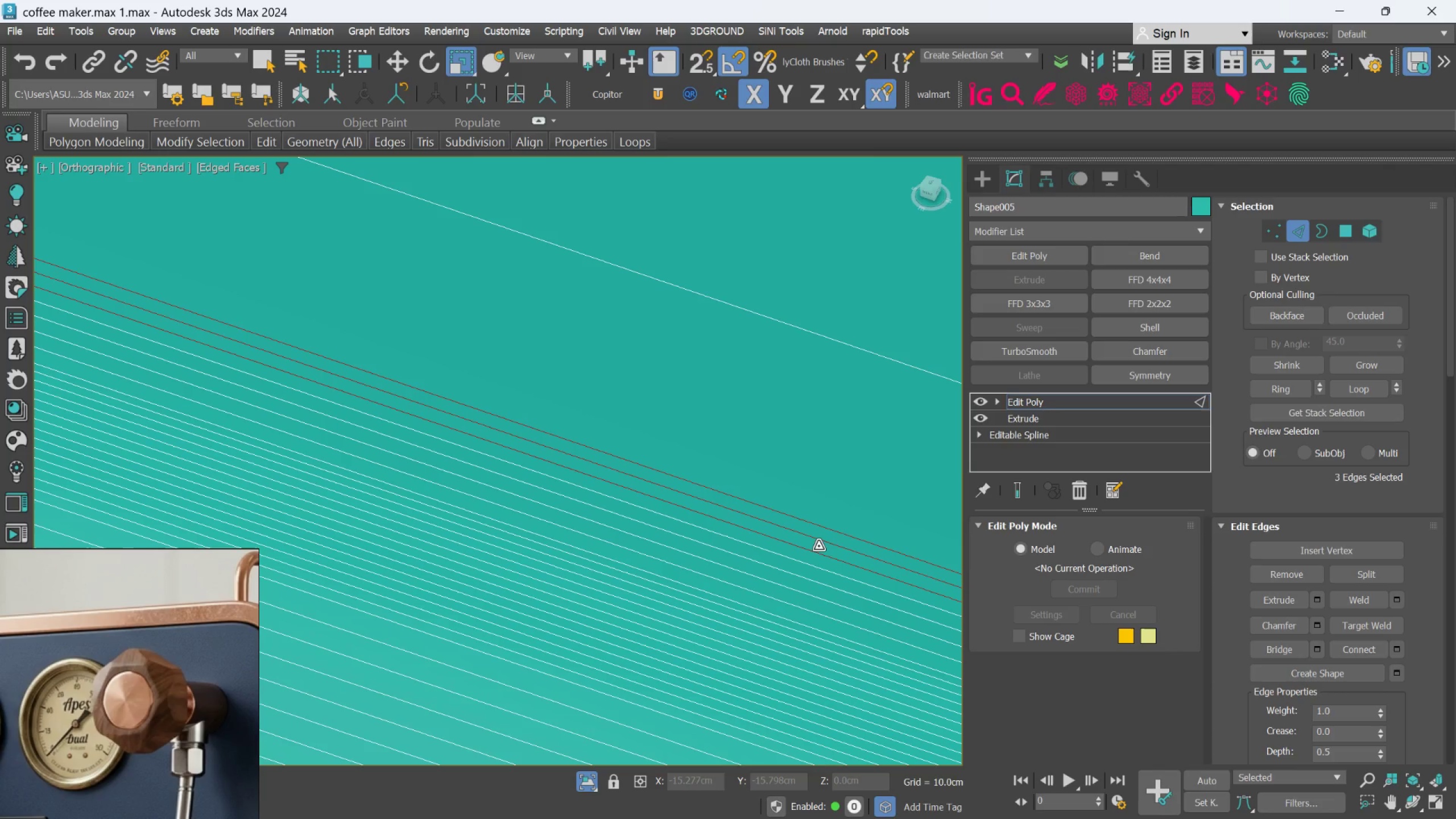 
scroll: coordinate [821, 545], scroll_direction: up, amount: 3.0
 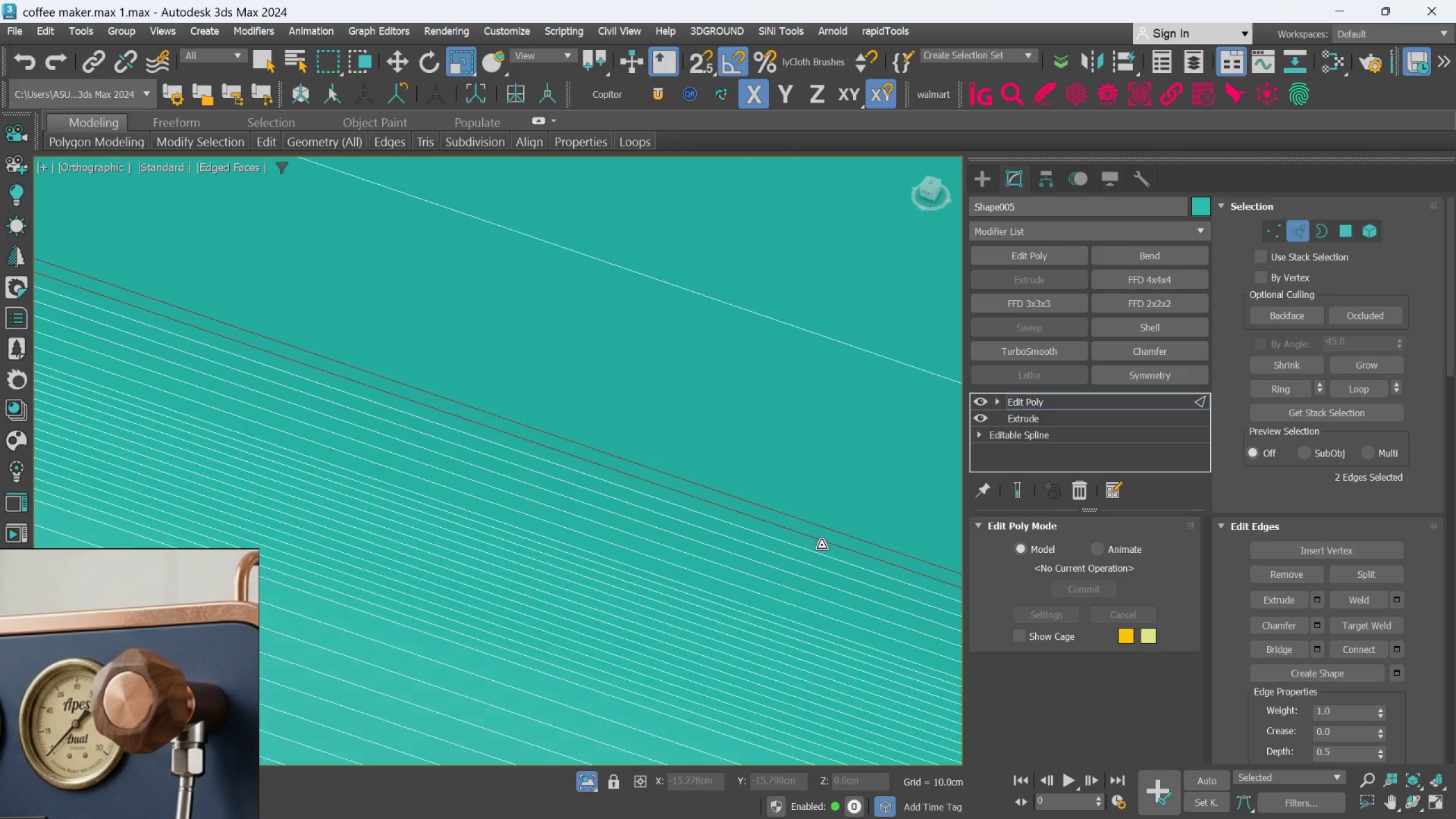 
left_click([818, 546])
 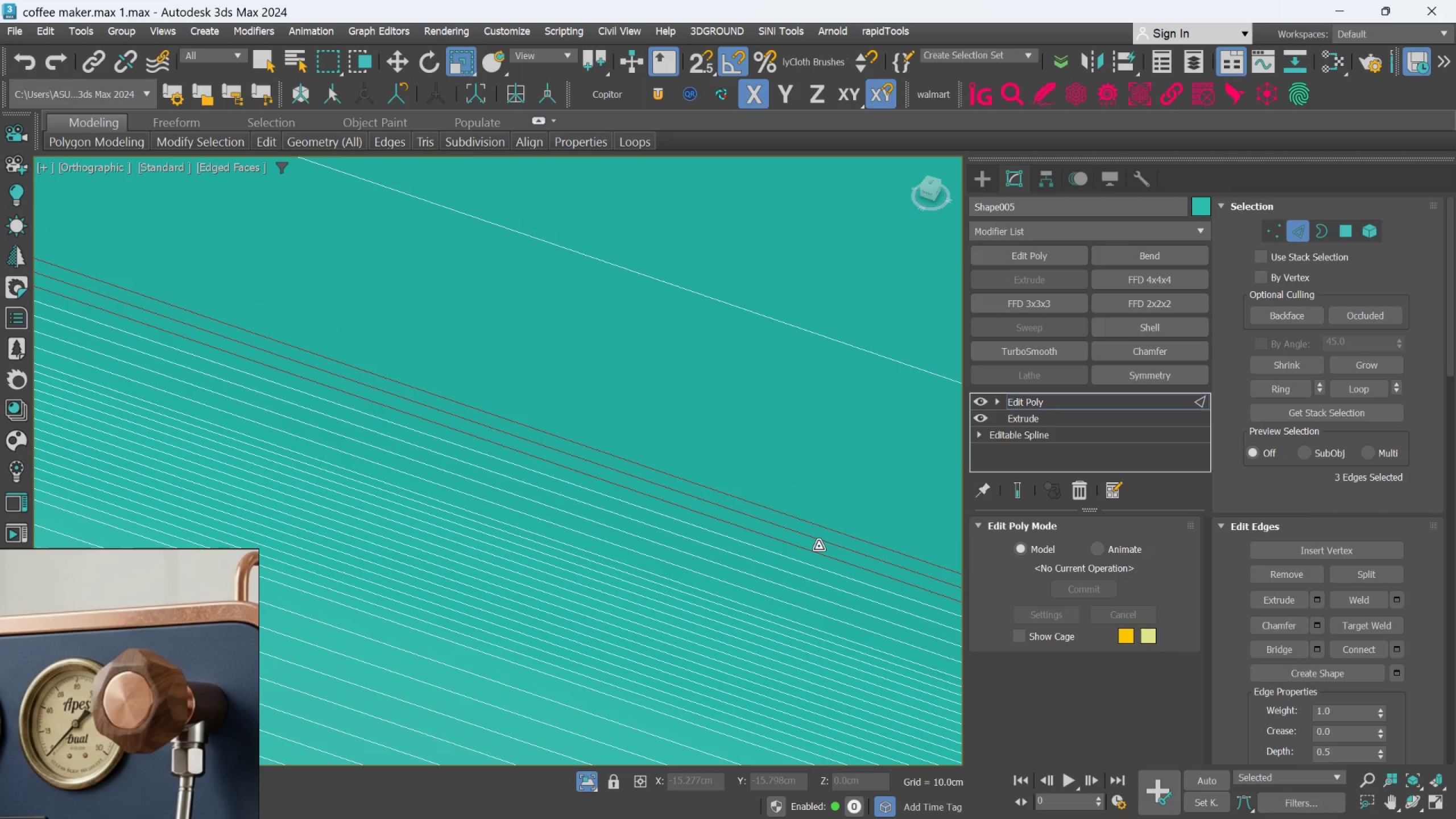 
double_click([818, 546])
 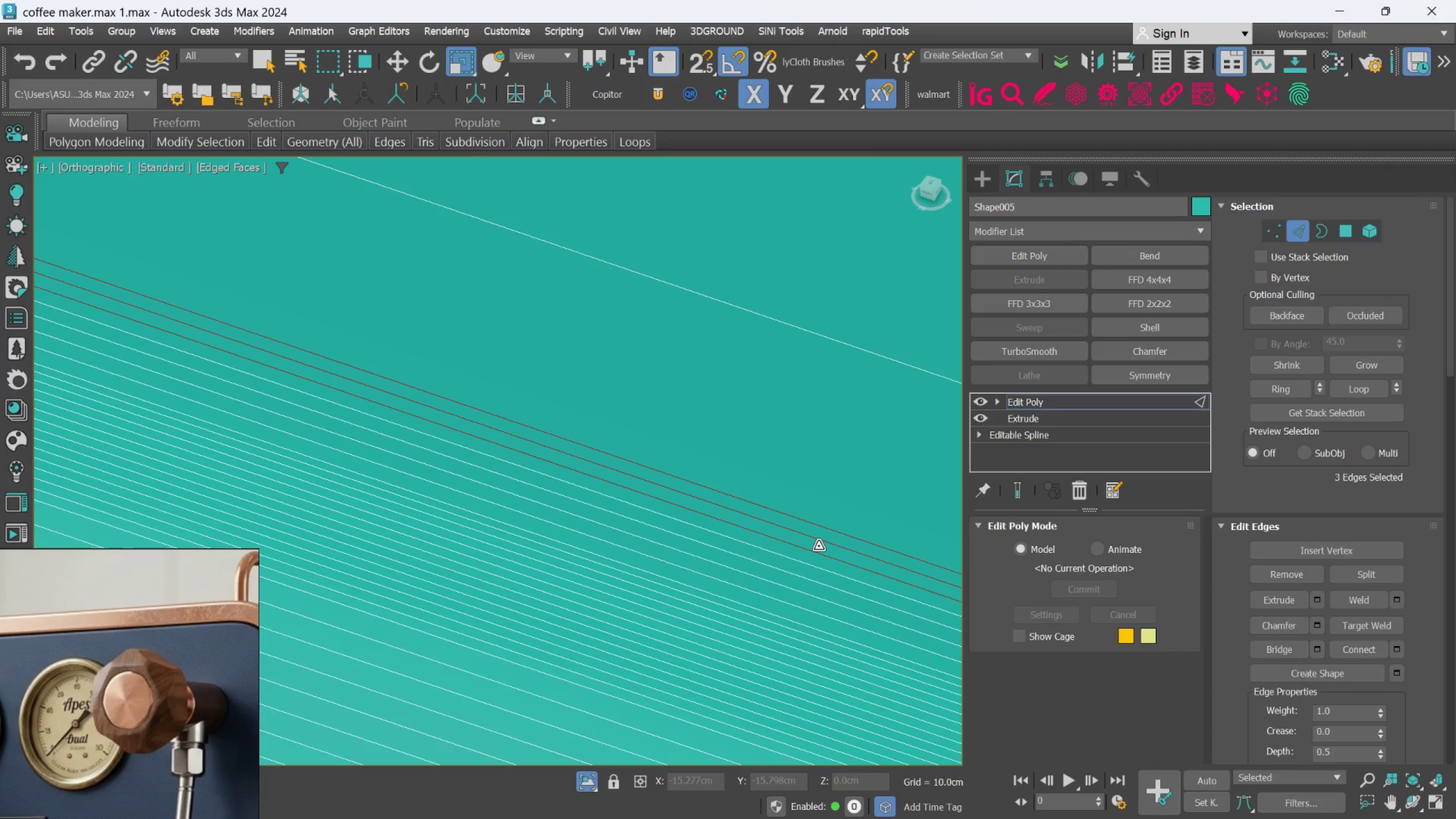 
key(Q)
 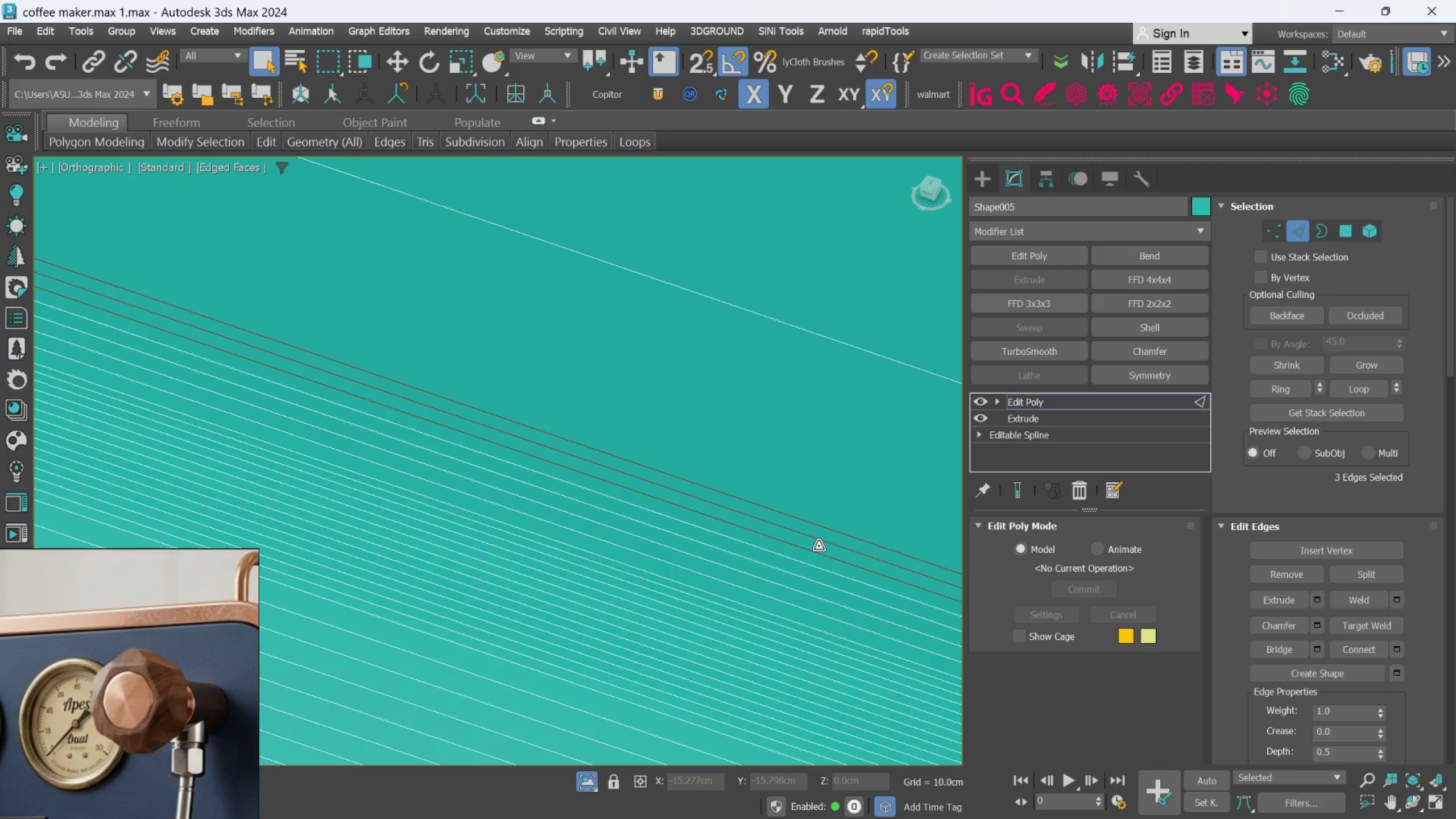 
hold_key(key=ControlLeft, duration=0.83)
 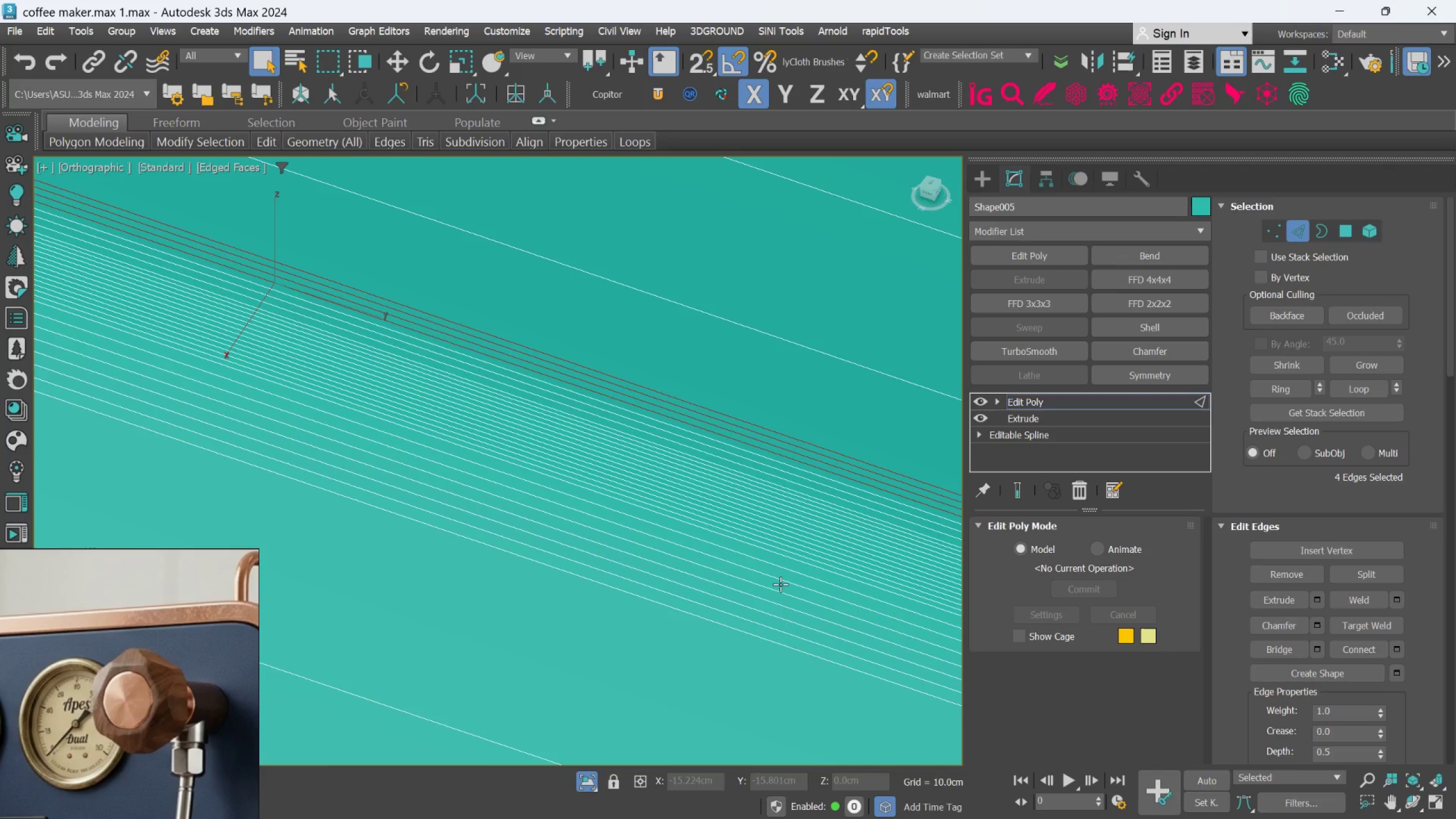 
scroll: coordinate [818, 548], scroll_direction: down, amount: 2.0
 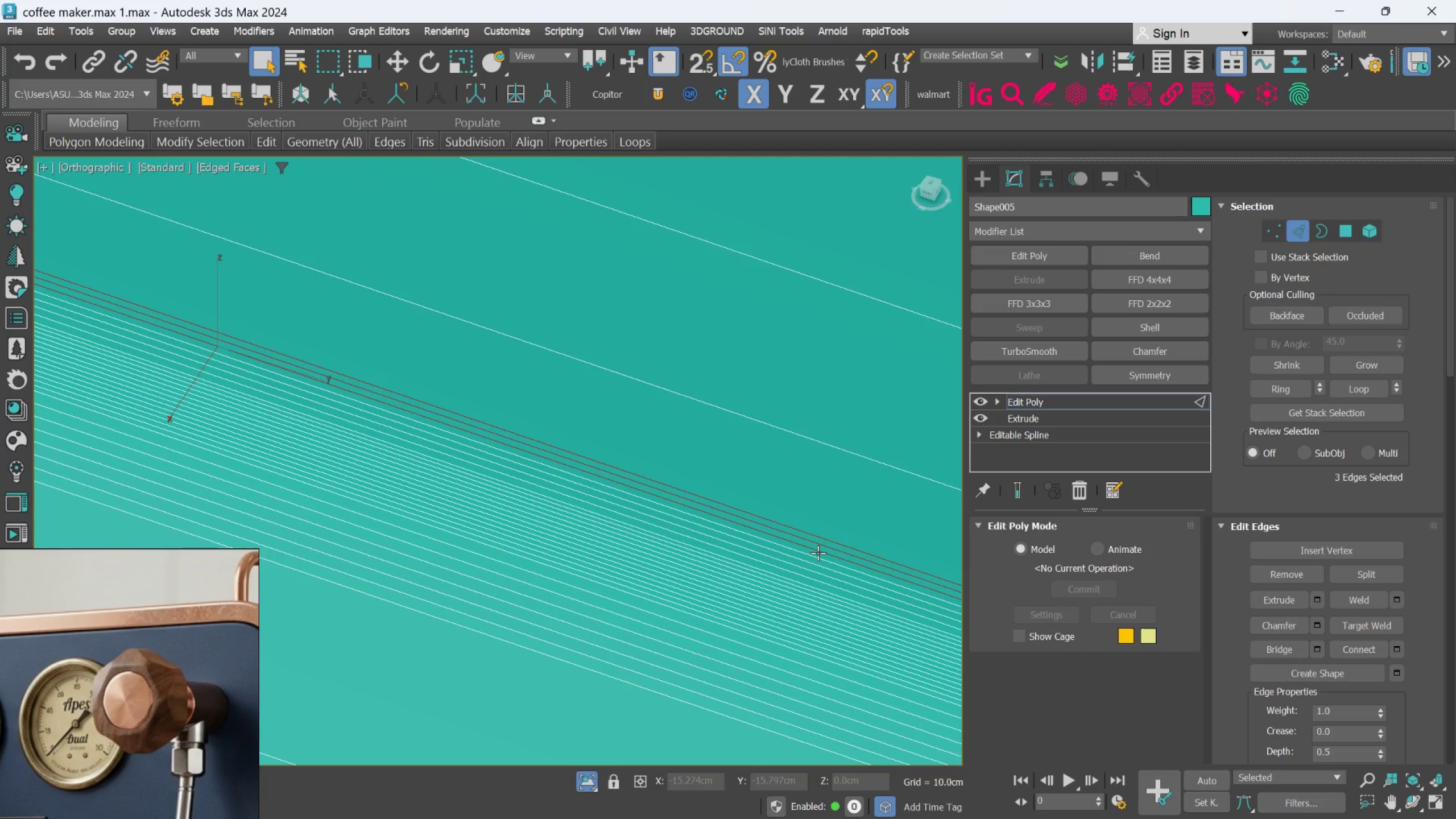 
left_click([816, 556])
 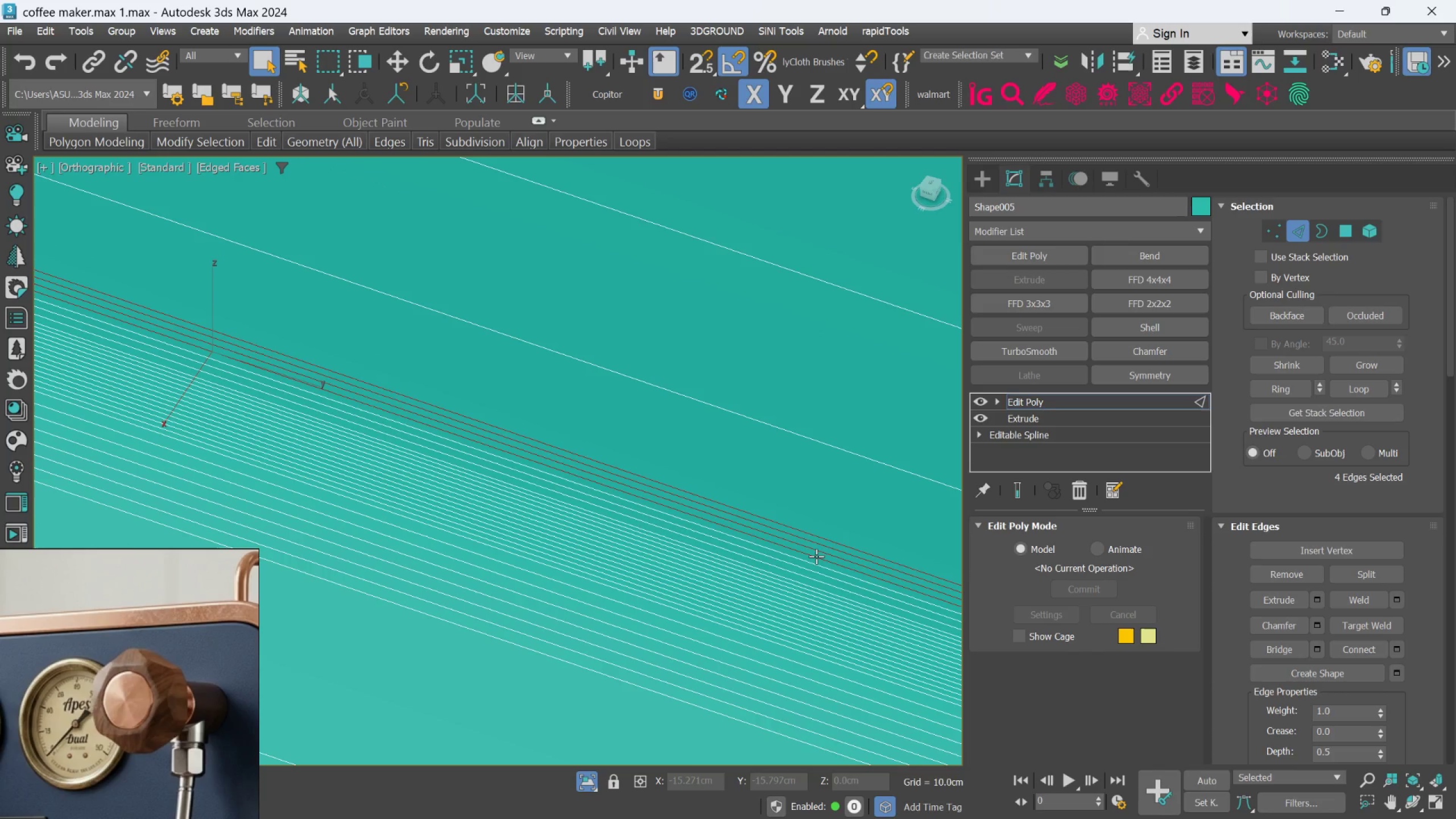 
double_click([816, 556])
 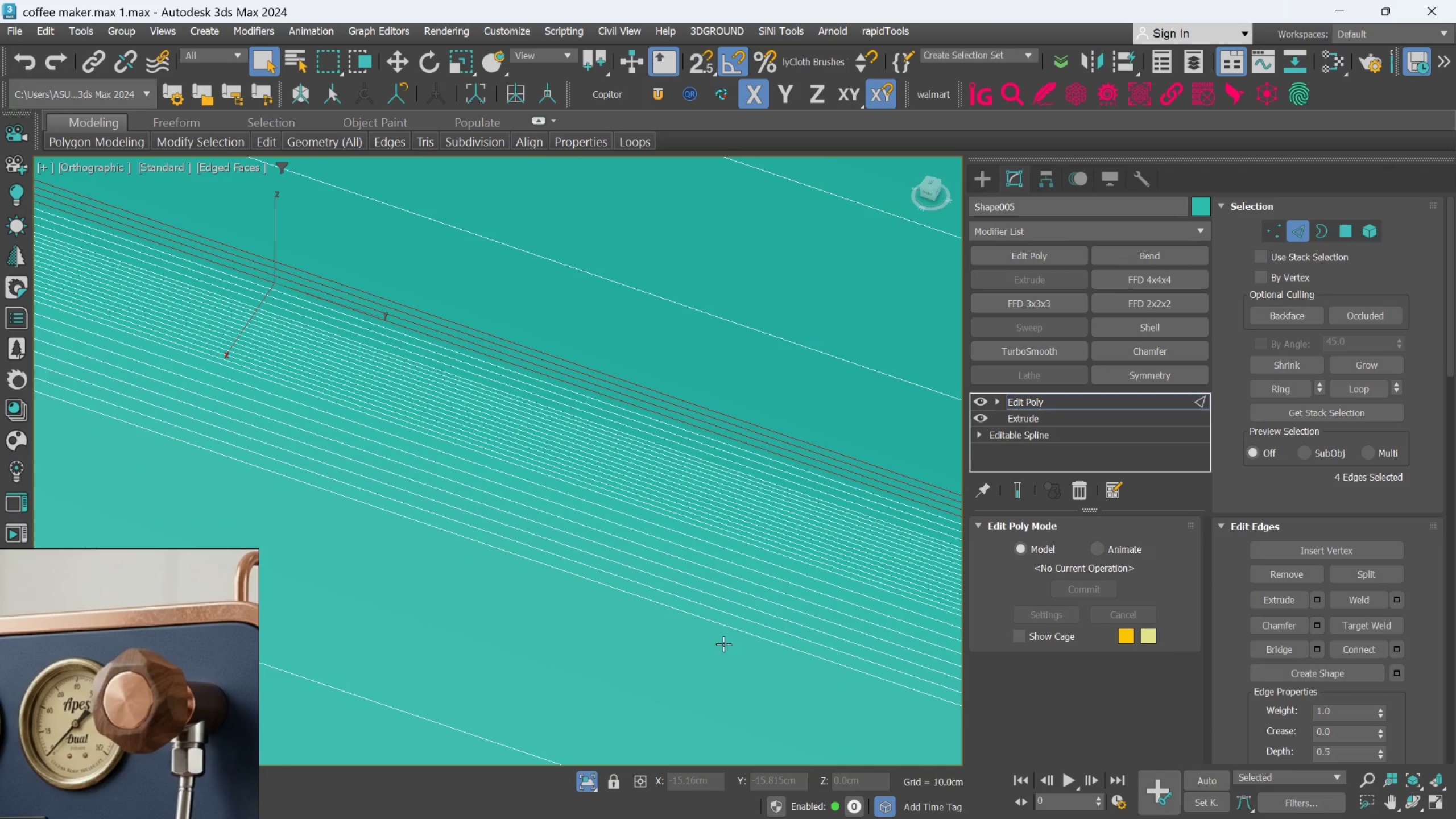 
hold_key(key=ControlLeft, duration=1.5)
double_click([733, 627])
 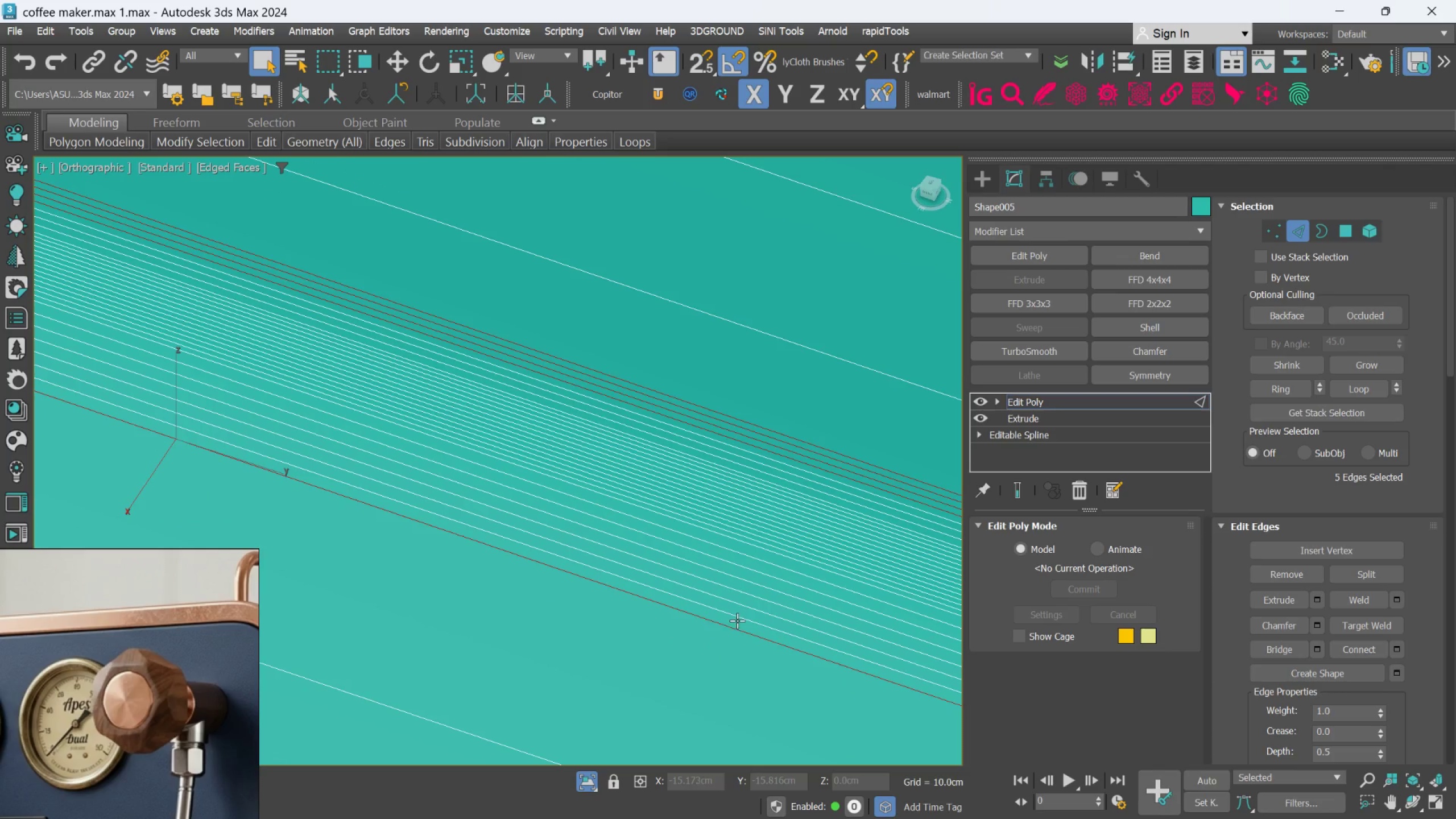 
left_click([738, 619])
 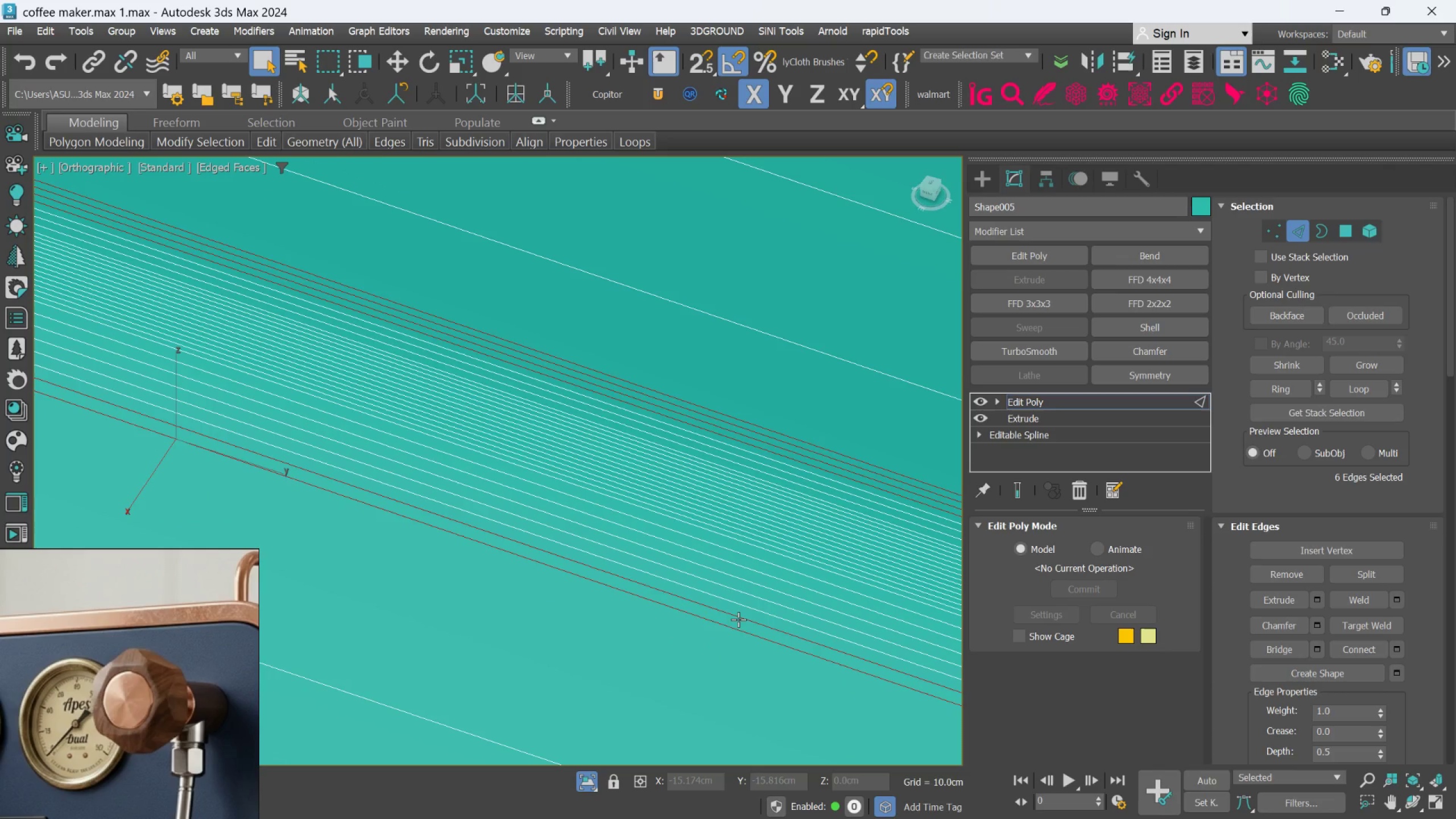 
double_click([738, 619])
 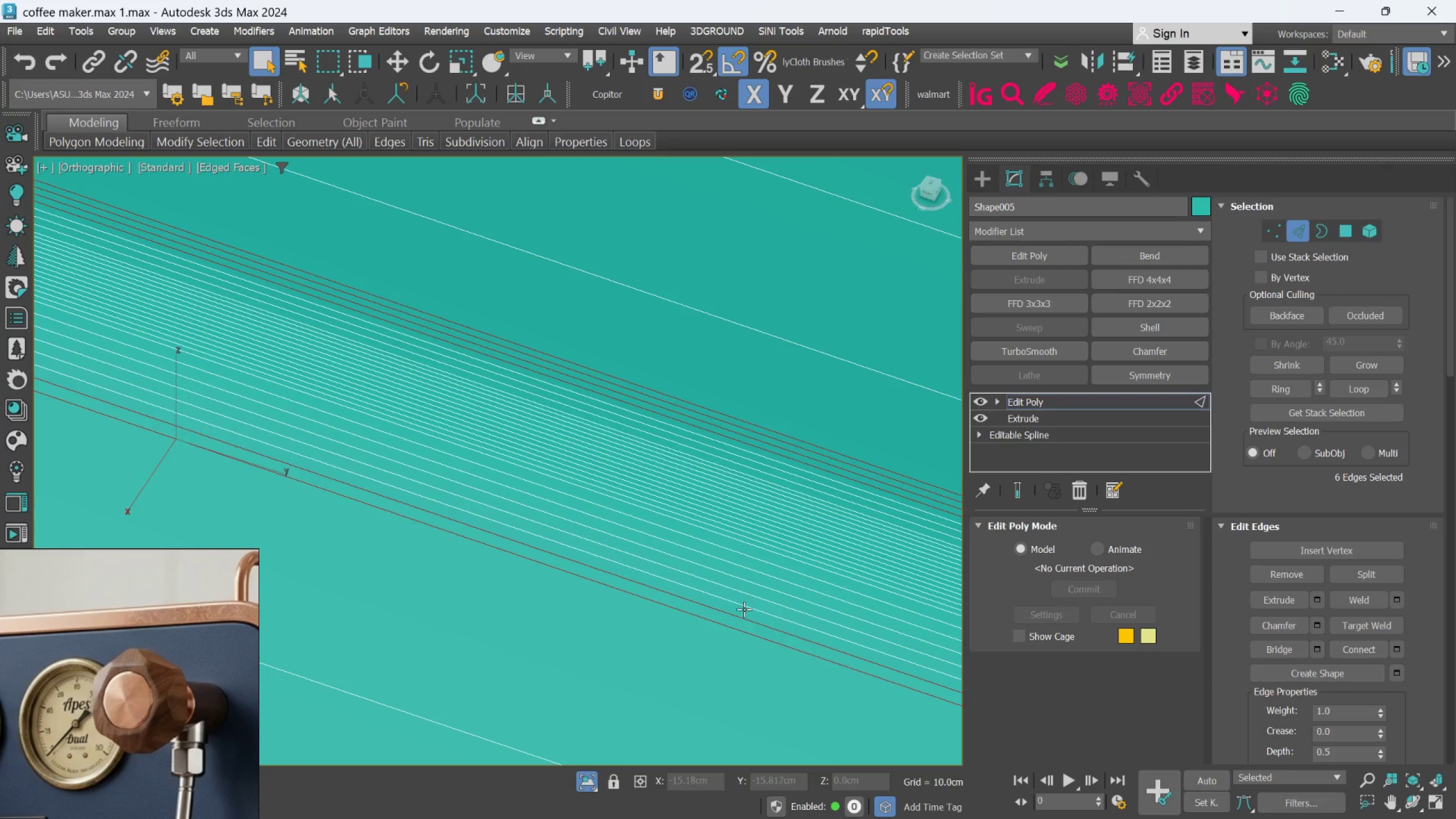 
hold_key(key=ControlLeft, duration=1.51)
triple_click([744, 608])
 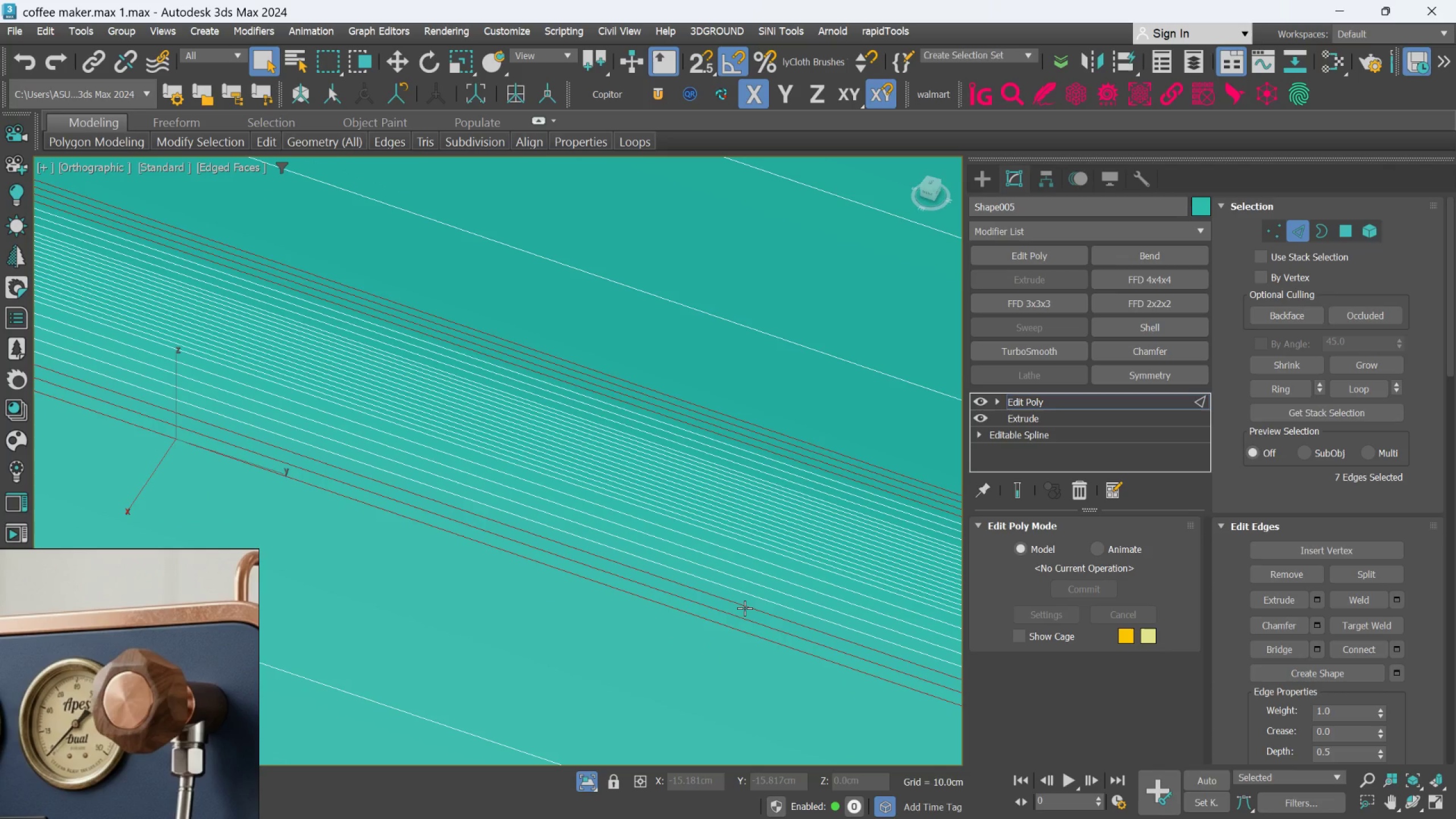 
triple_click([744, 608])
 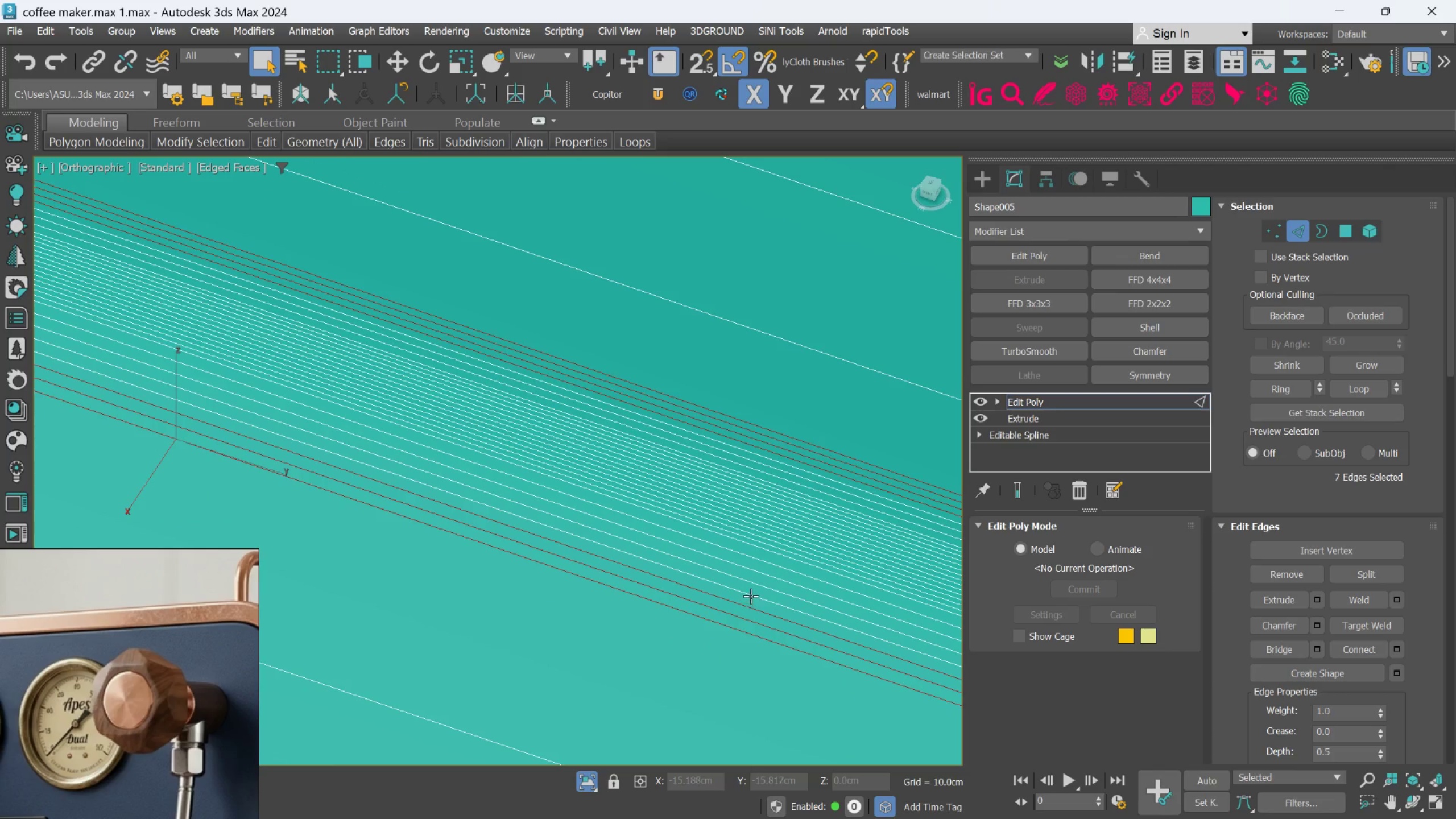 
left_click([752, 592])
 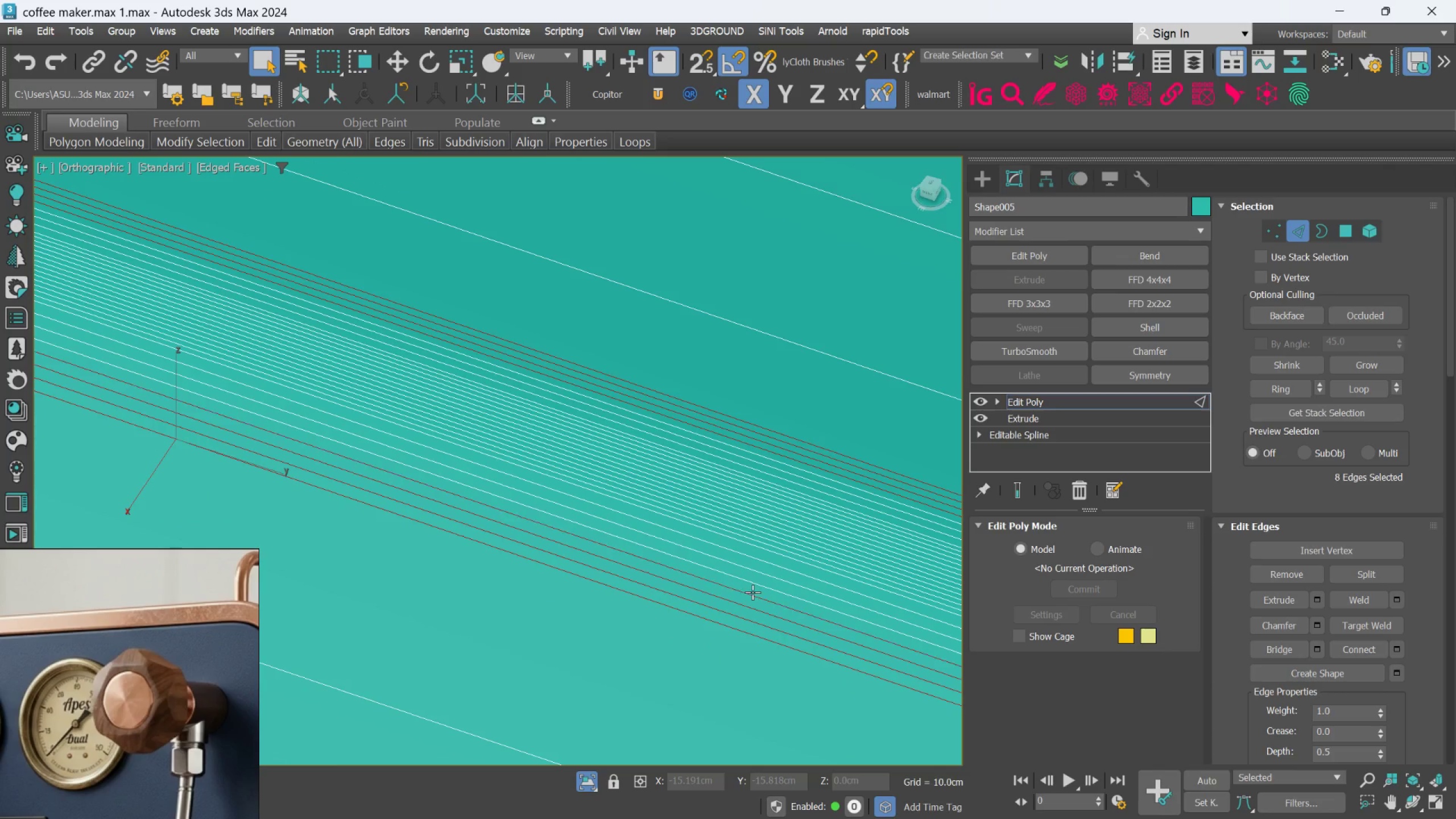 
double_click([752, 592])
 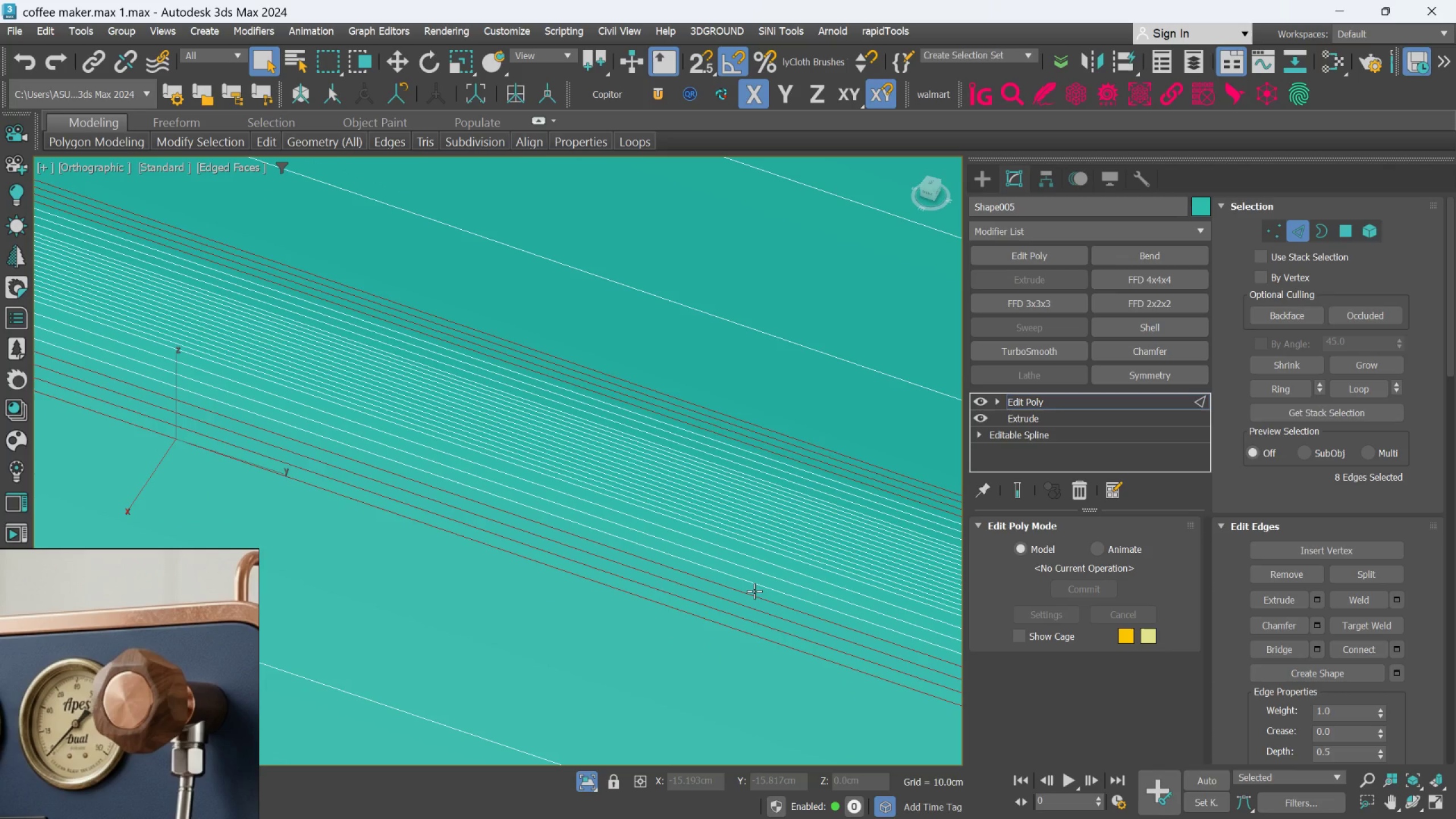 
hold_key(key=ControlLeft, duration=1.52)
left_click([756, 585])
 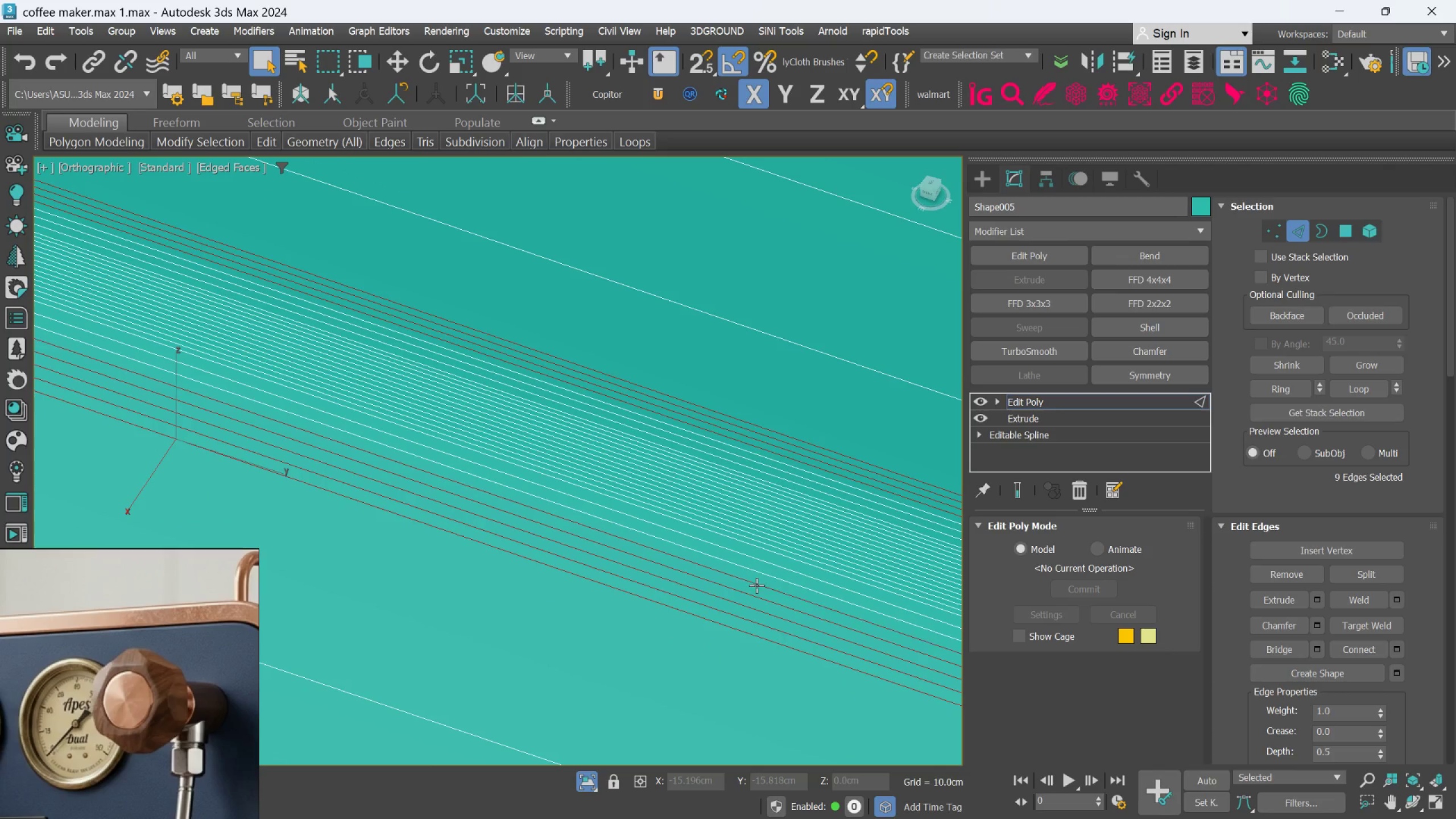 
double_click([756, 585])
 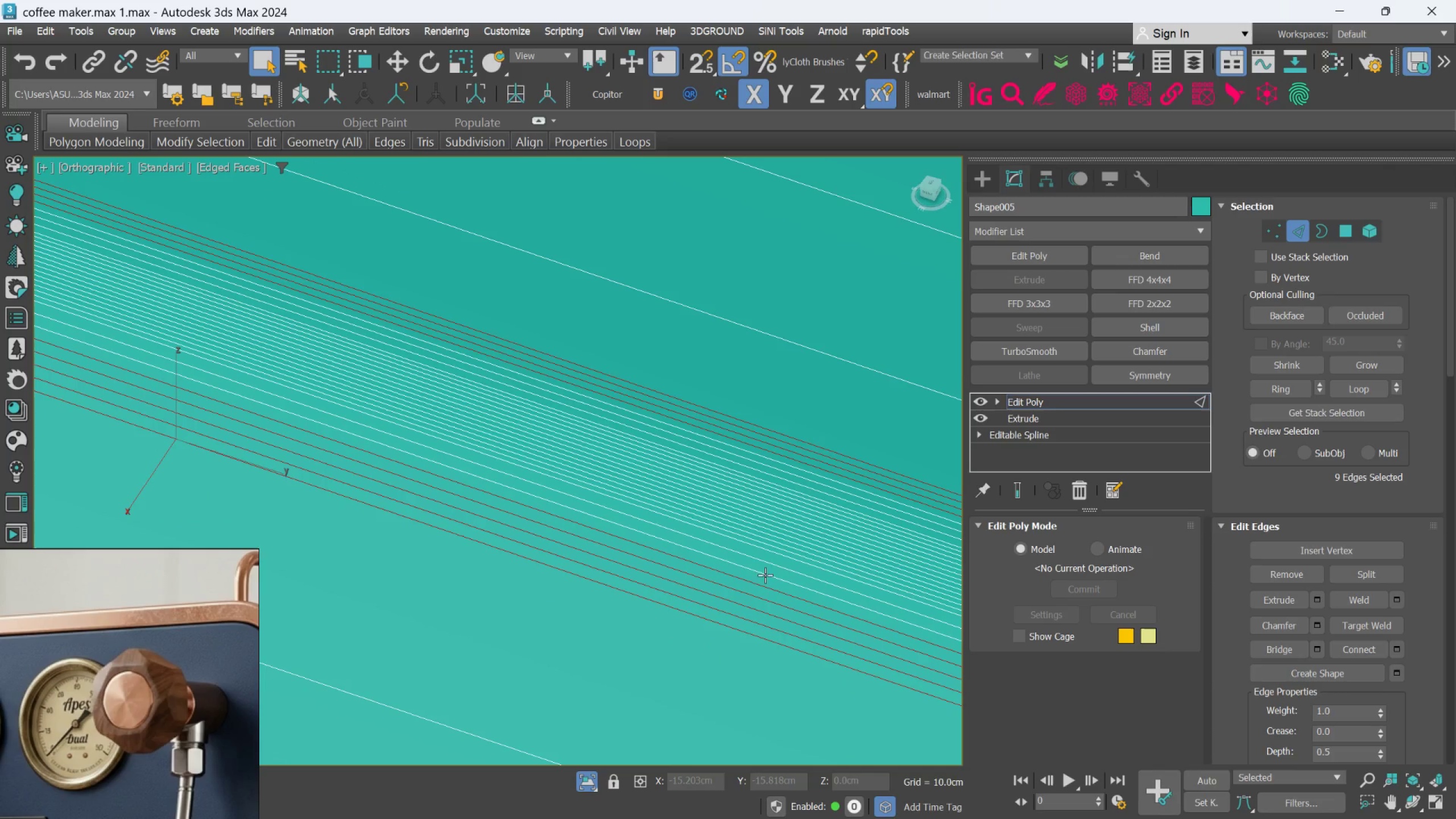 
left_click([767, 573])
 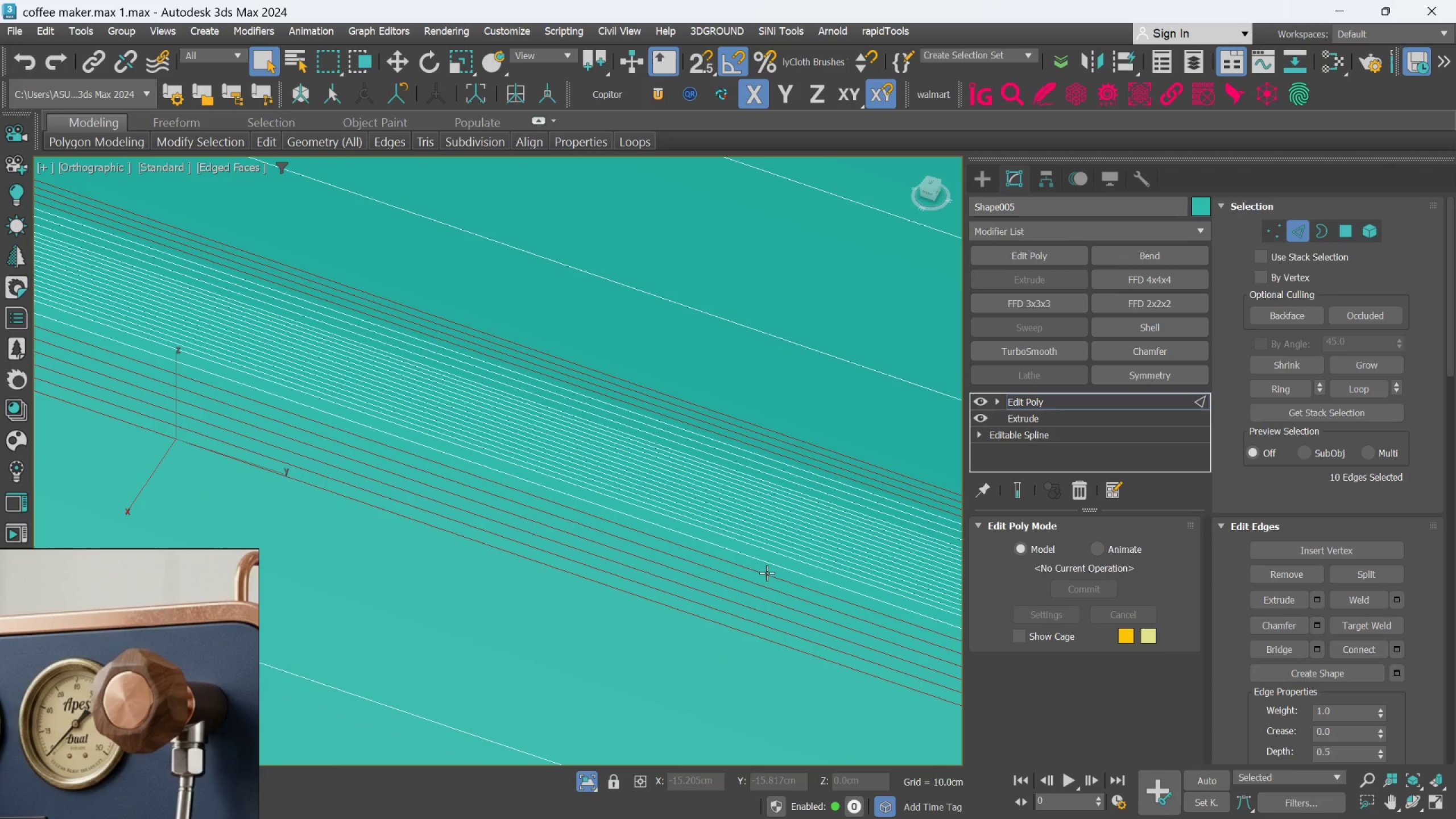 
double_click([767, 573])
 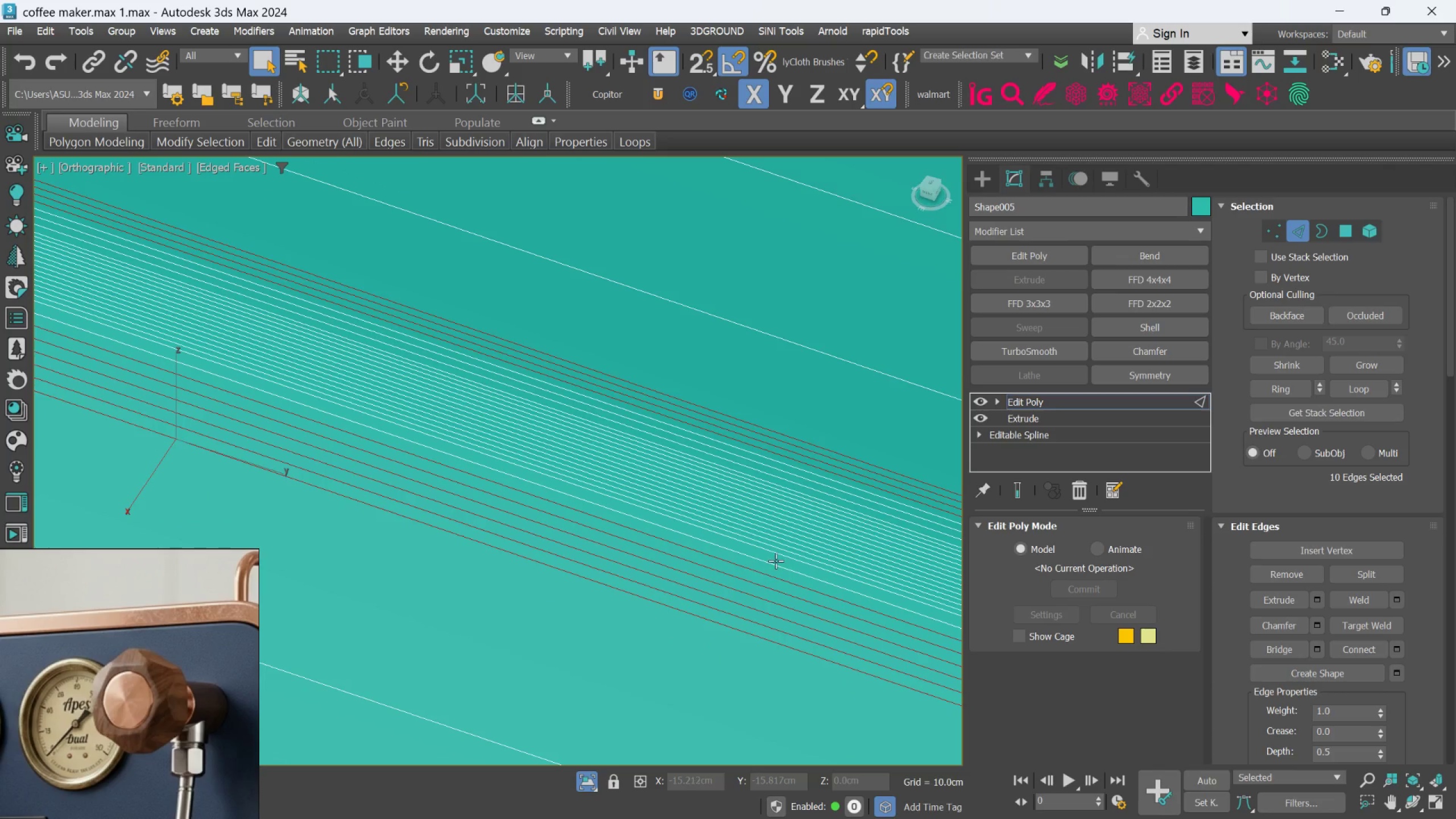 
triple_click([776, 561])
 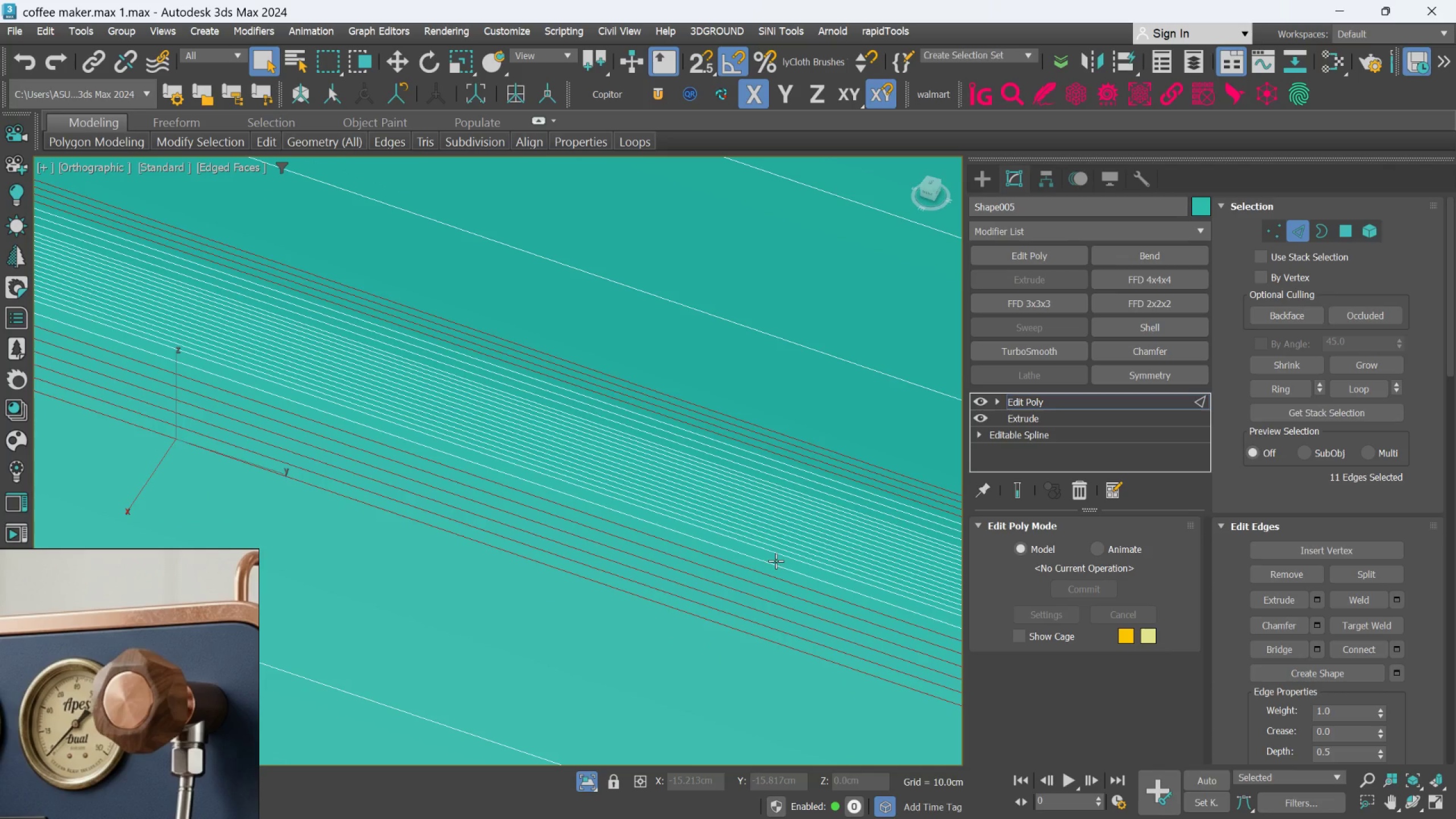 
hold_key(key=ControlLeft, duration=0.31)
triple_click([776, 561])
 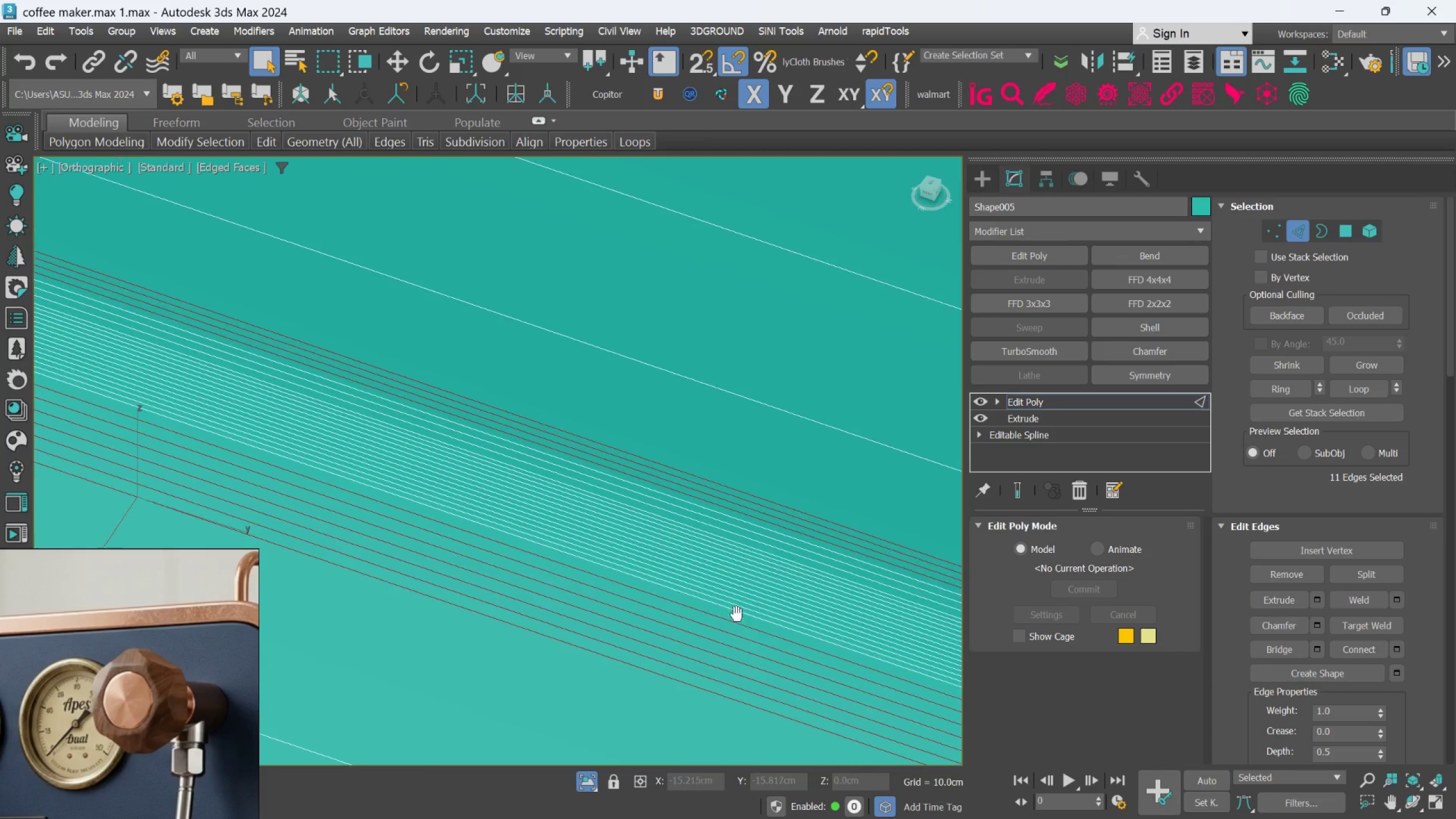 
hold_key(key=ControlLeft, duration=1.54)
 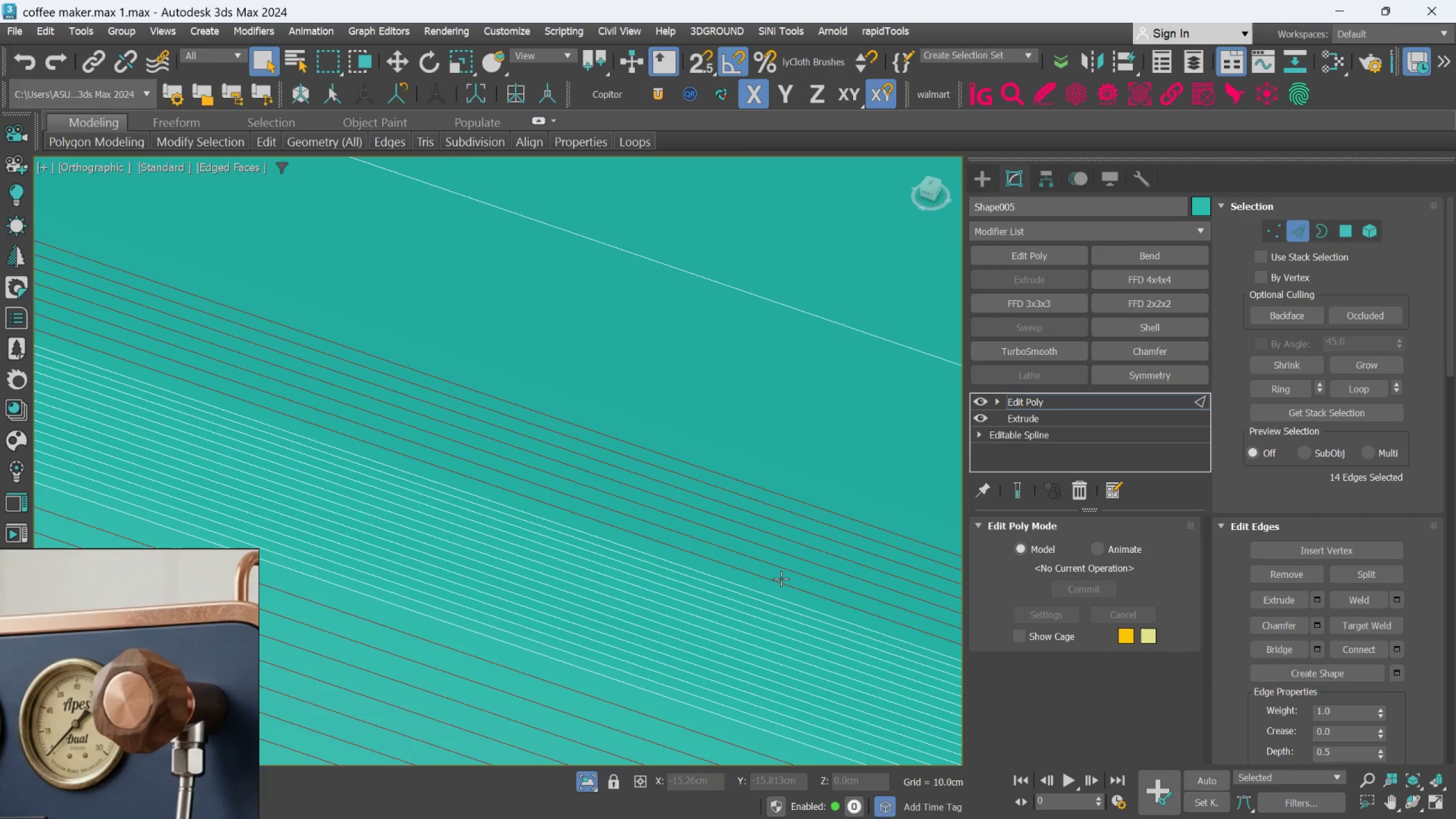 
scroll: coordinate [804, 523], scroll_direction: up, amount: 2.0
 